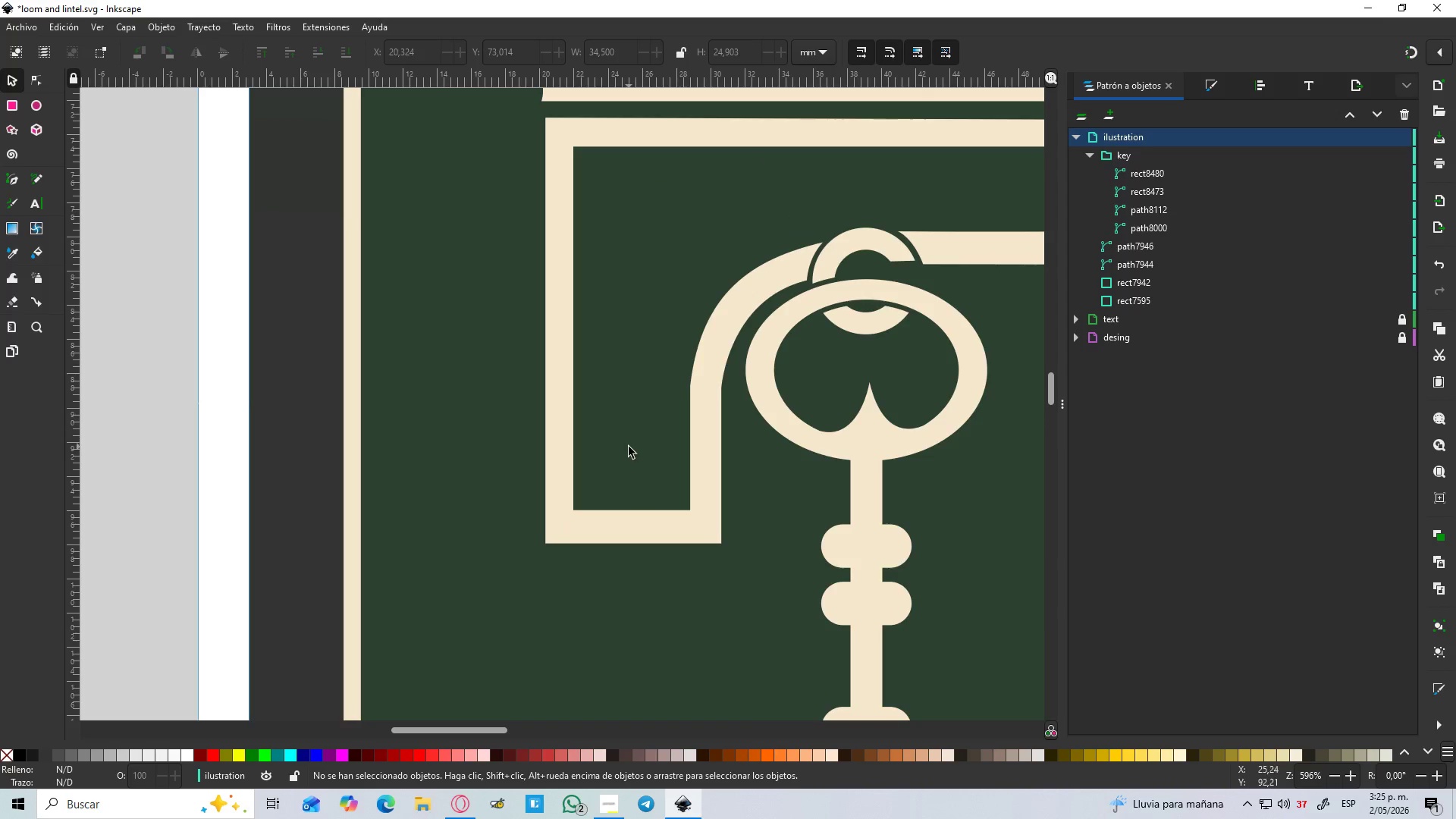 
hold_key(key=ControlLeft, duration=1.61)
 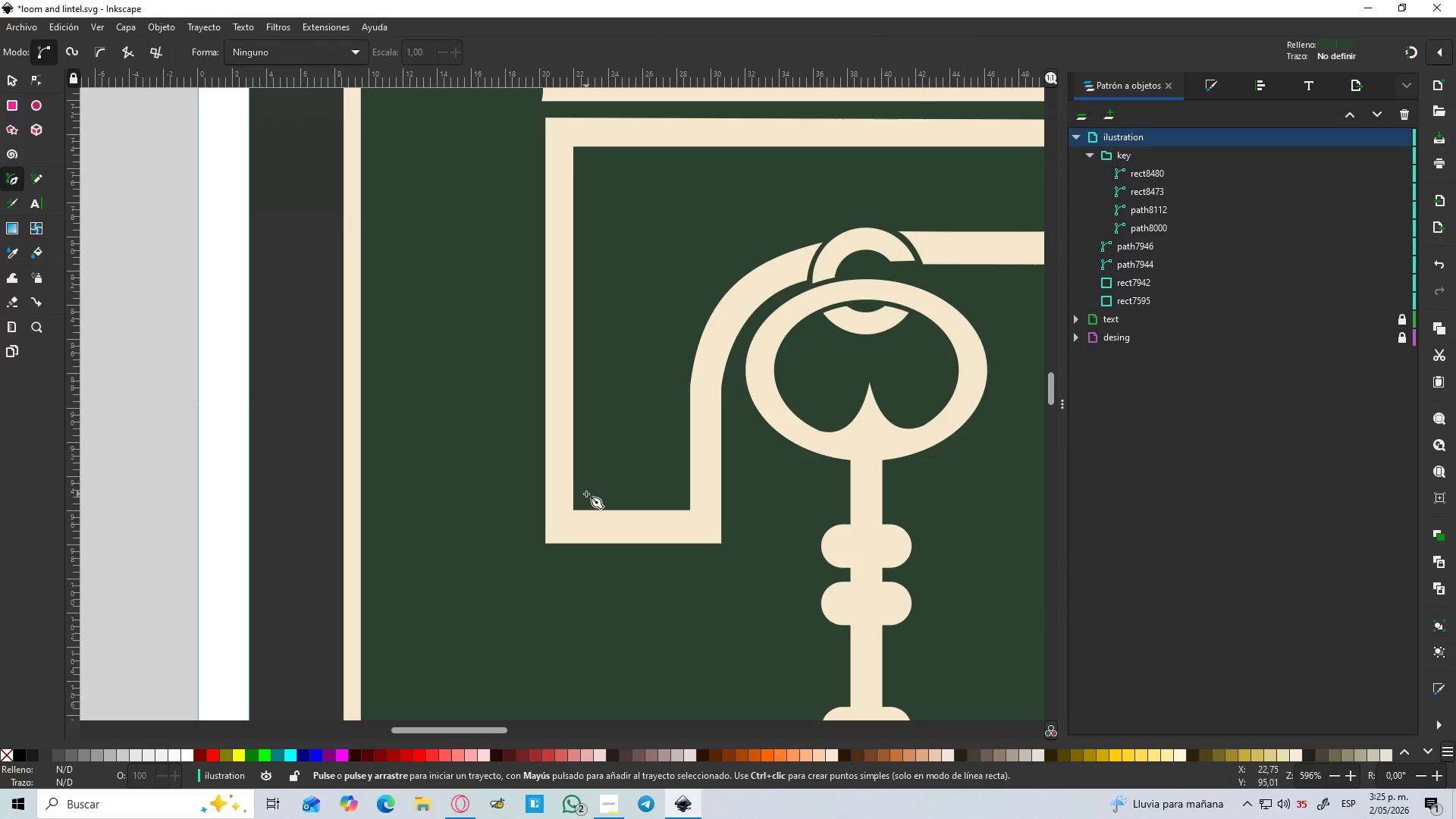 
scroll: coordinate [636, 455], scroll_direction: up, amount: 1.0
 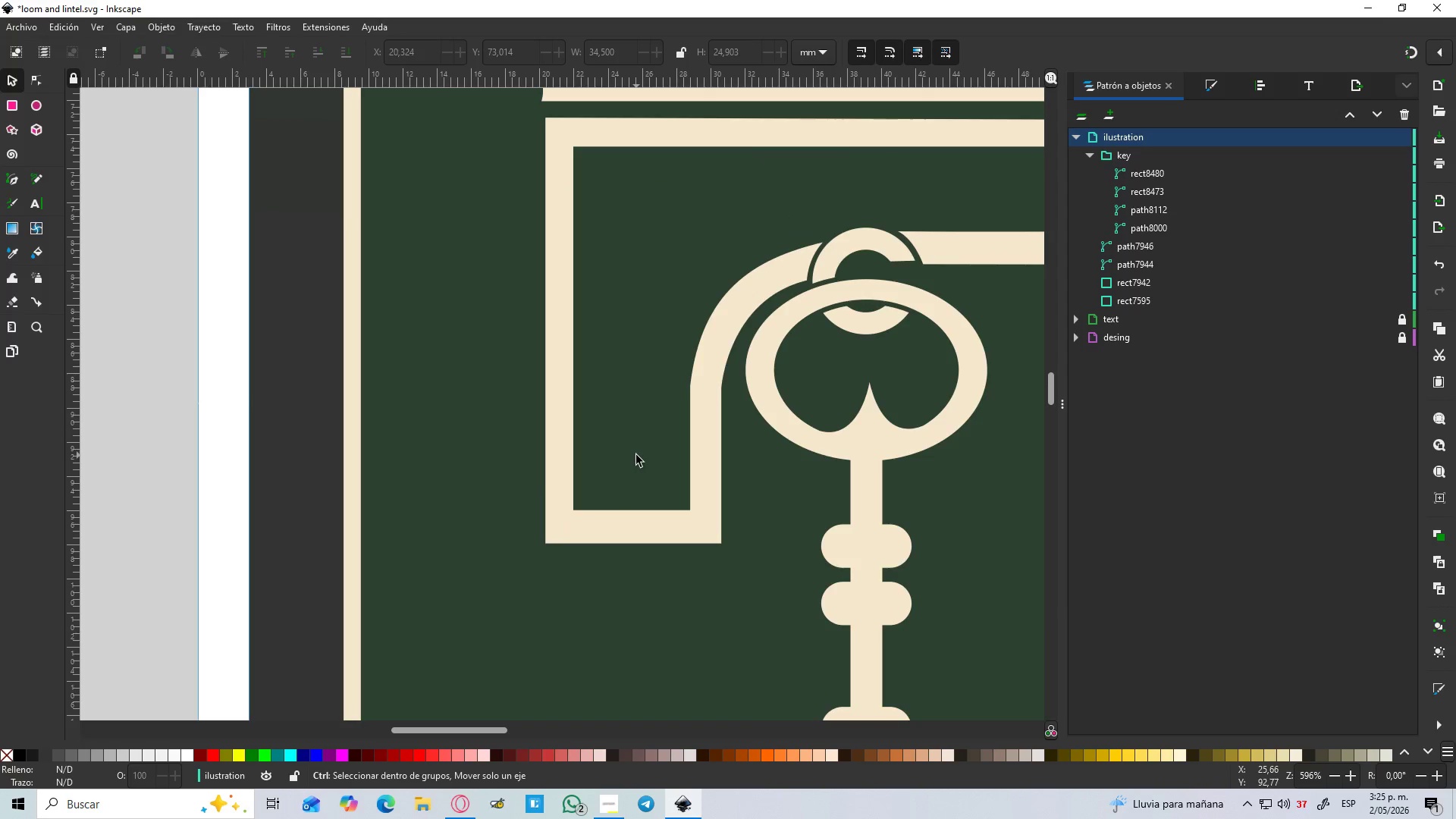 
key(B)
 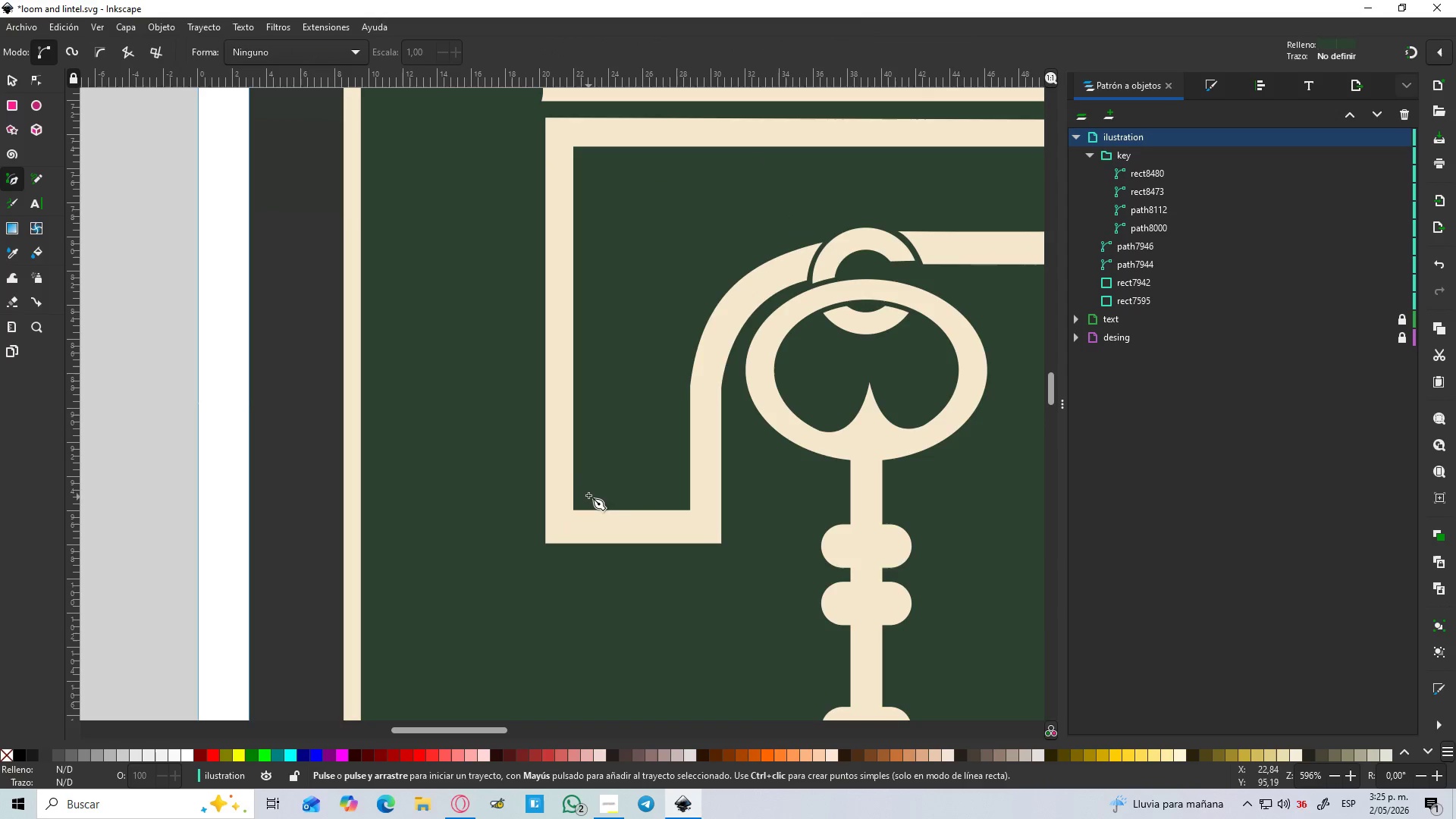 
hold_key(key=ControlLeft, duration=1.22)
left_click([586, 494])
 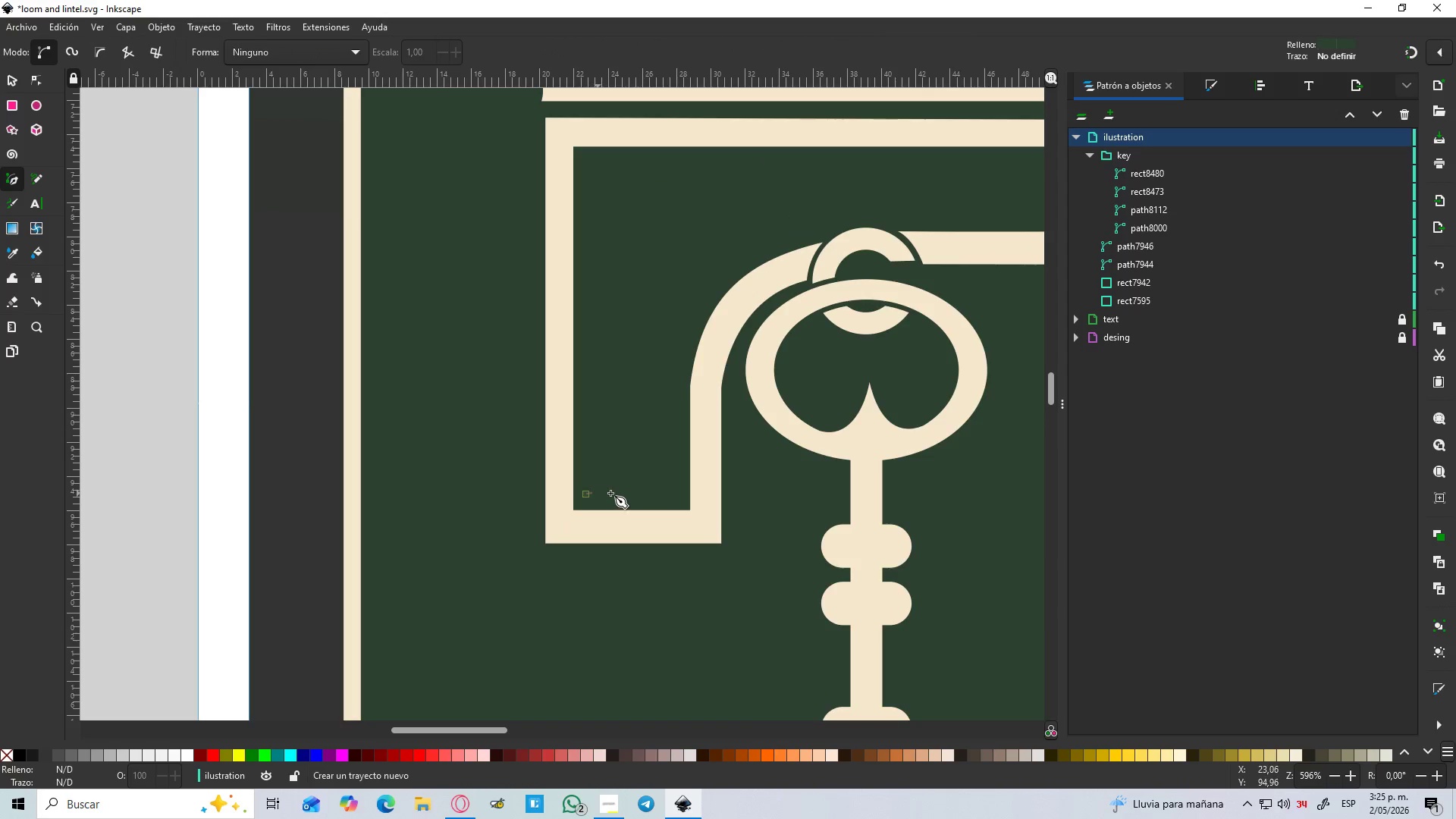 
hold_key(key=ControlLeft, duration=1.5)
 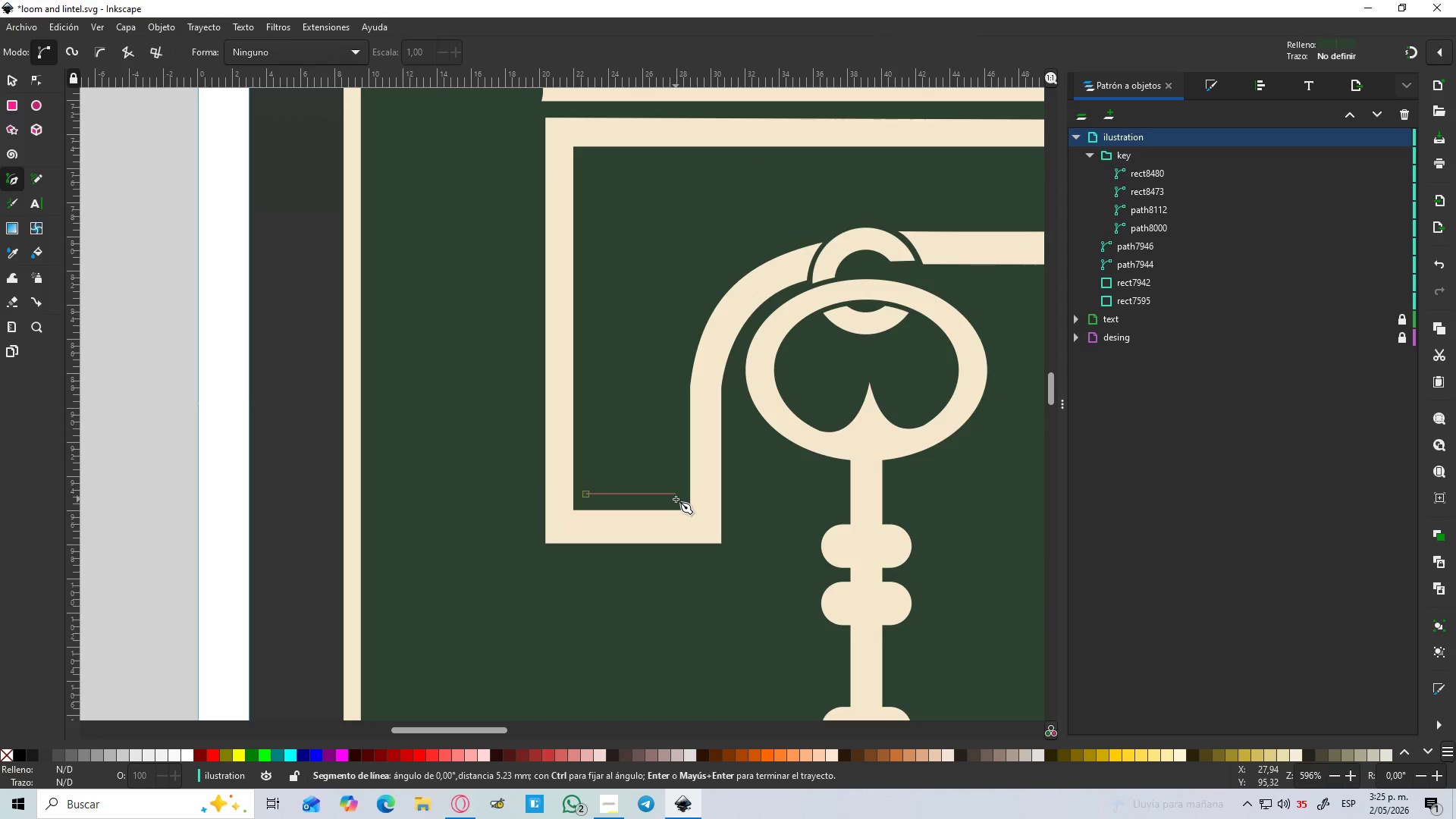 
hold_key(key=ControlLeft, duration=1.52)
left_click([676, 499])
 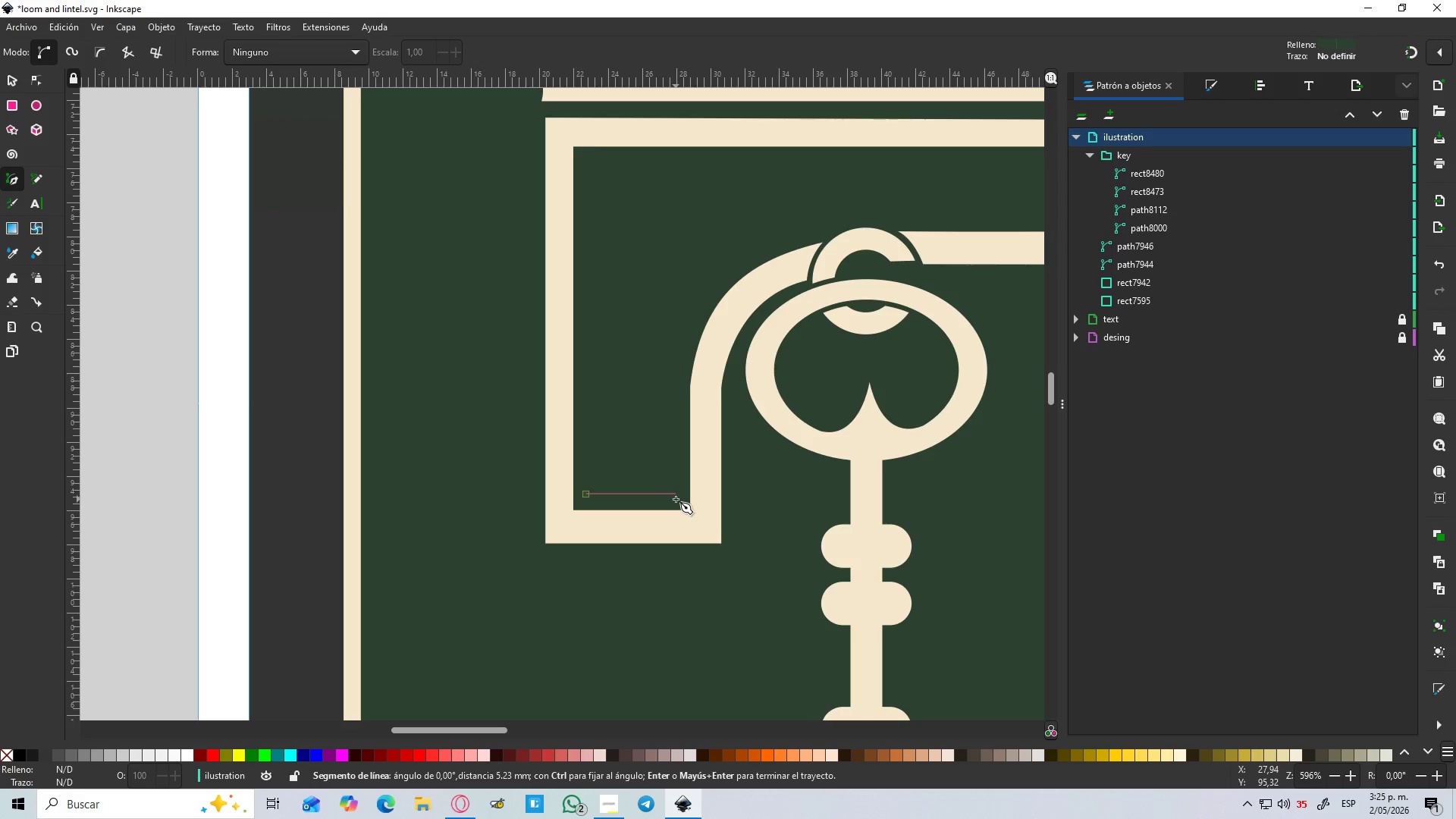 
key(Control+ControlLeft)
 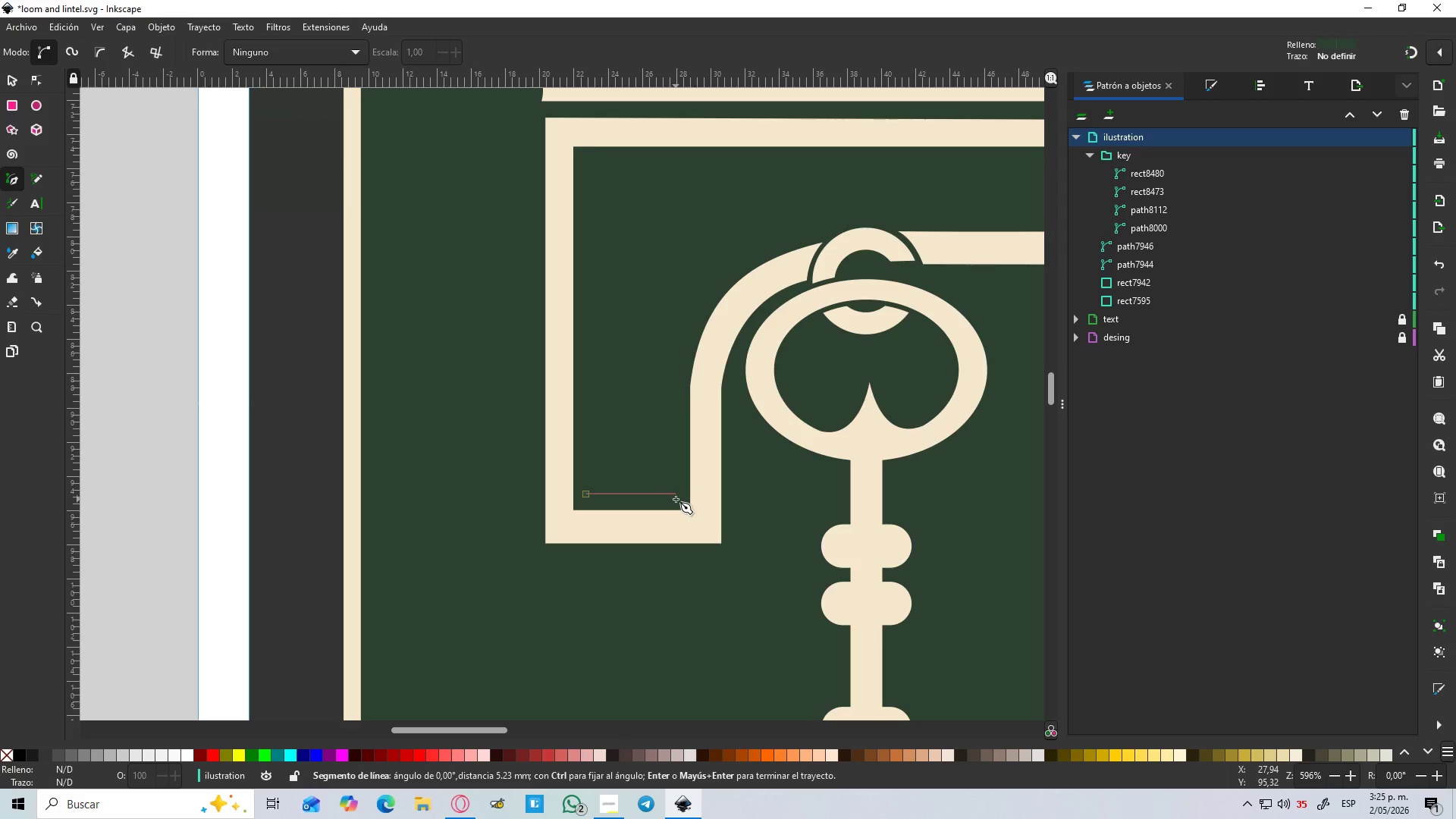 
key(Control+ControlLeft)
 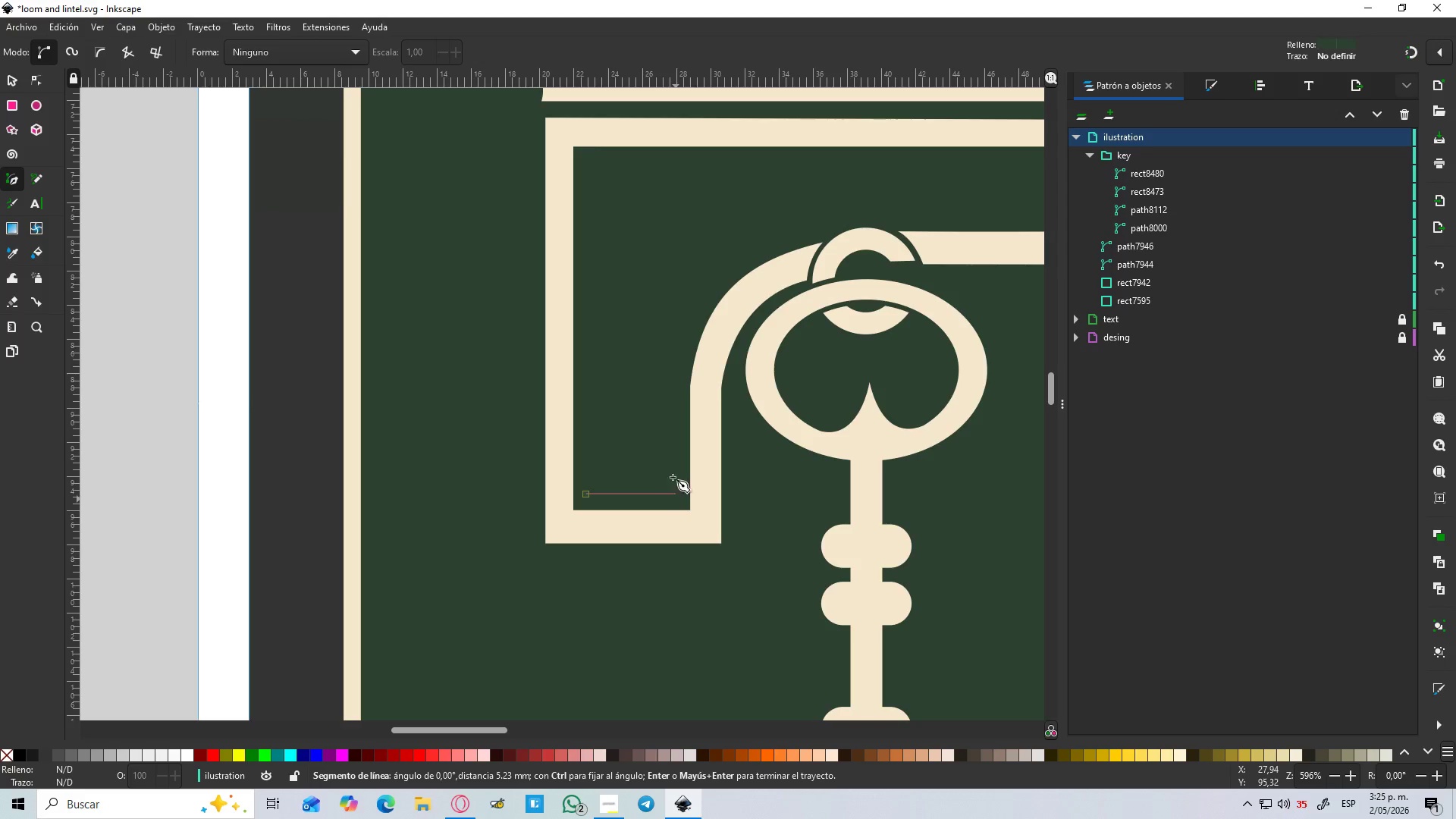 
key(Control+ControlLeft)
 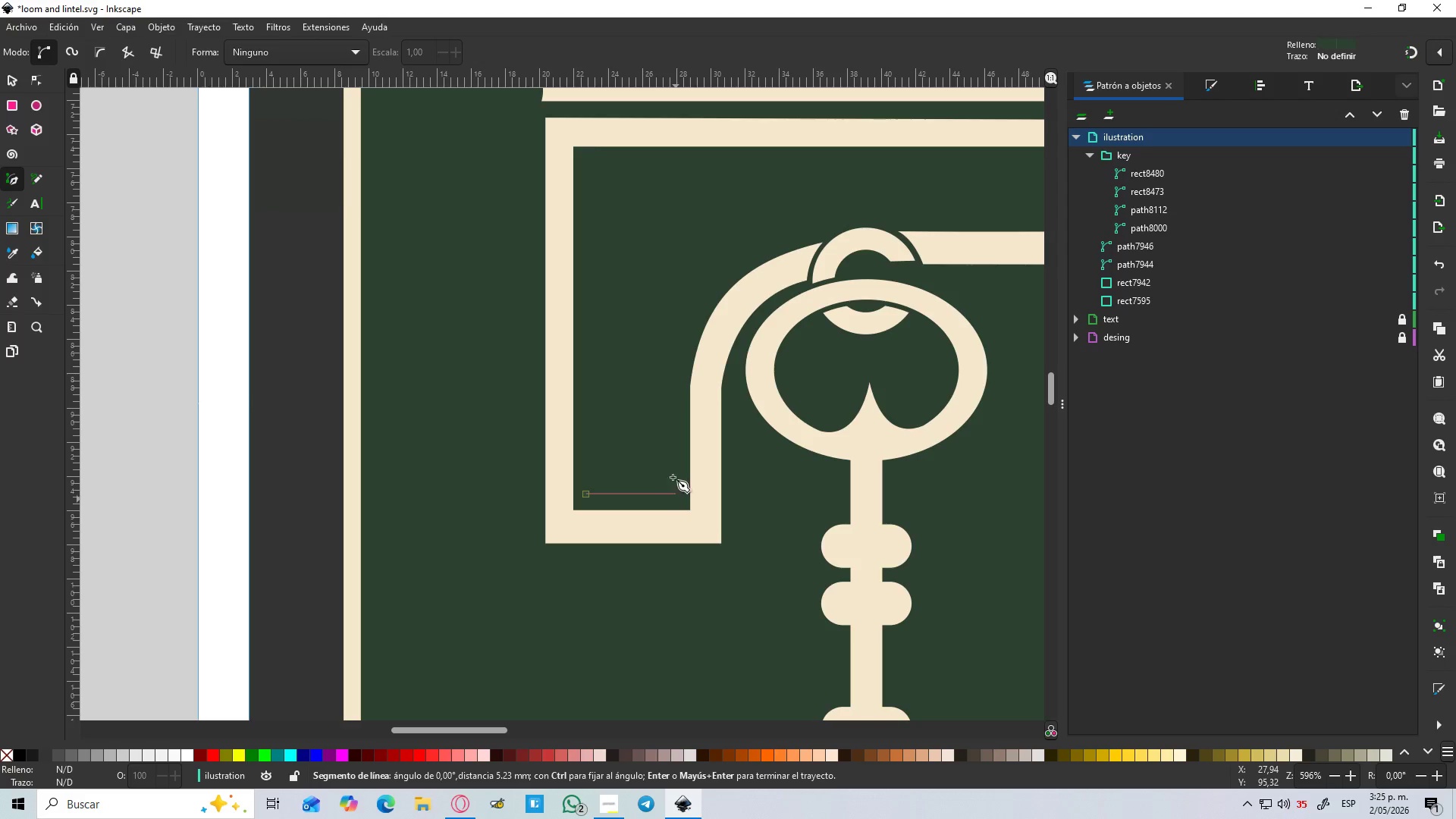 
key(Control+ControlLeft)
 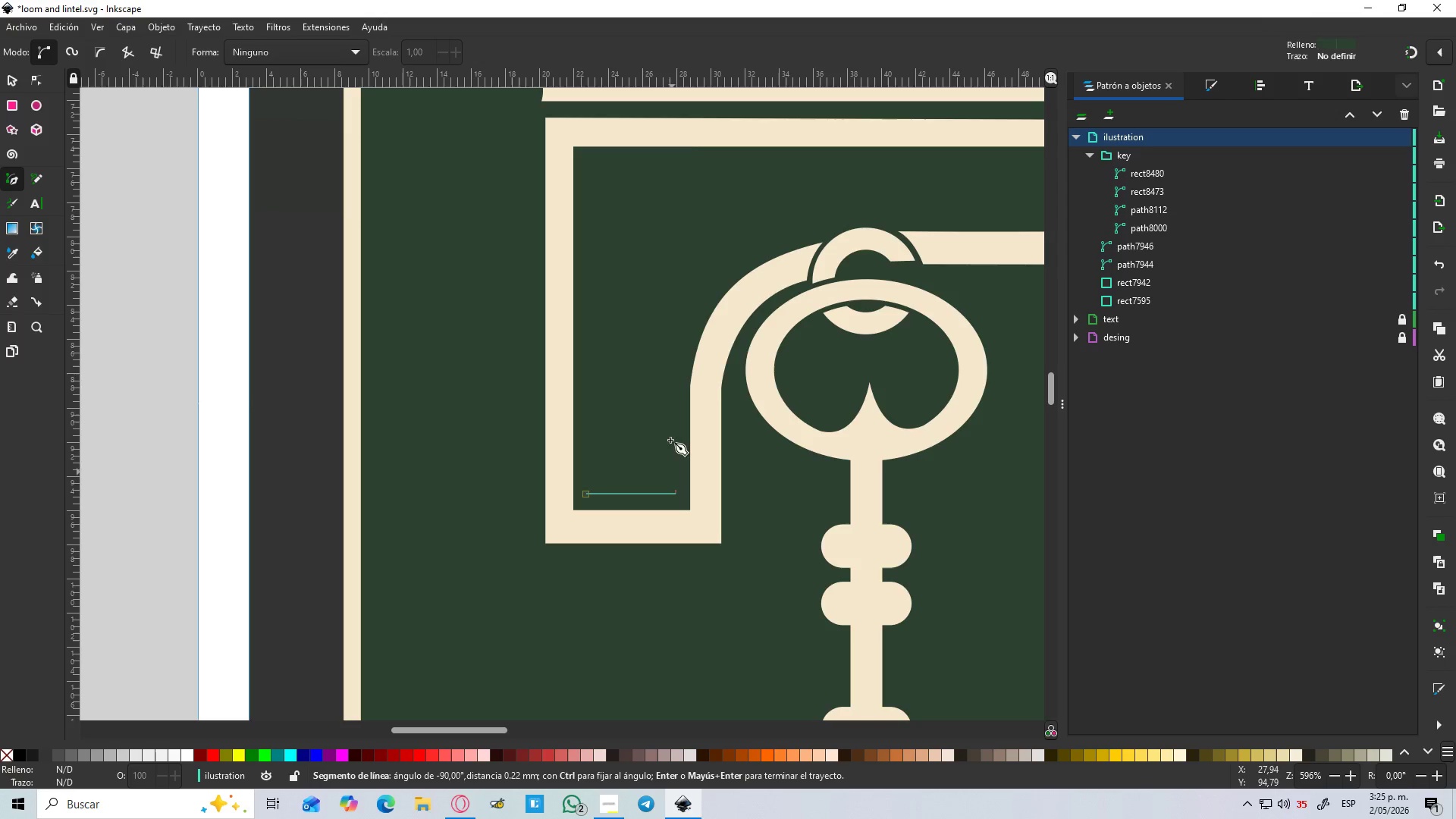 
key(Control+ControlLeft)
 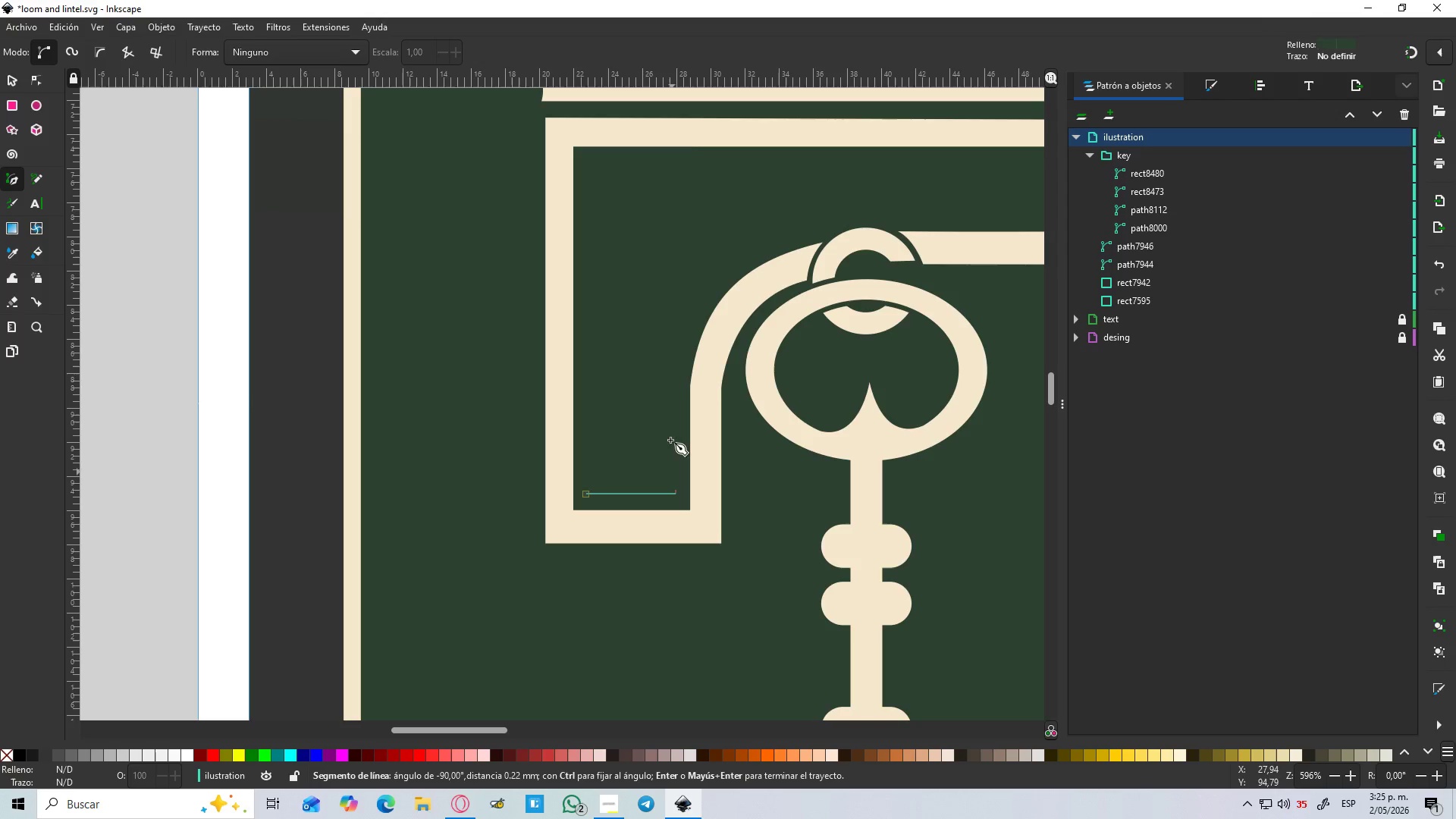 
key(Control+ControlLeft)
 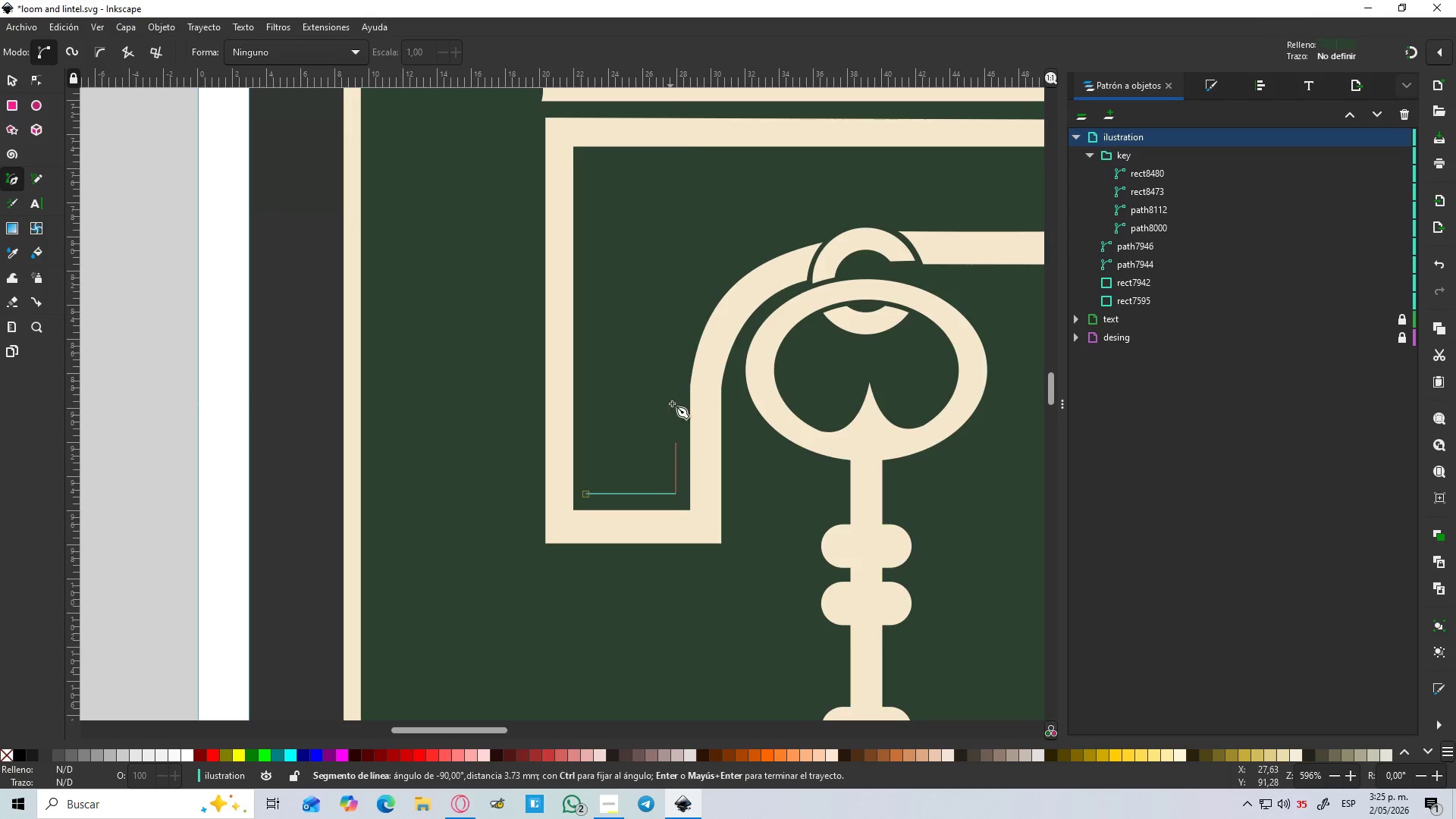 
key(Control+ControlLeft)
 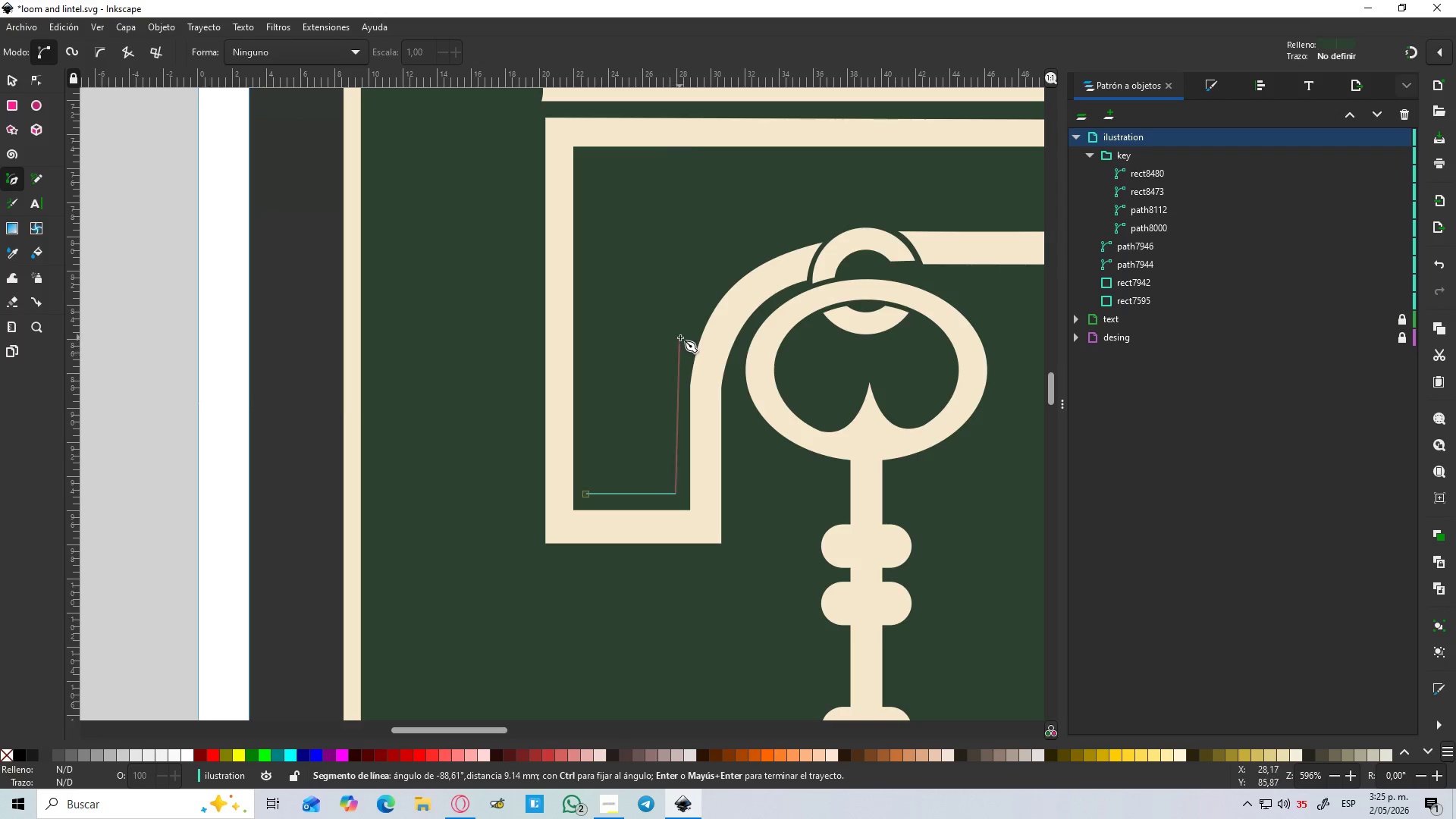 
hold_key(key=ControlLeft, duration=1.5)
left_click([682, 378])
 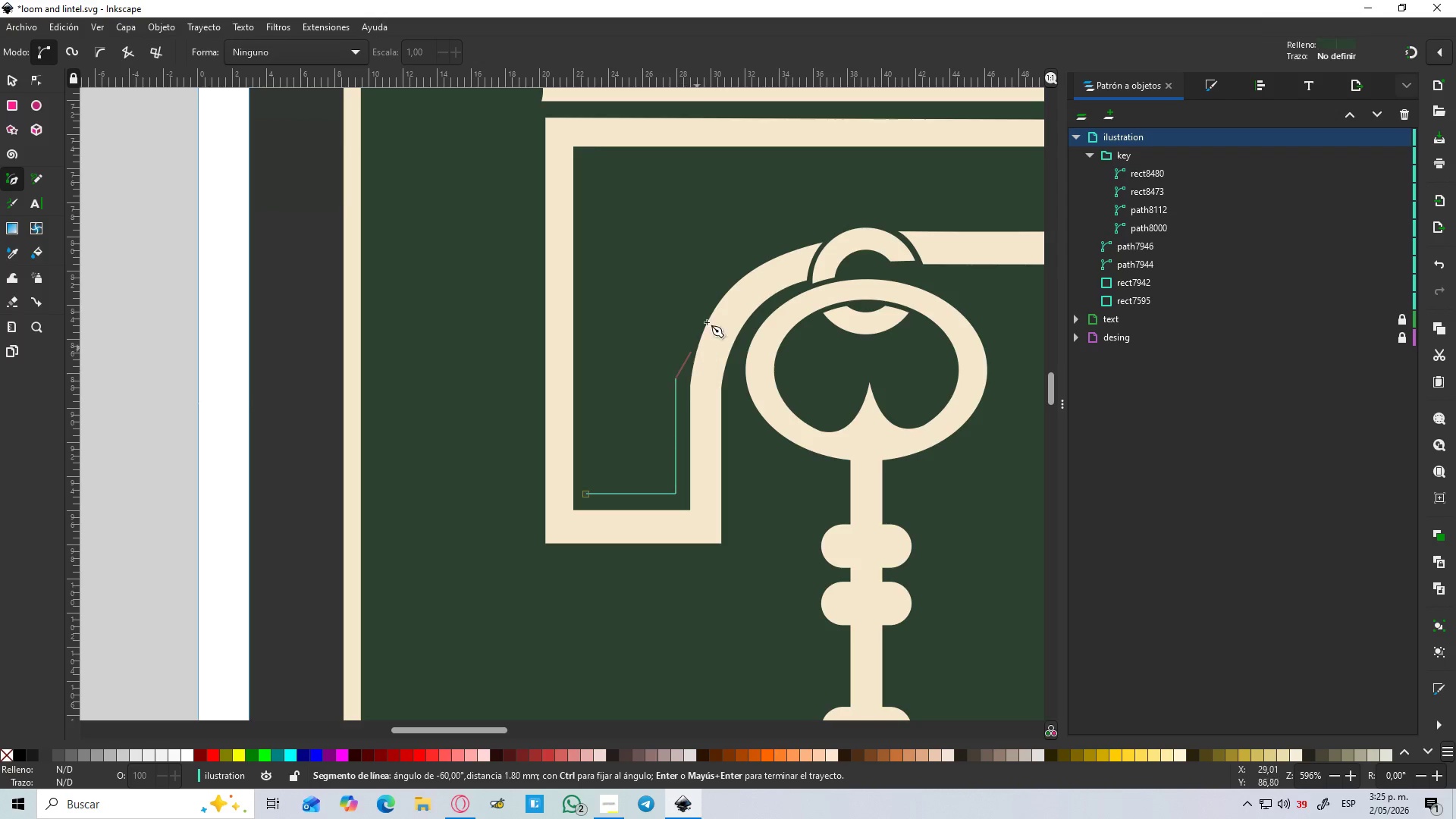 
key(Control+ControlLeft)
 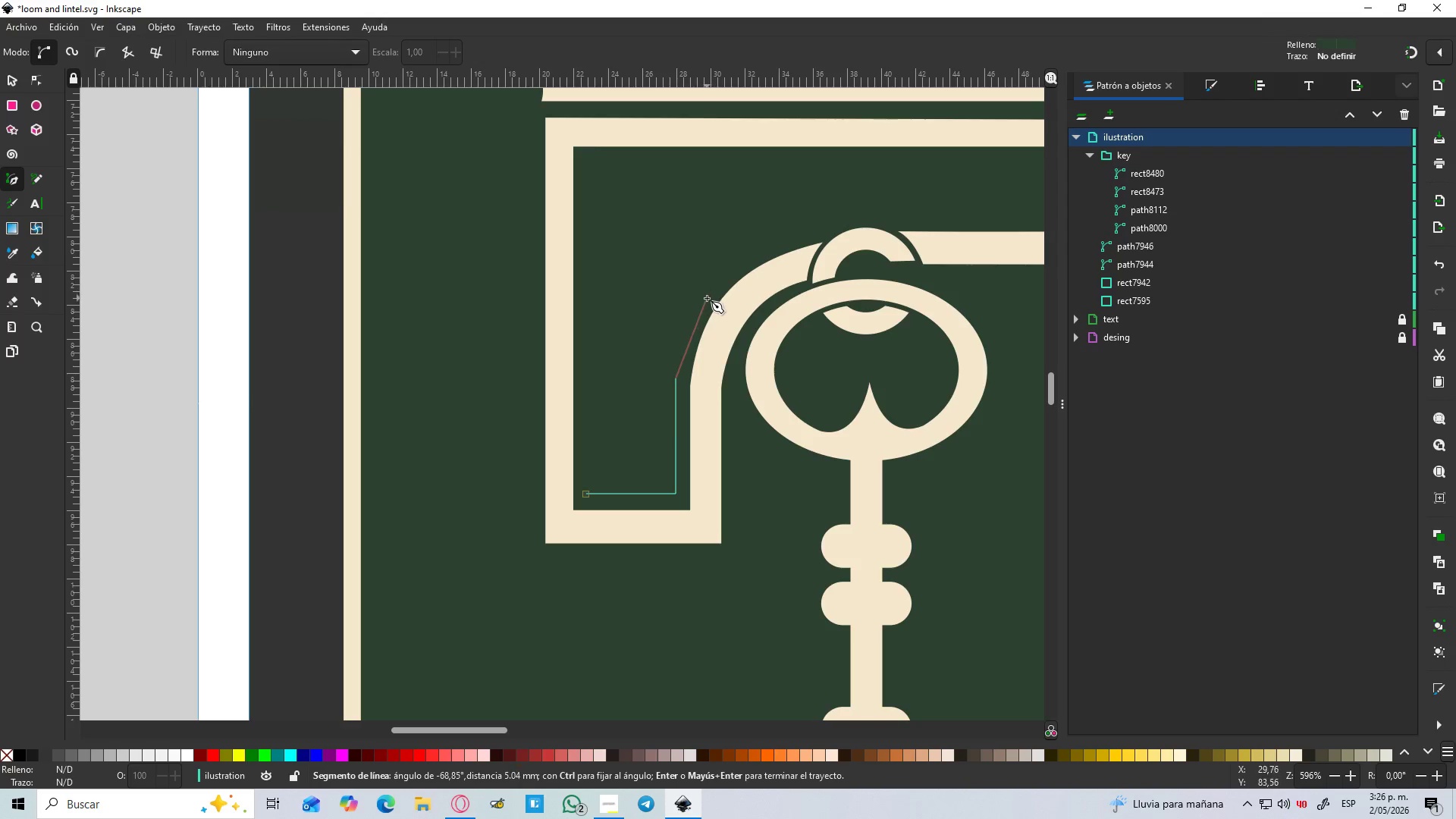 
left_click_drag(start_coordinate=[703, 306], to_coordinate=[726, 287])
 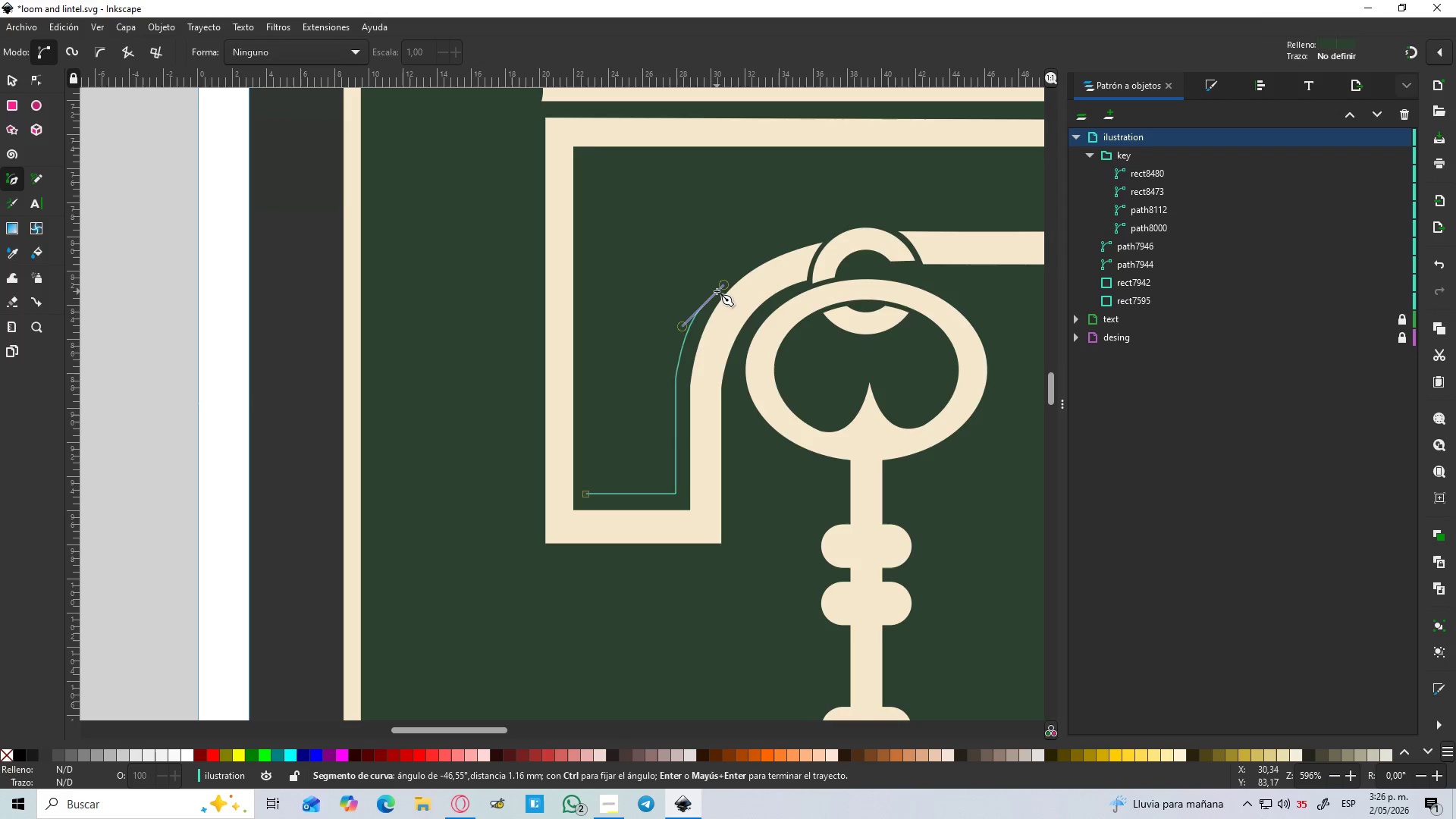 
hold_key(key=ControlLeft, duration=1.51)
 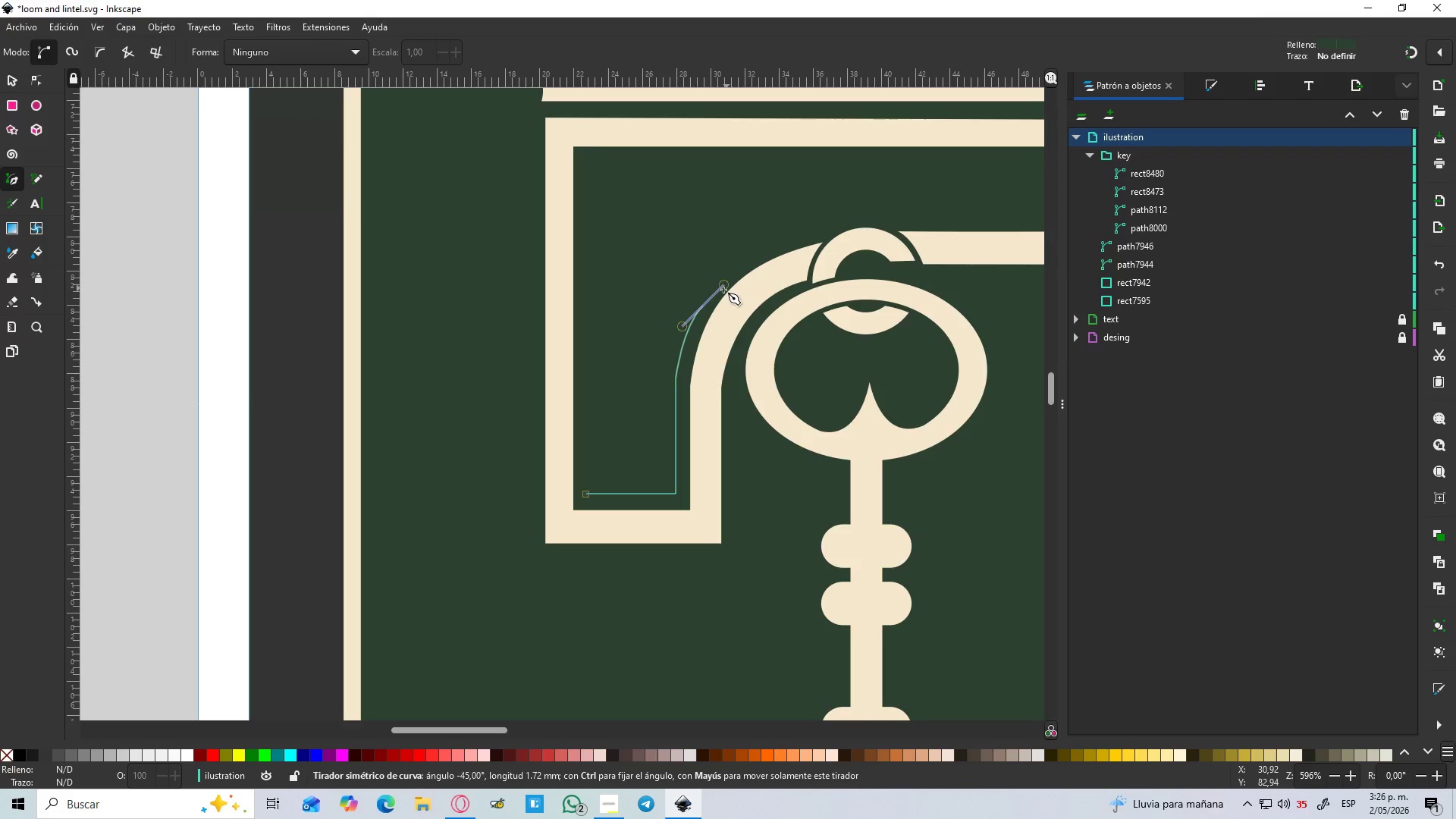 
hold_key(key=ControlLeft, duration=0.41)
 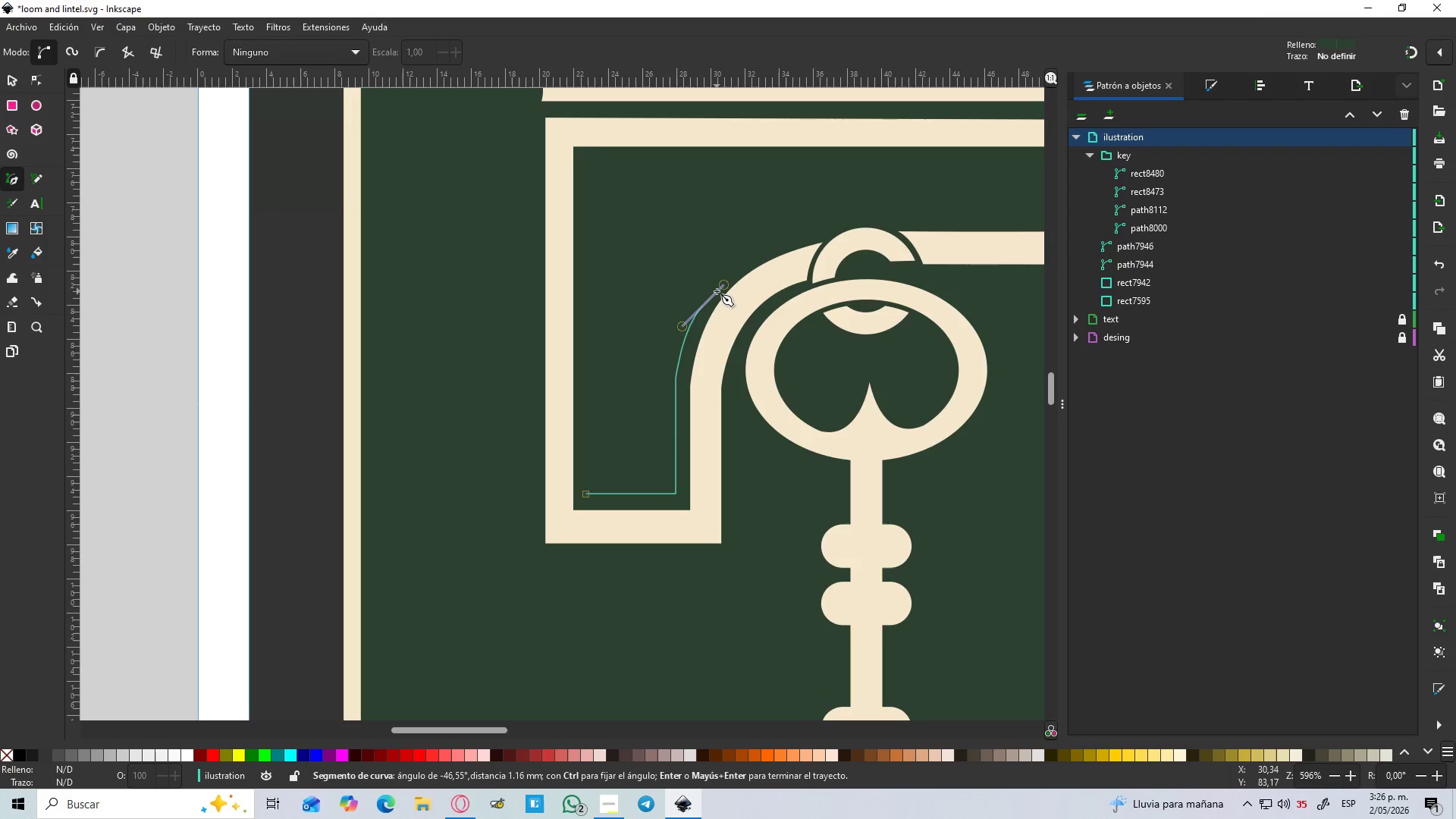 
key(Shift+L)
 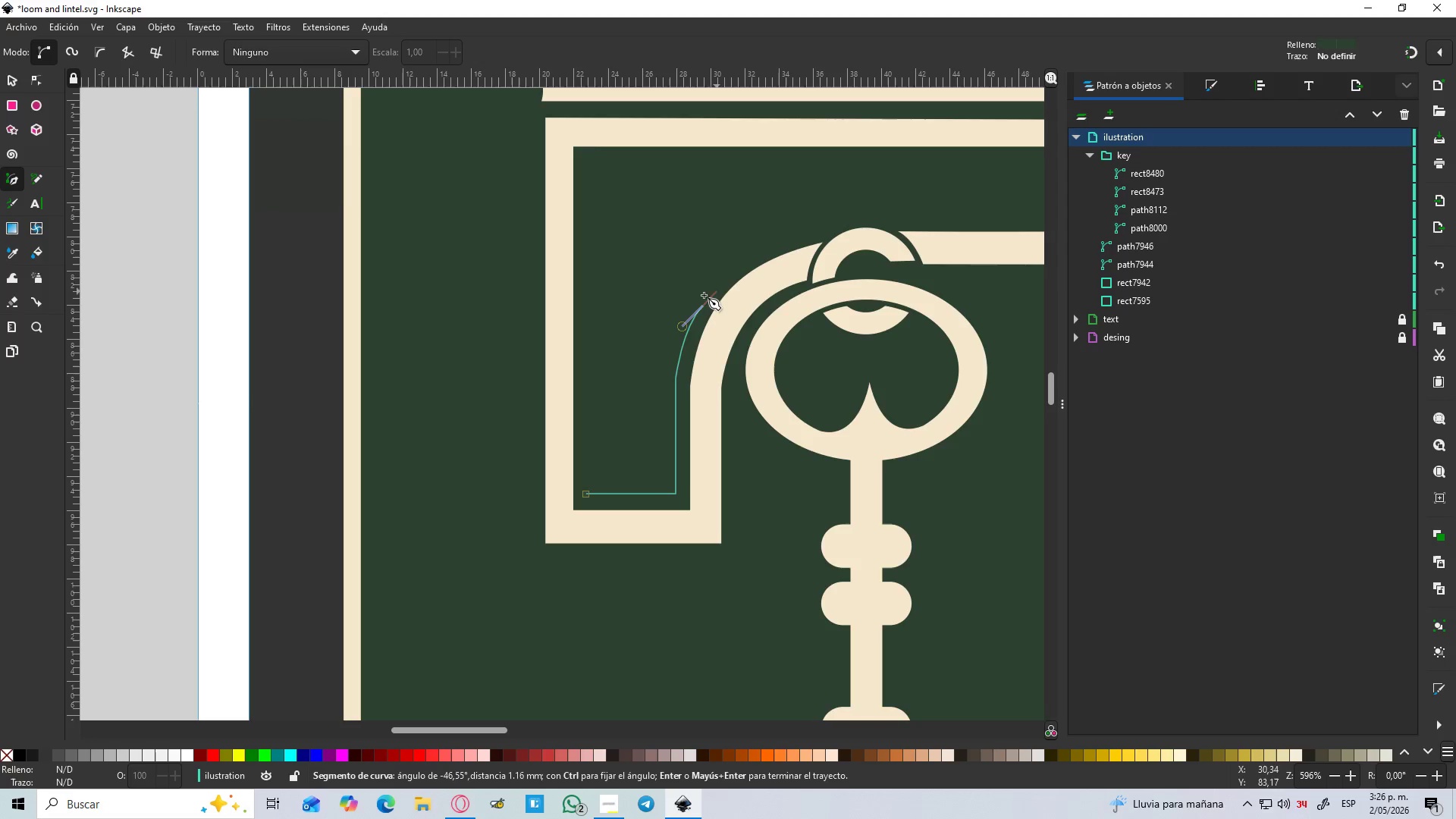 
hold_key(key=ControlLeft, duration=1.51)
 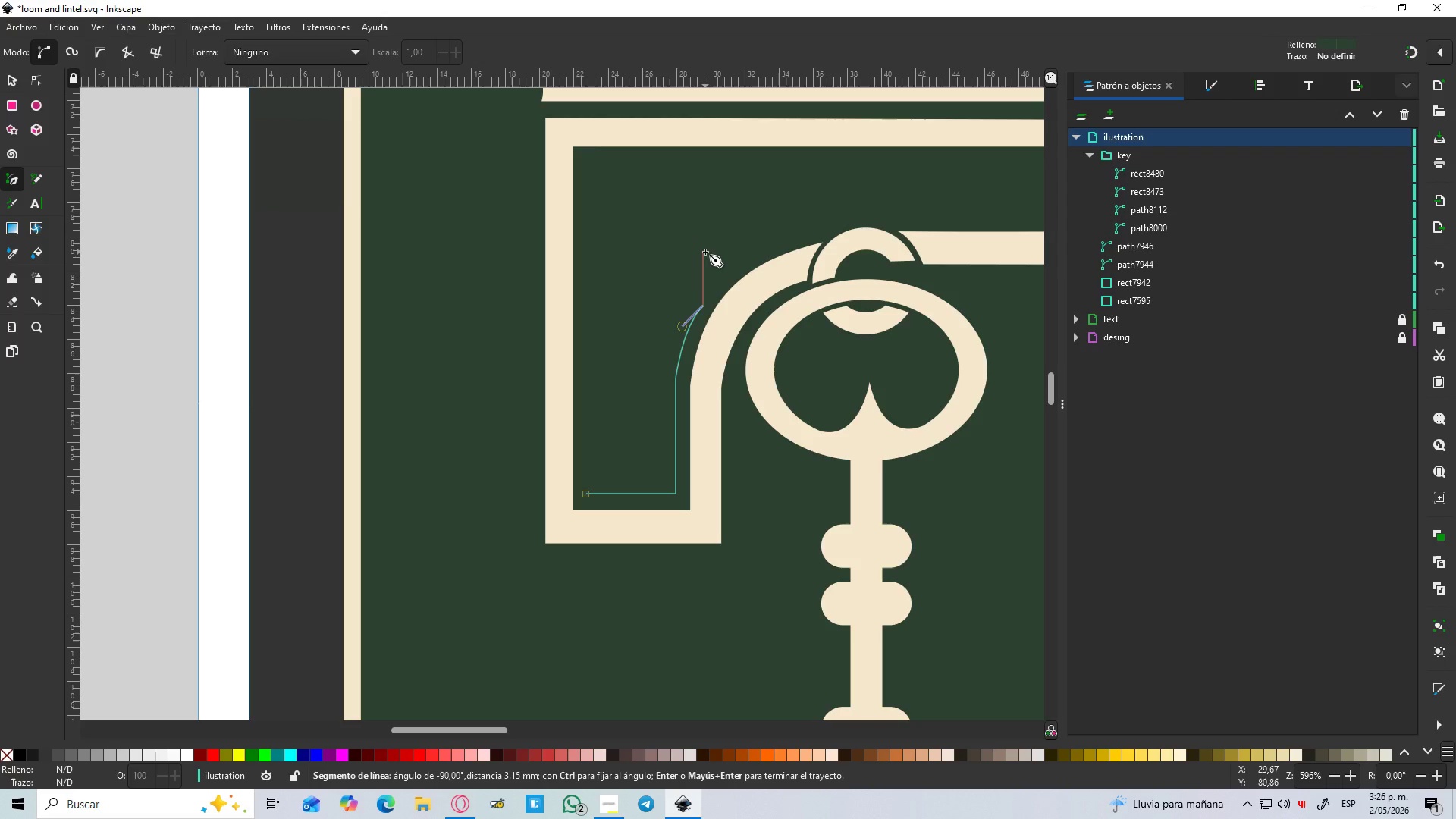 
hold_key(key=ControlLeft, duration=1.52)
 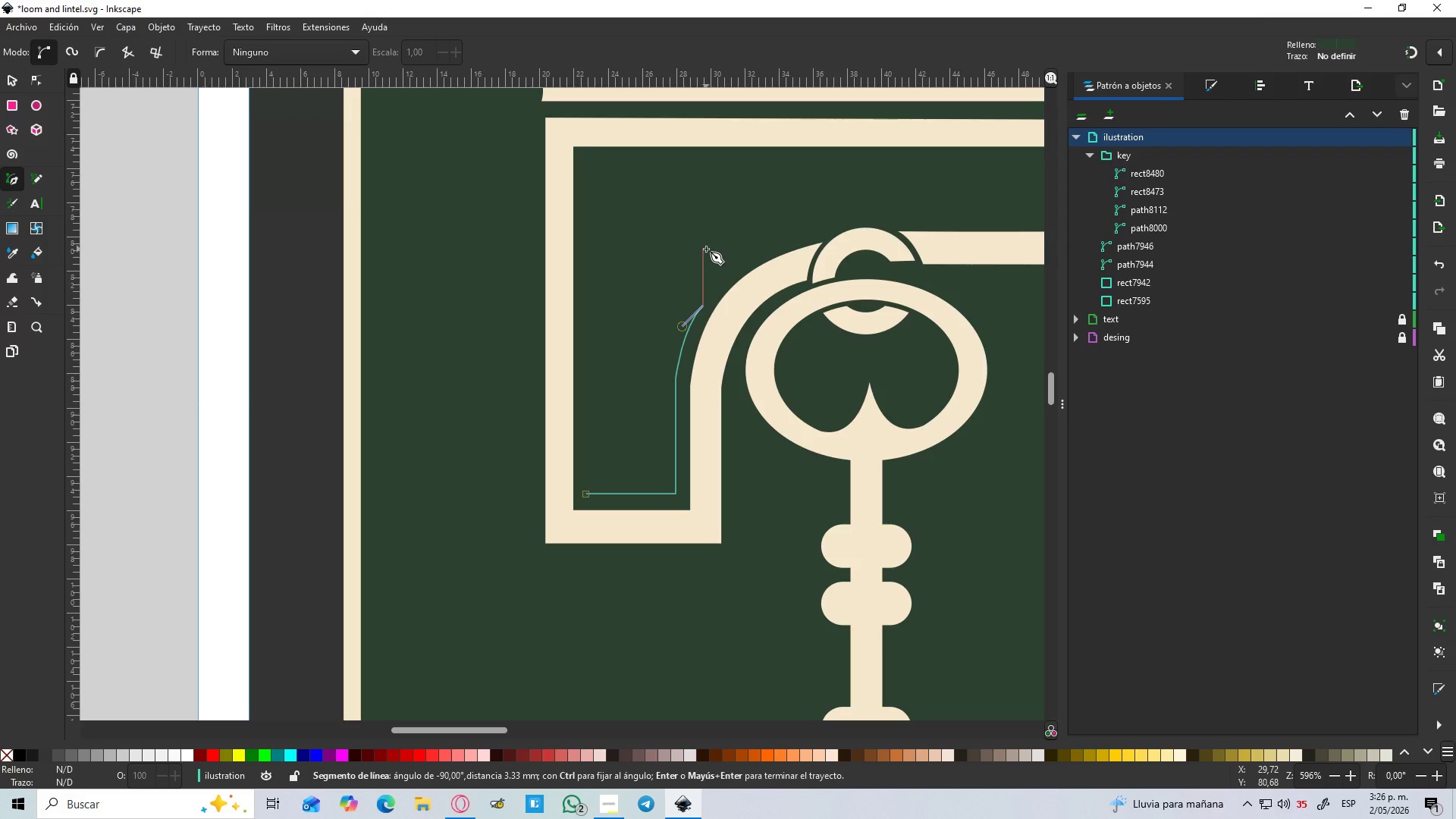 
hold_key(key=ControlLeft, duration=1.26)
left_click([706, 243])
 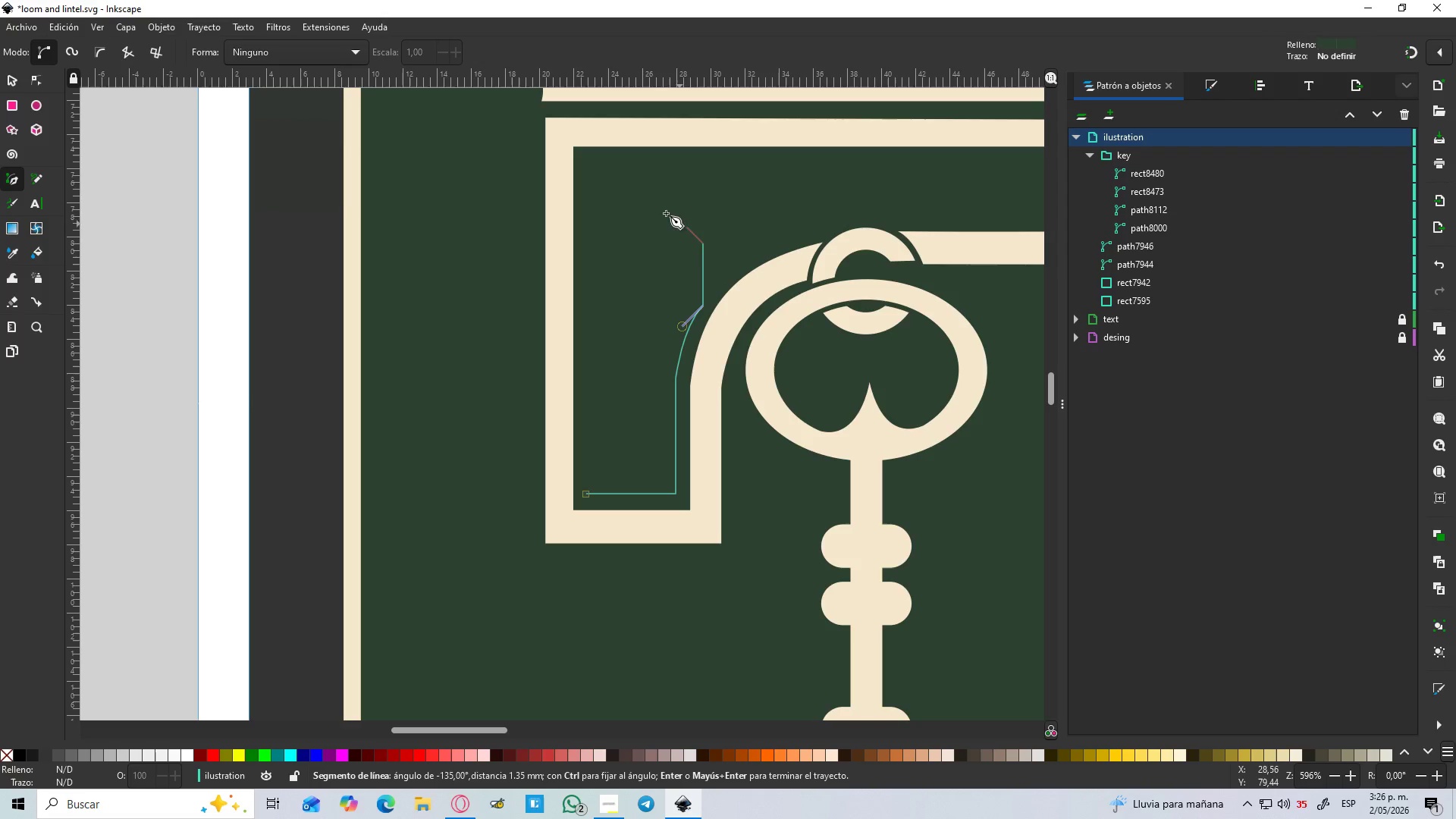 
hold_key(key=ControlLeft, duration=0.94)
 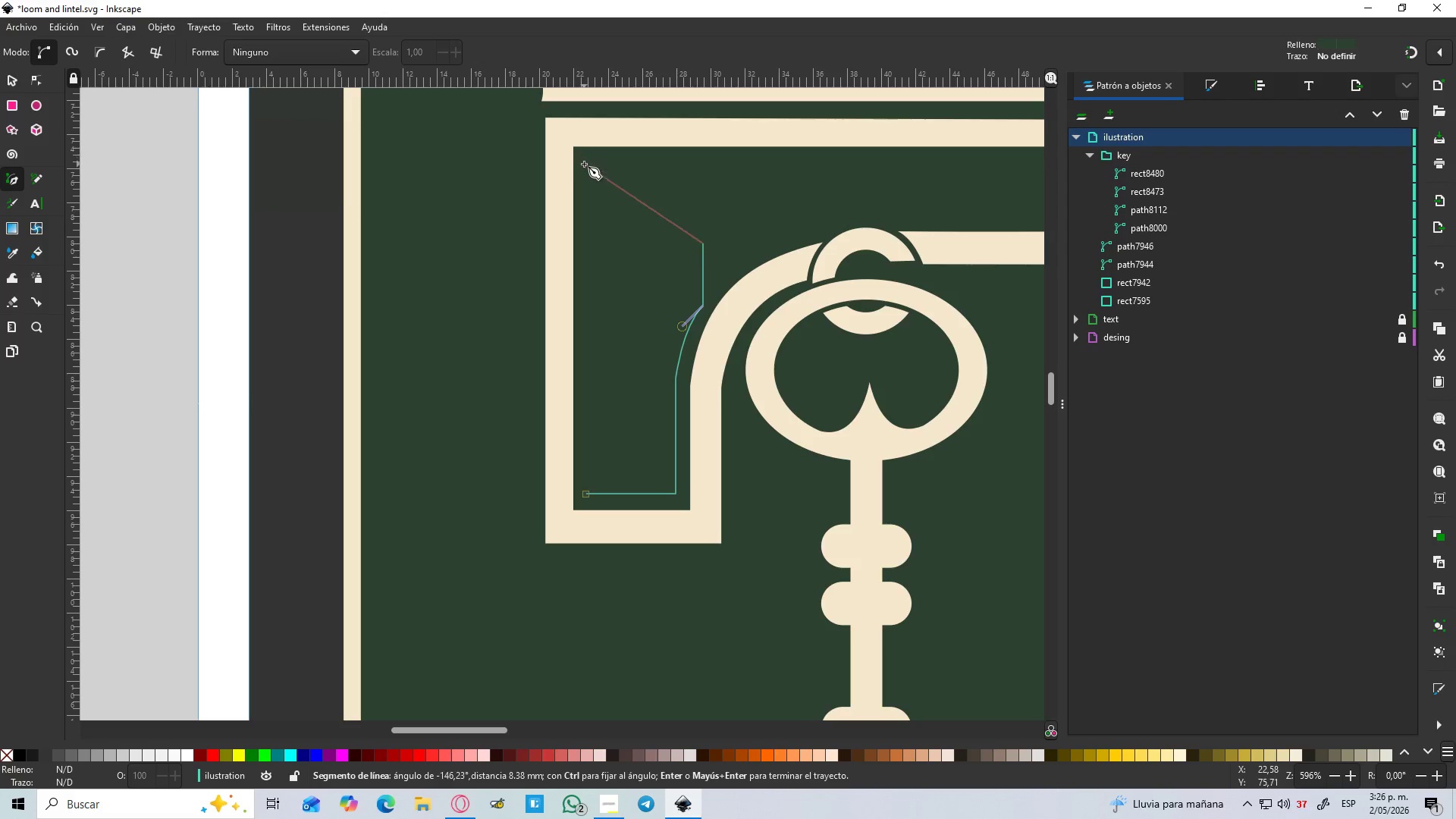 
hold_key(key=ControlLeft, duration=2.78)
 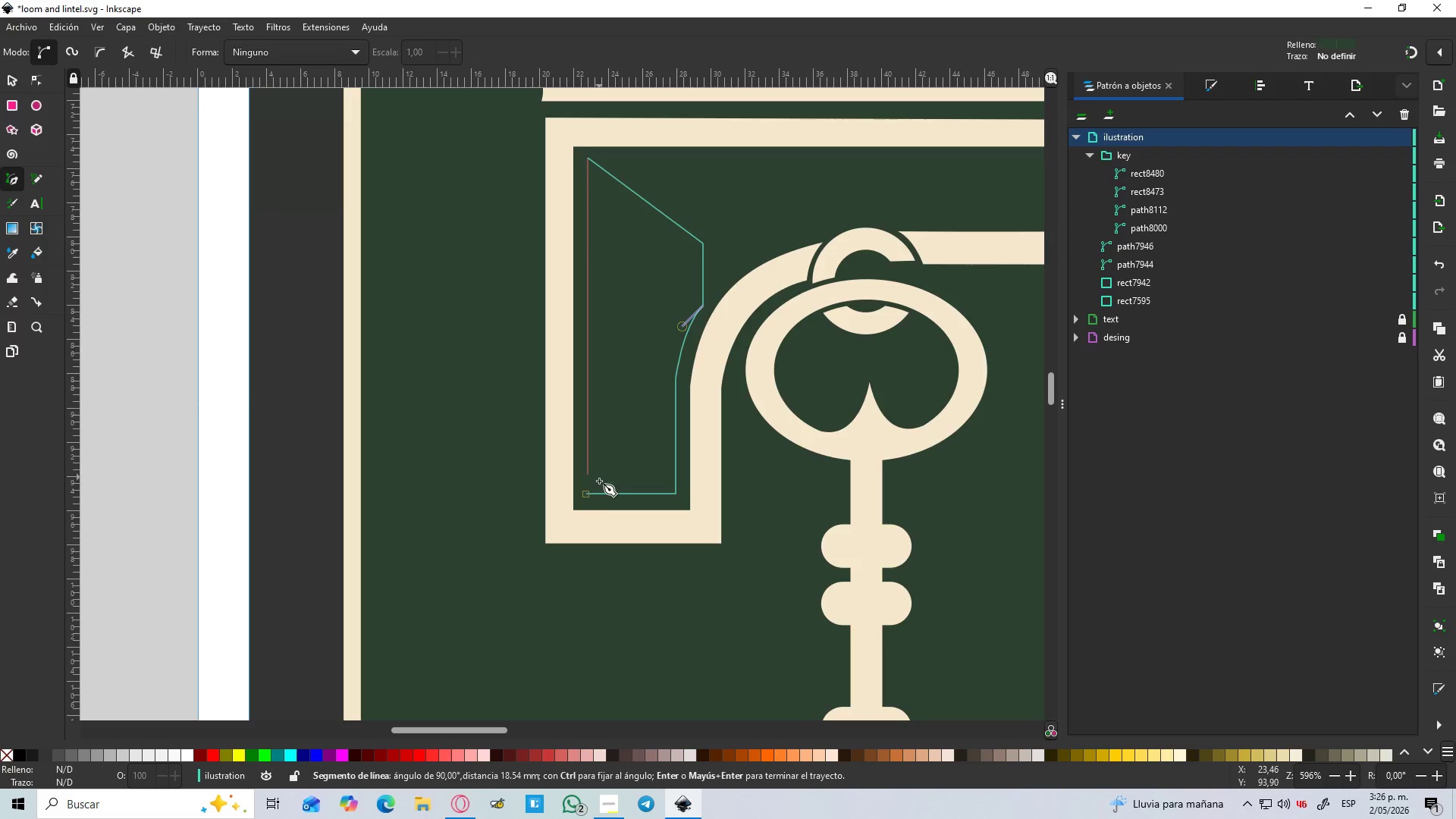 
hold_key(key=ControlLeft, duration=1.2)
 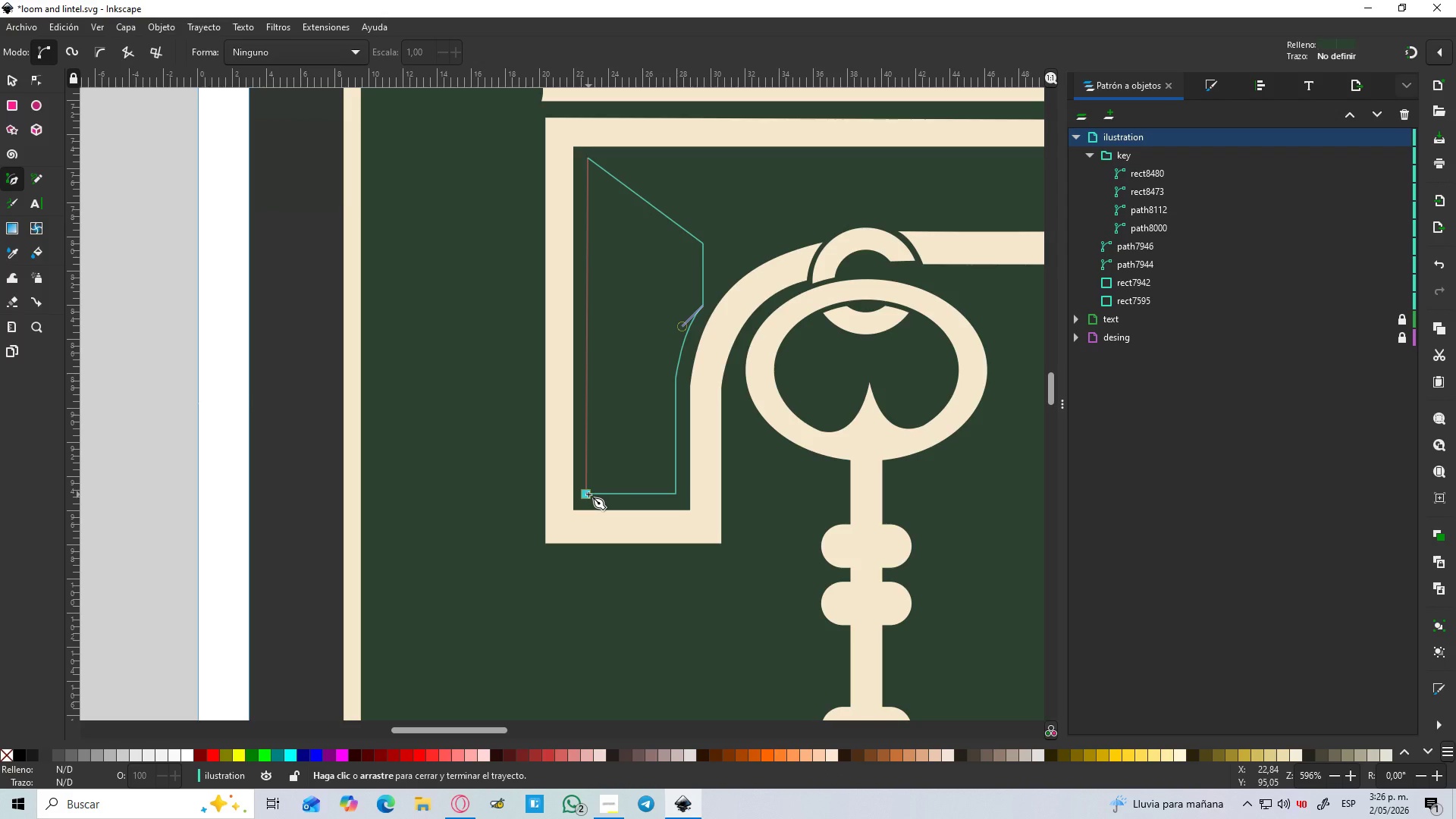 
hold_key(key=ControlLeft, duration=1.58)
 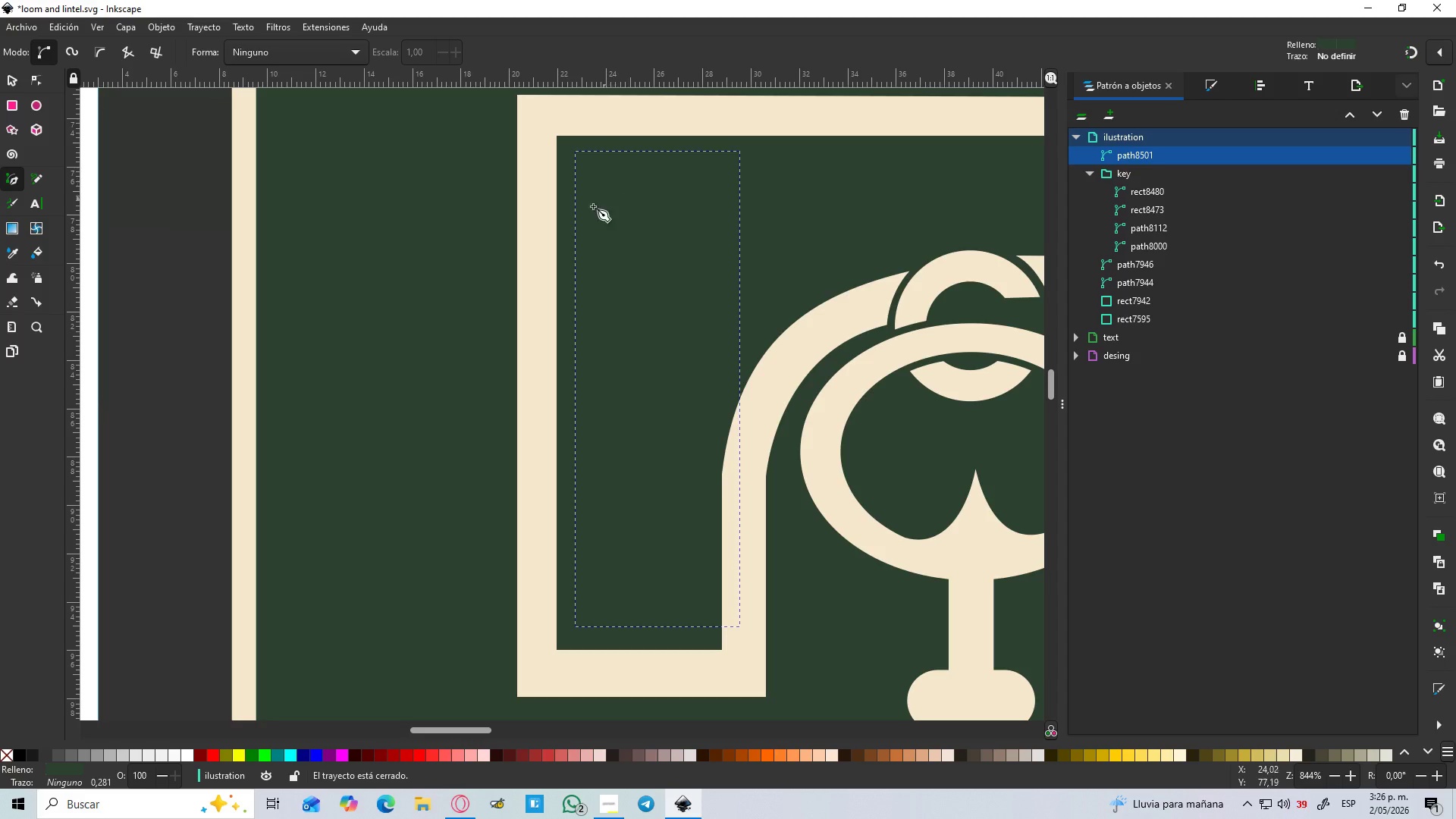 
hold_key(key=ControlLeft, duration=0.47)
 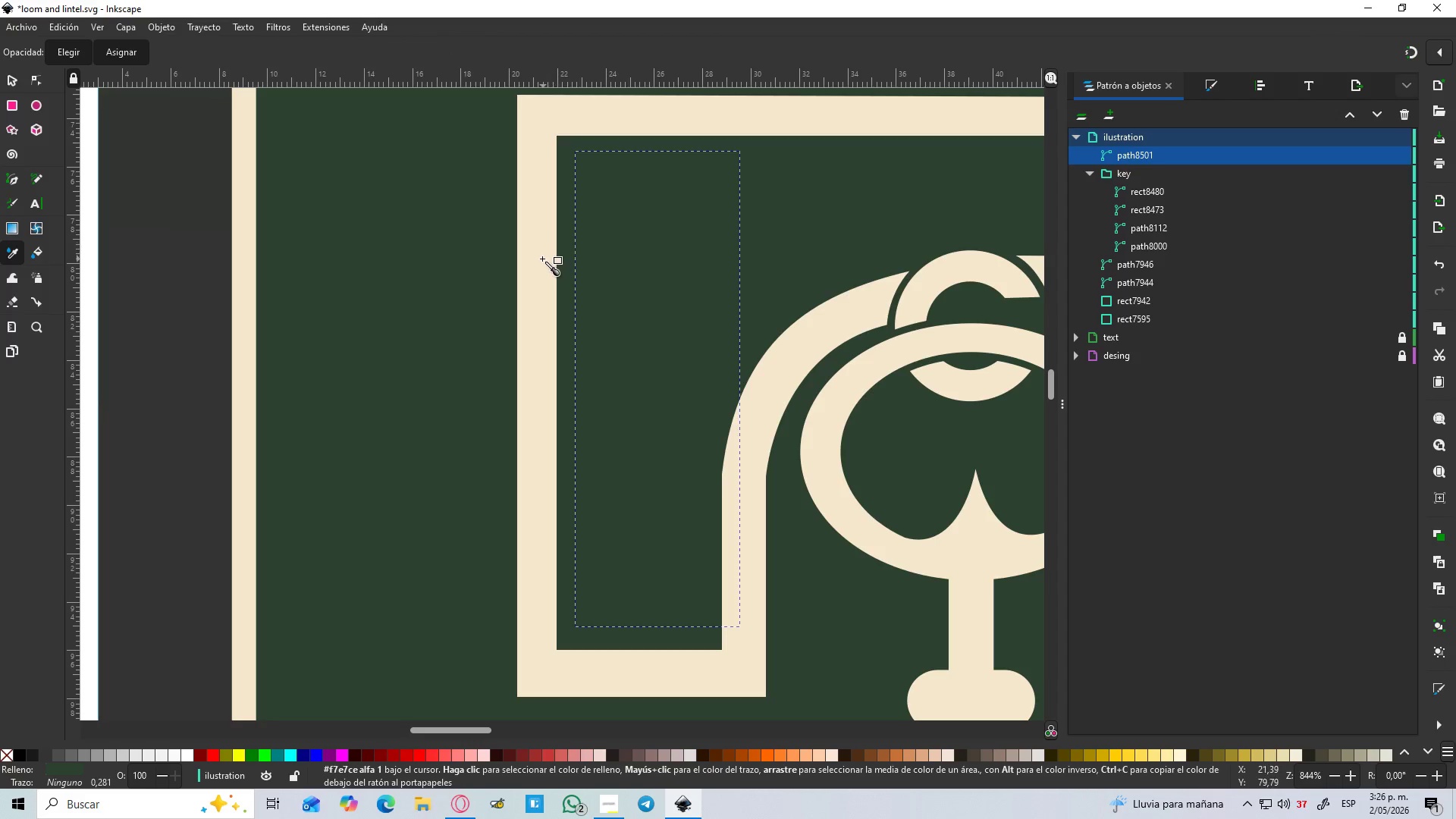 
key(D)
 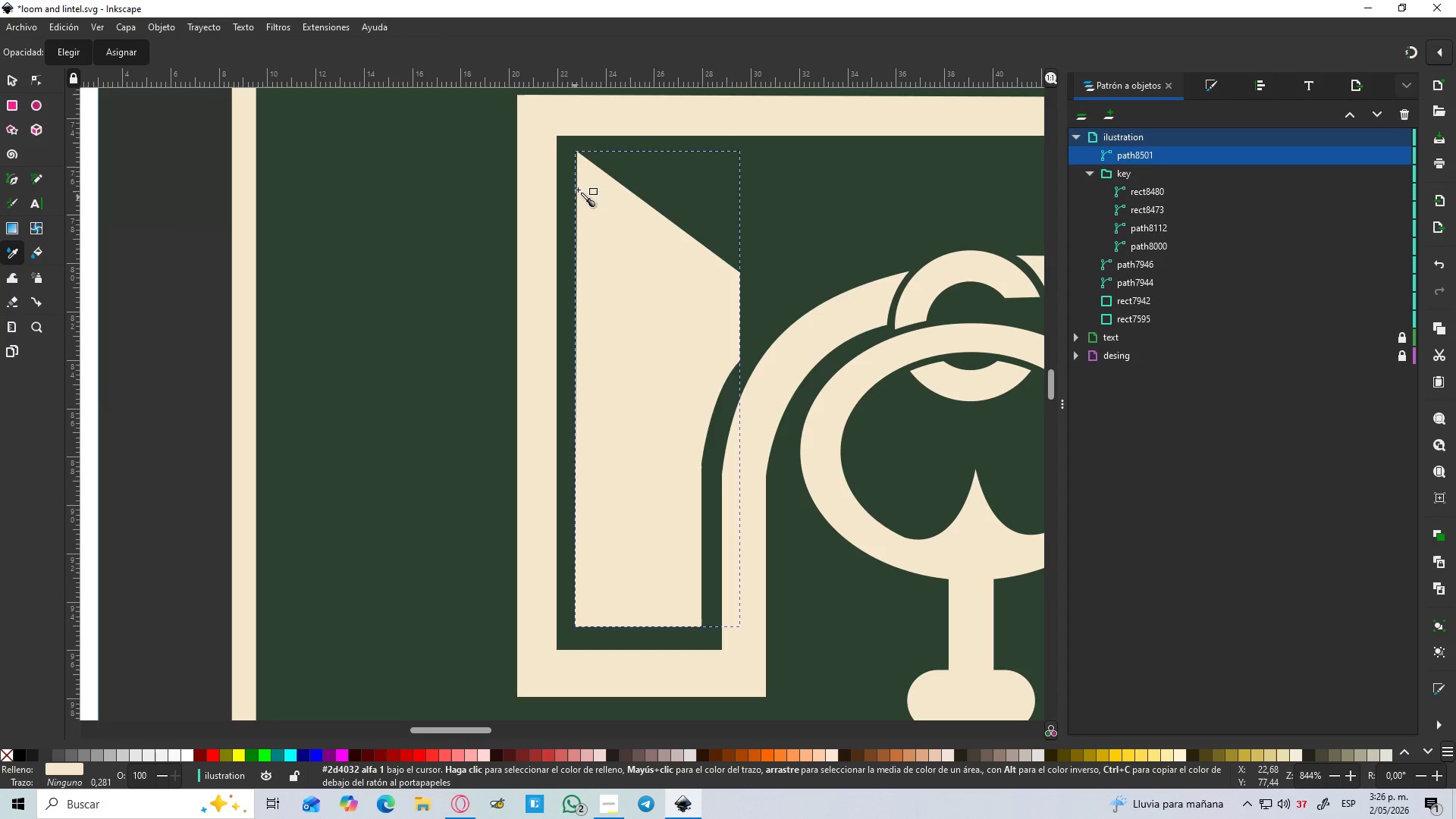 
scroll: coordinate [613, 173], scroll_direction: up, amount: 1.0
 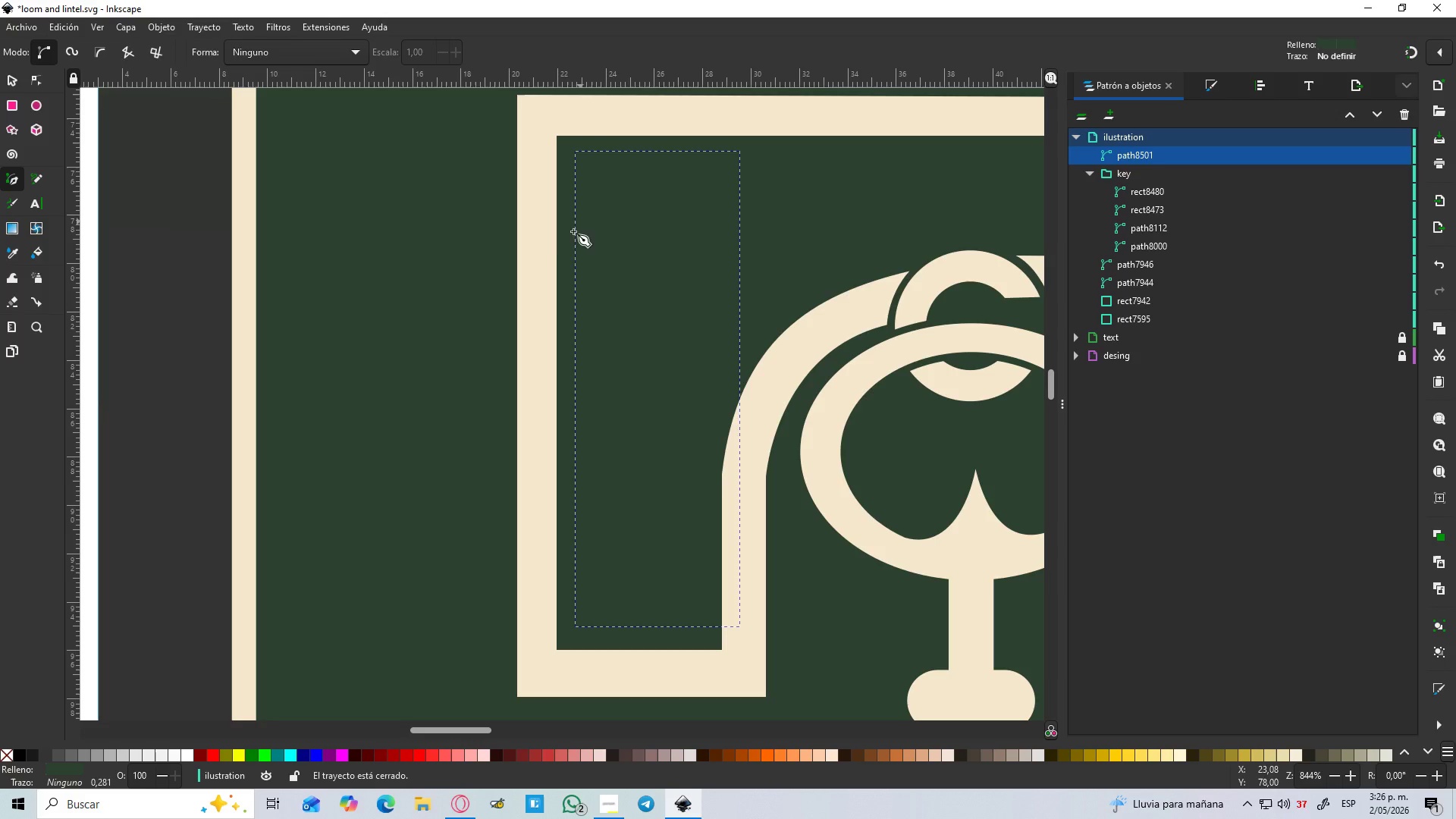 
hold_key(key=ControlLeft, duration=0.73)
scroll: coordinate [586, 153], scroll_direction: up, amount: 2.0
 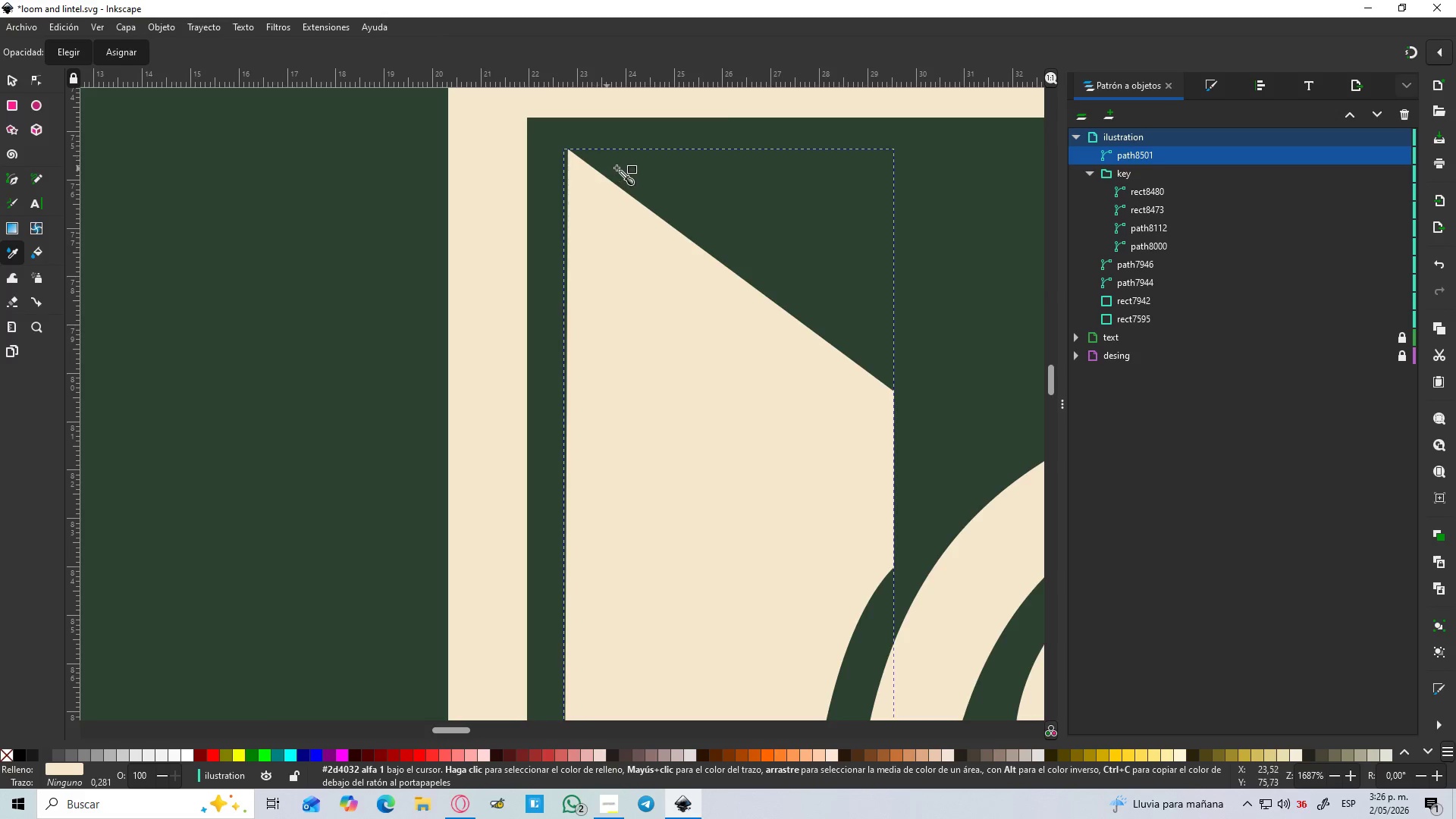 
key(N)
 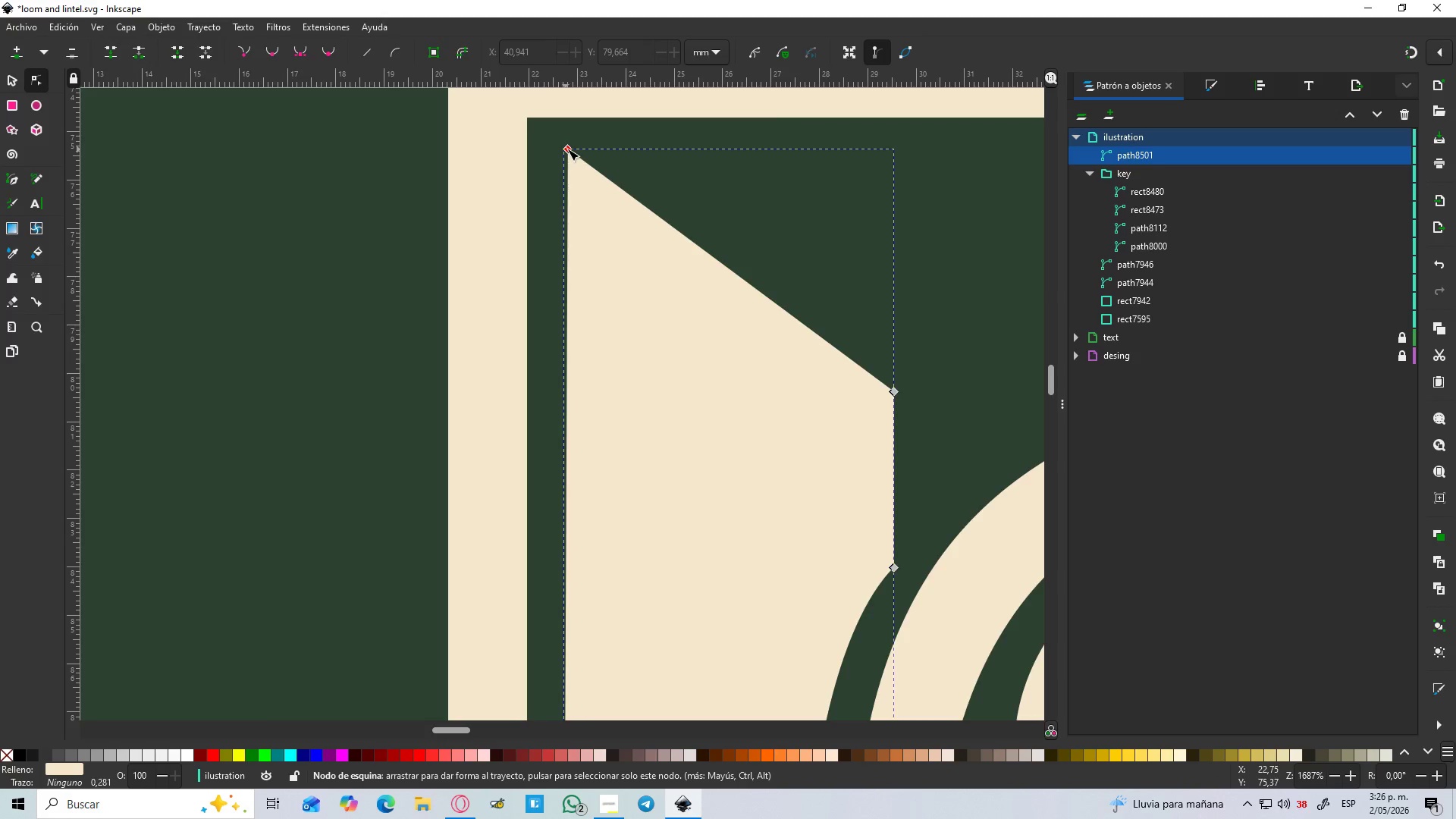 
left_click_drag(start_coordinate=[567, 147], to_coordinate=[562, 147])
 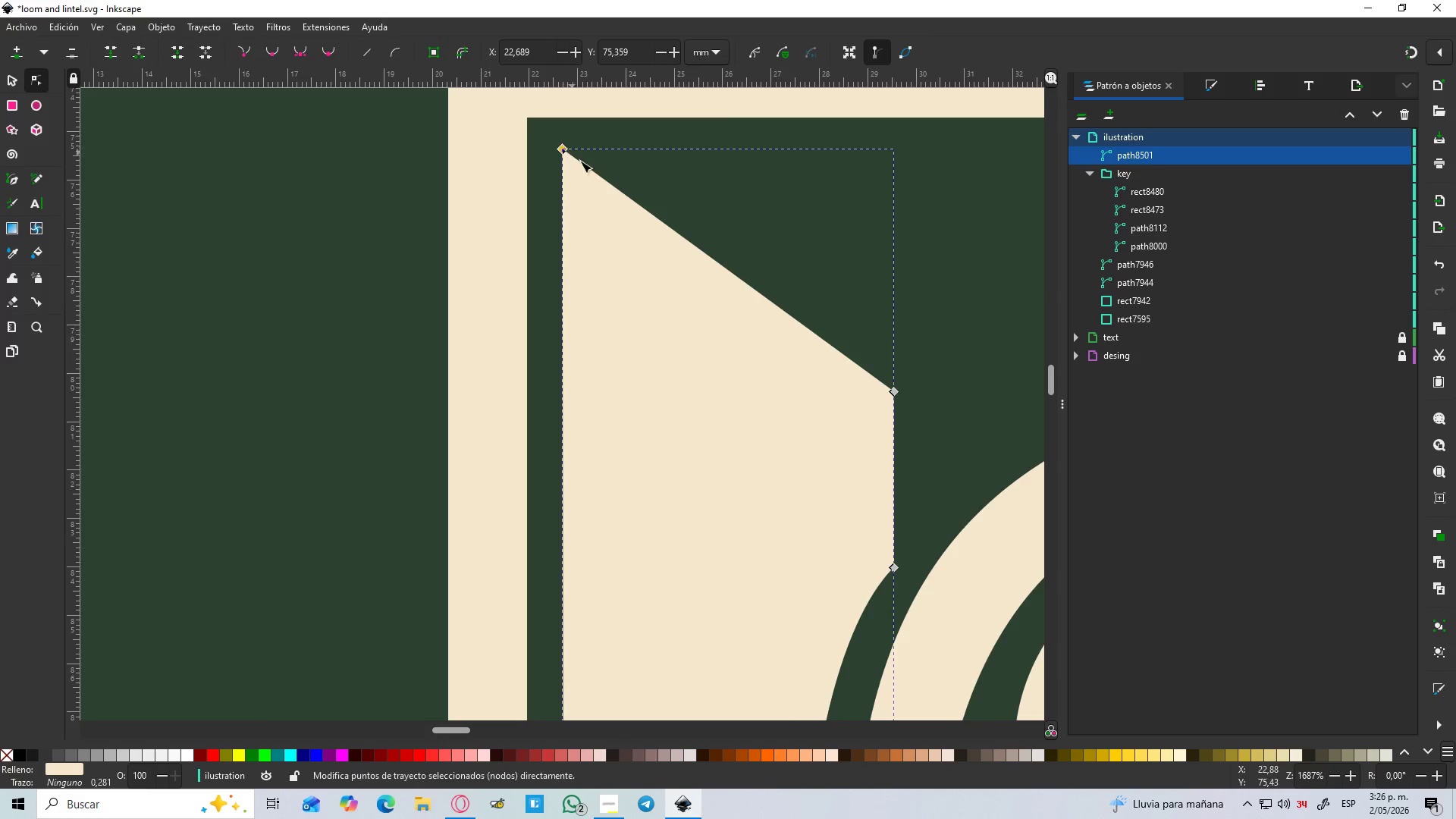 
hold_key(key=ControlLeft, duration=0.72)
scroll: coordinate [594, 181], scroll_direction: down, amount: 4.0
 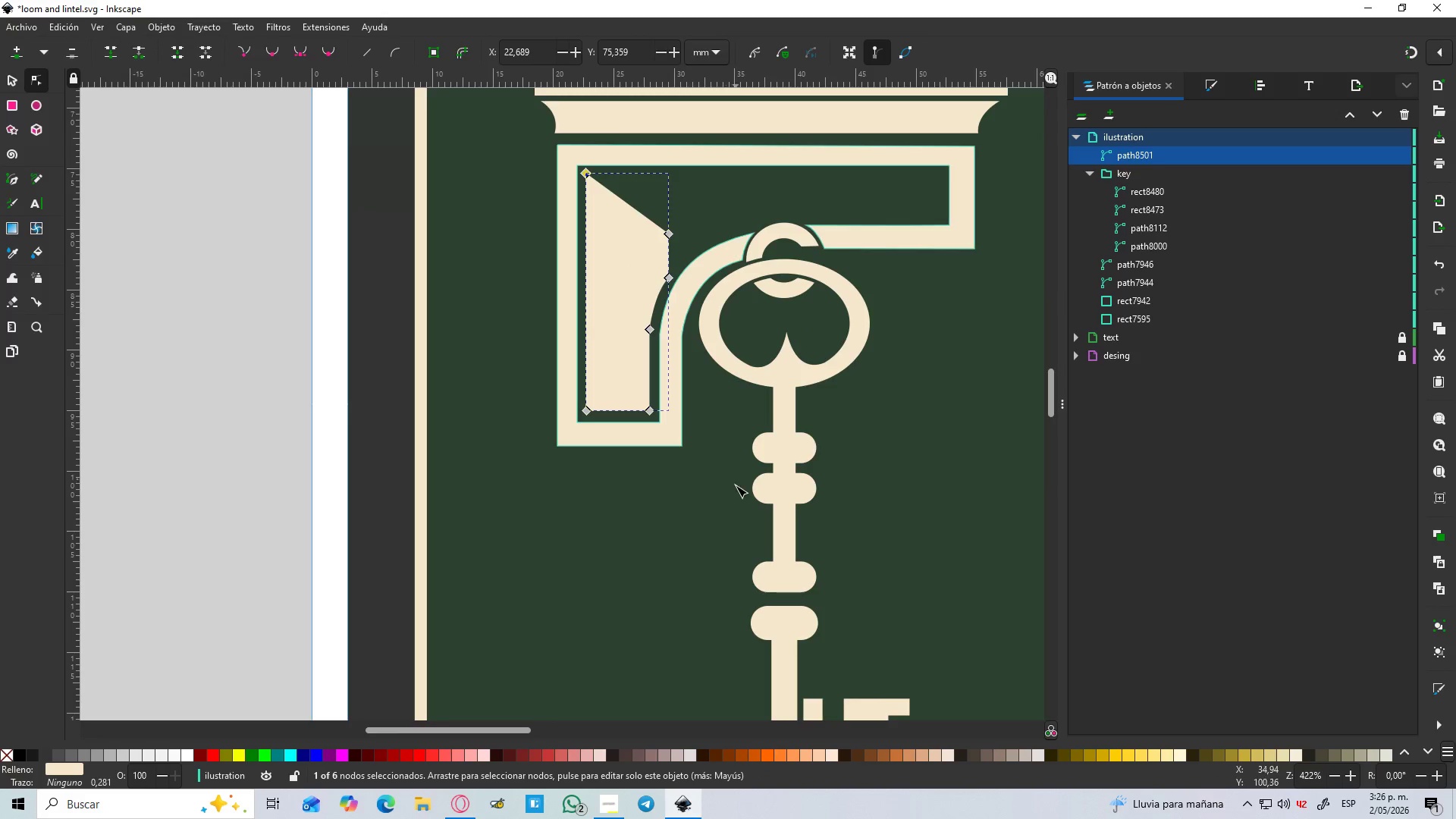 
left_click([714, 530])
 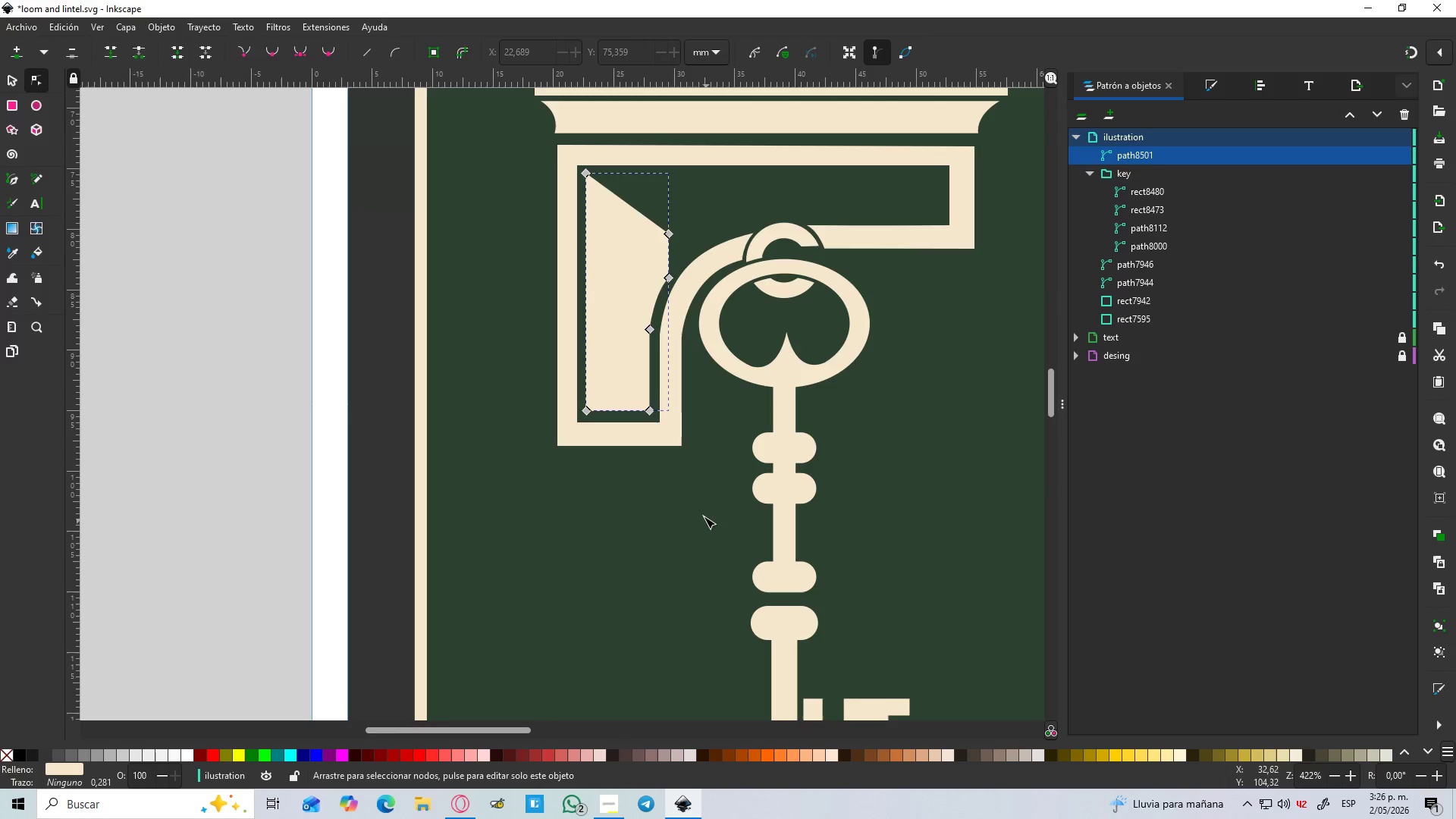 
hold_key(key=ControlLeft, duration=0.36)
left_click([704, 516])
 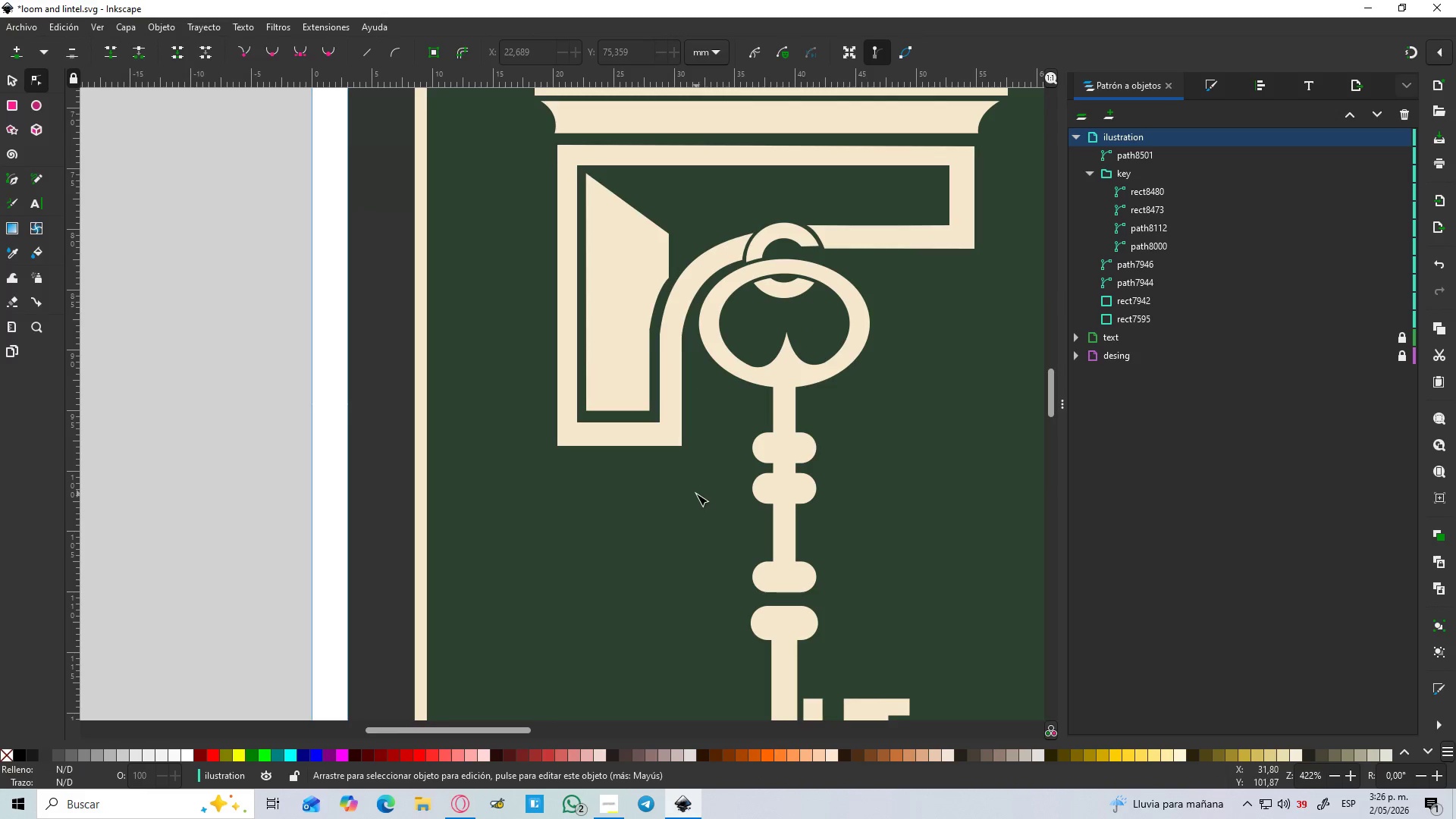 
hold_key(key=ControlLeft, duration=1.5)
scroll: coordinate [713, 450], scroll_direction: down, amount: 2.0
 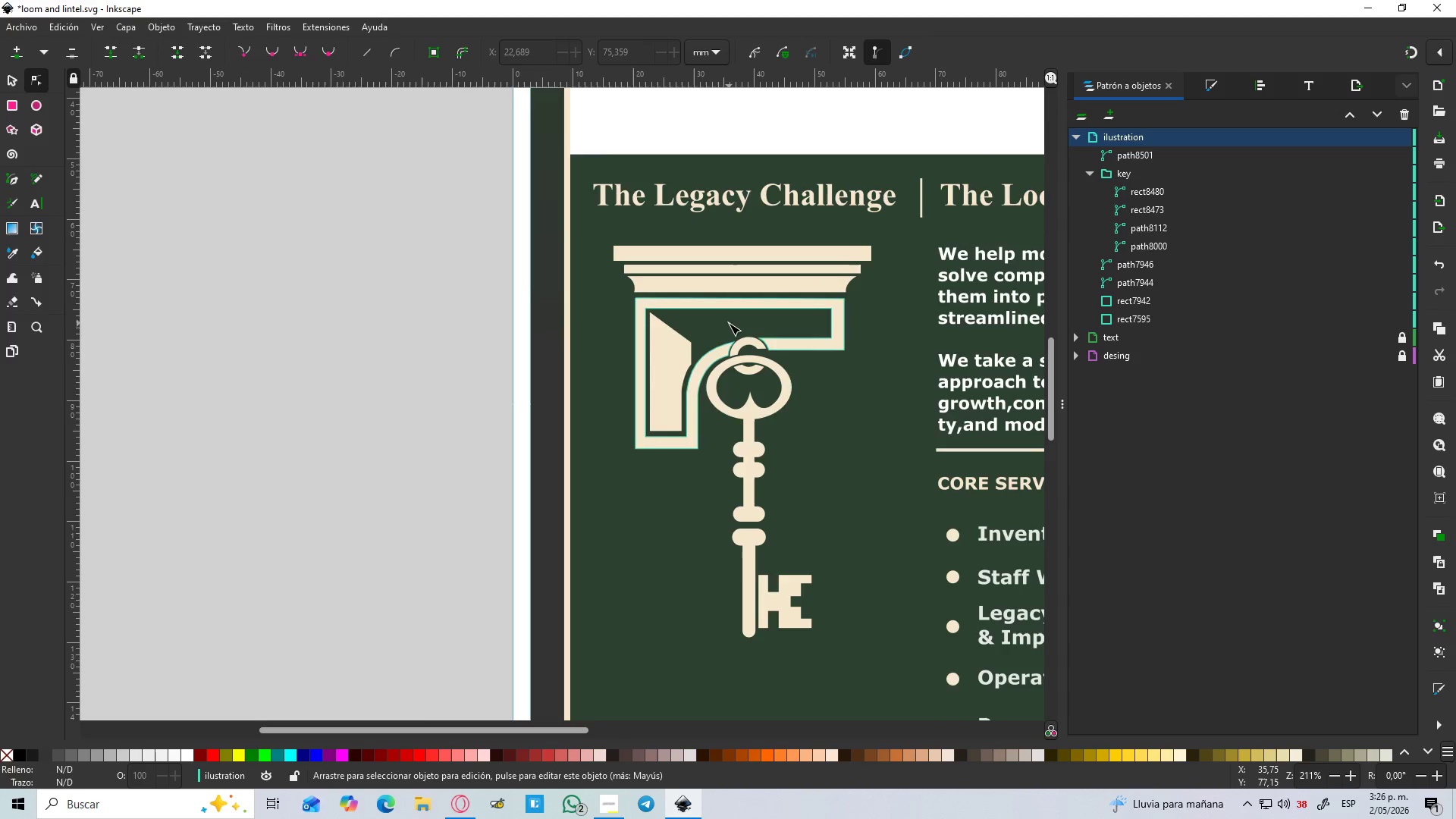 
hold_key(key=ControlLeft, duration=1.51)
scroll: coordinate [729, 323], scroll_direction: up, amount: 2.0
 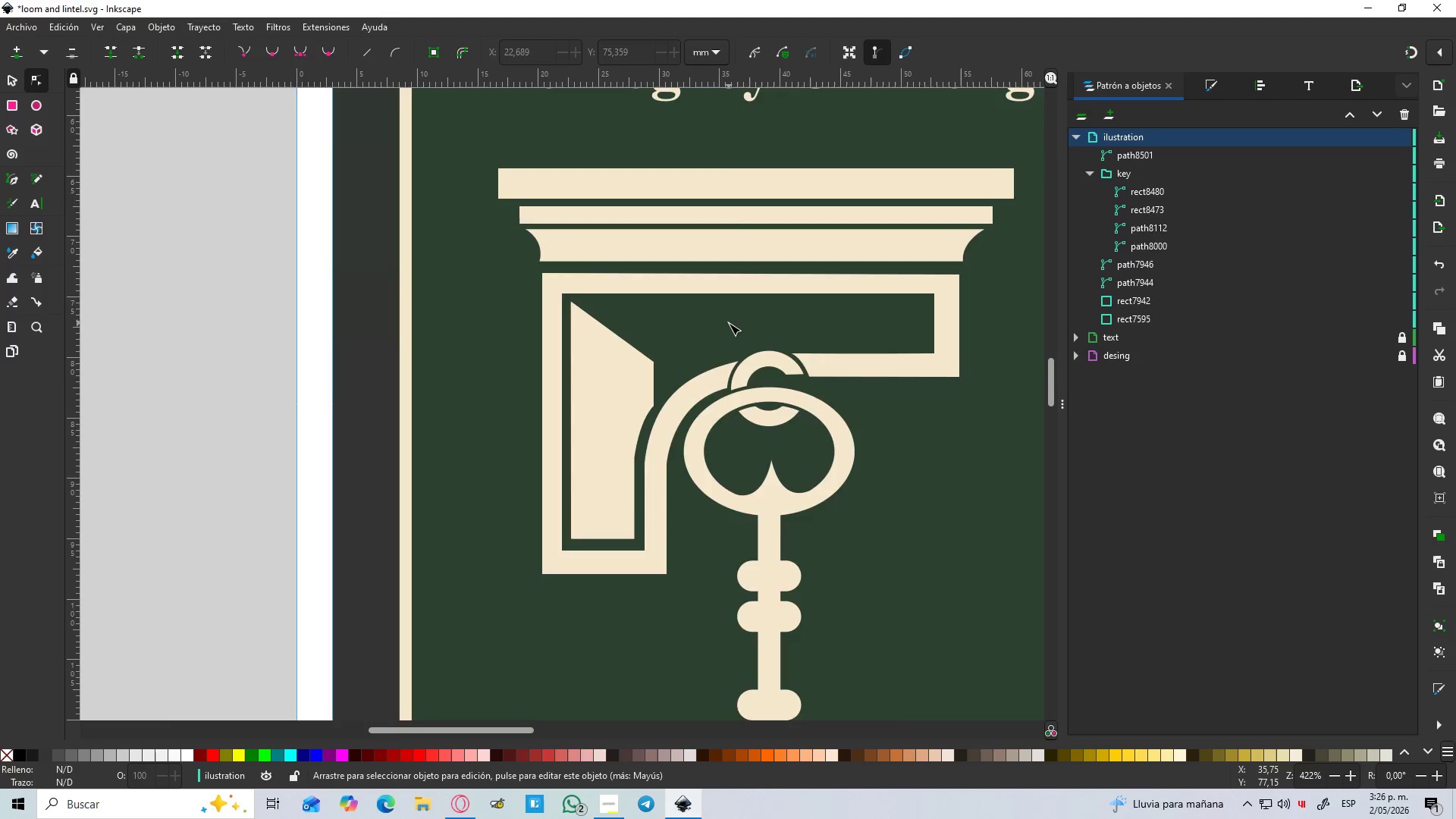 
hold_key(key=ControlLeft, duration=1.5)
 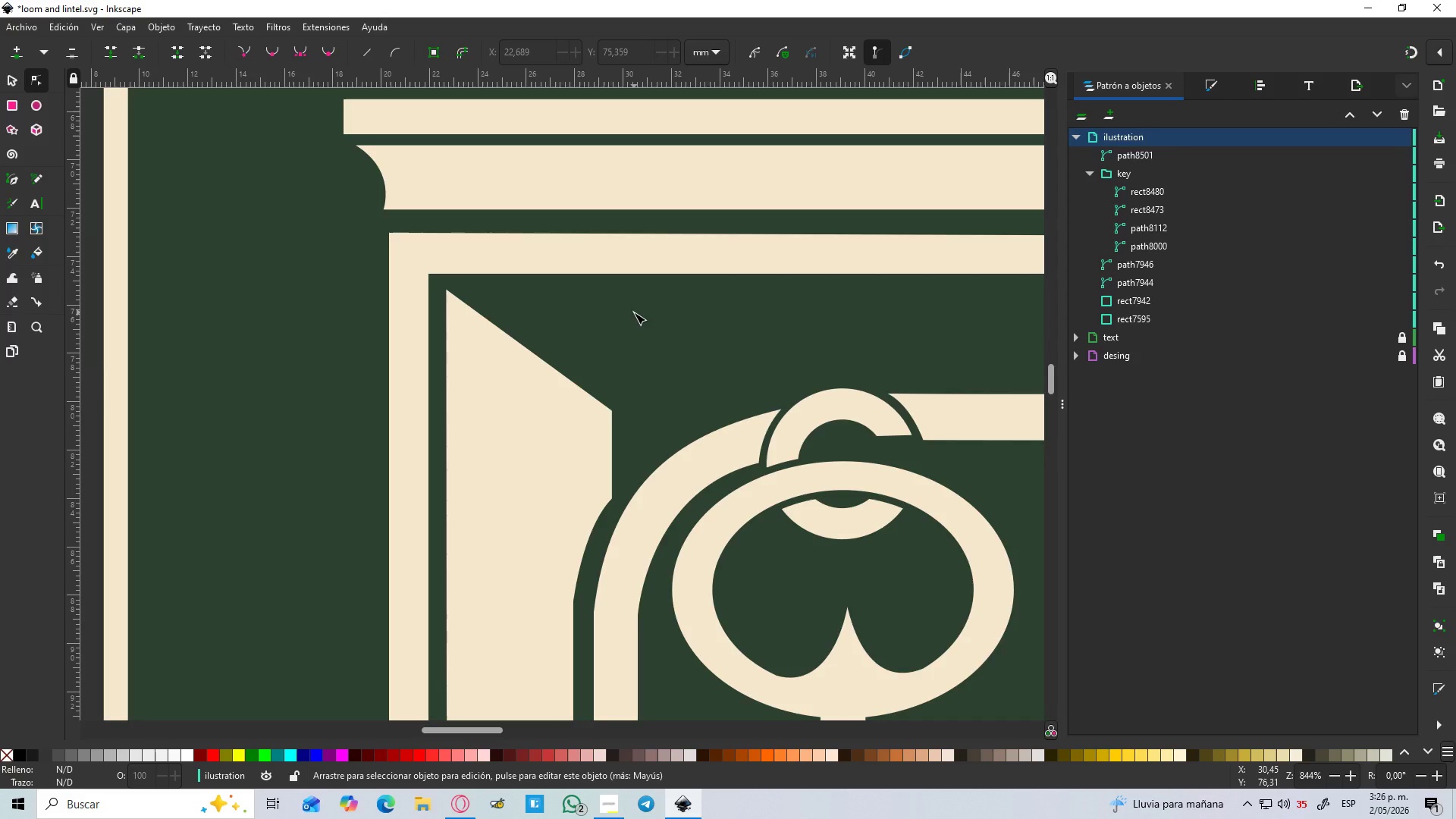 
key(Control+ControlLeft)
 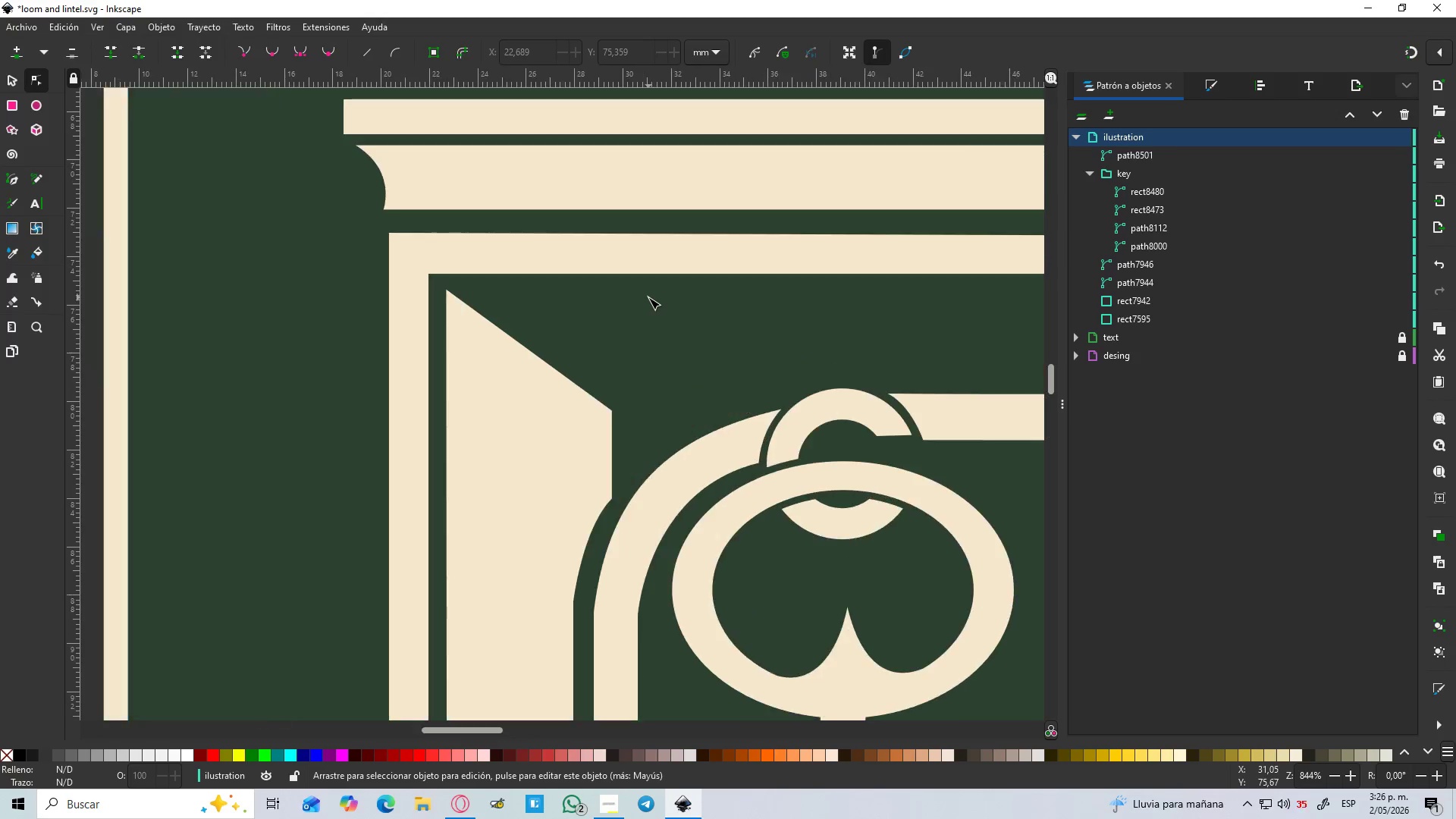 
key(Control+ControlLeft)
 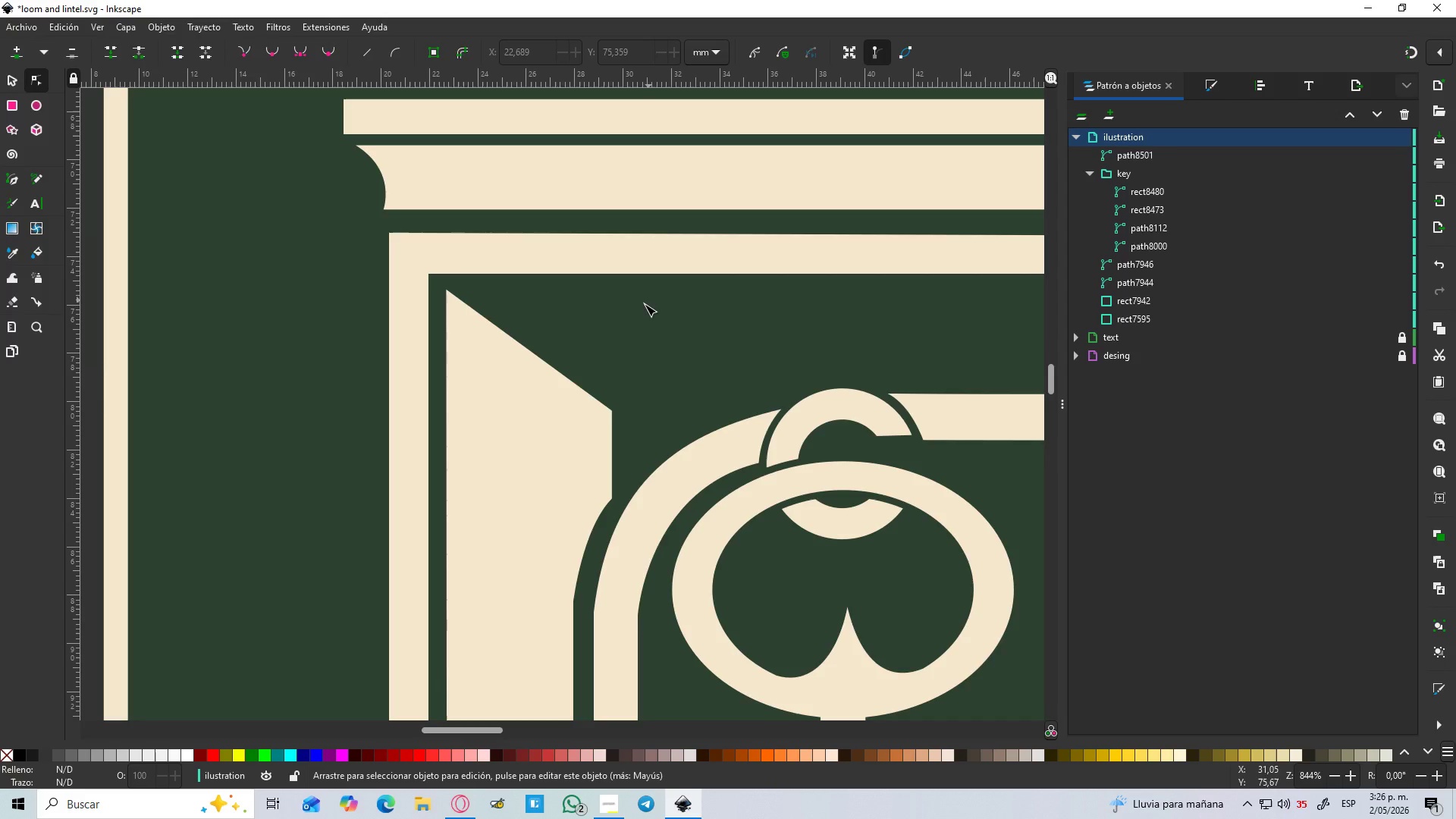 
key(Control+ControlLeft)
 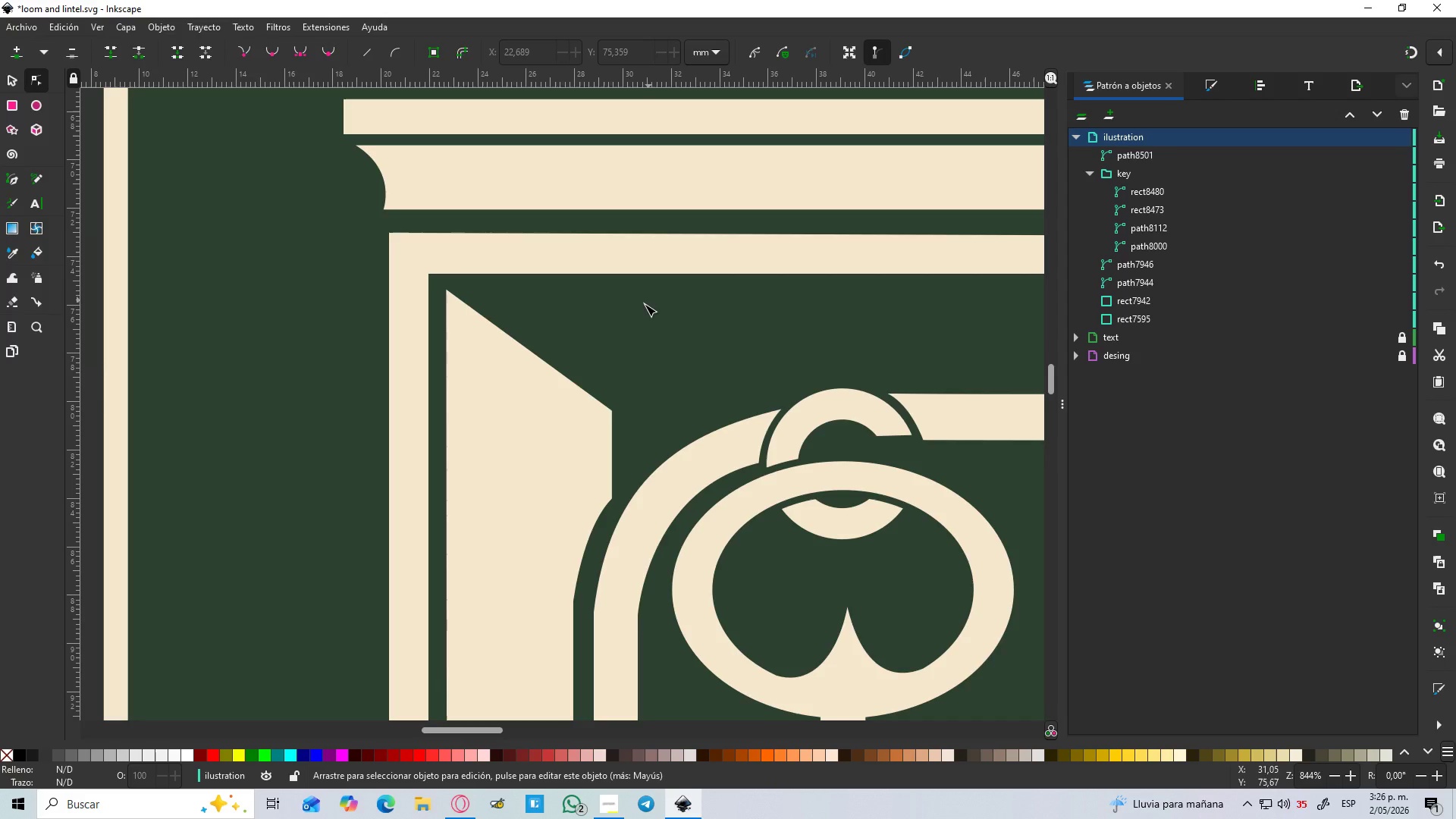 
key(Control+ControlLeft)
 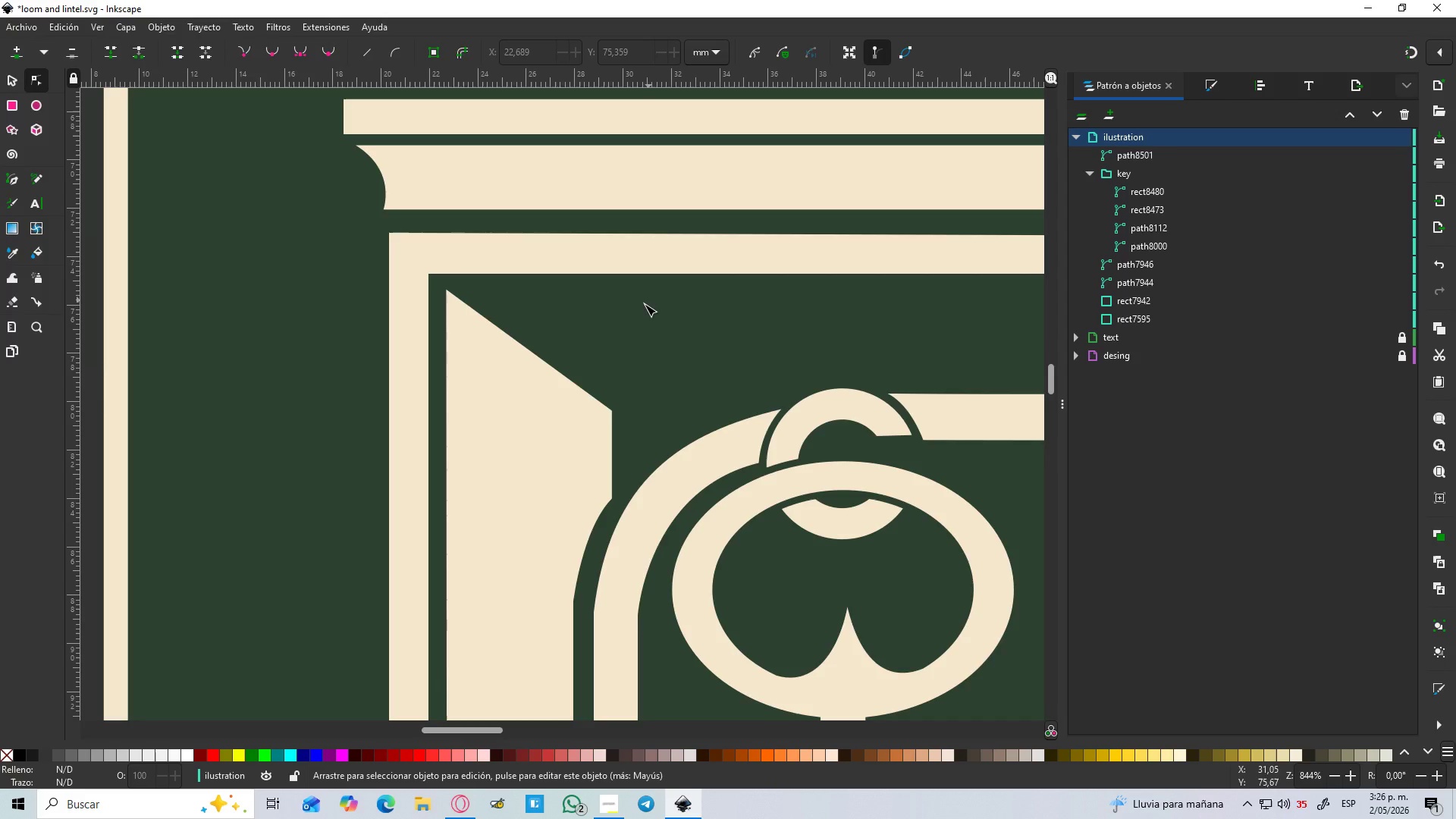 
key(Control+ControlLeft)
 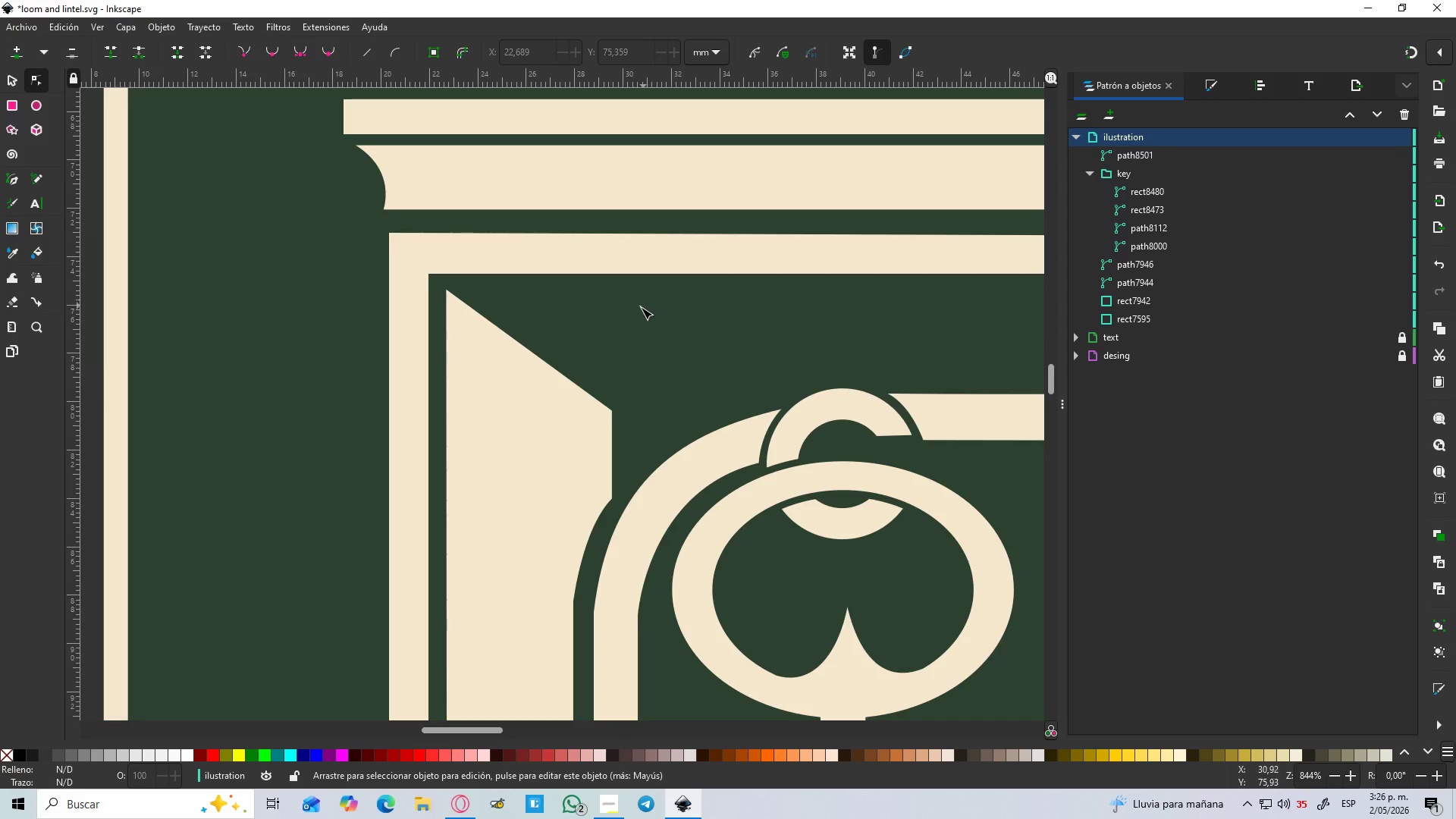 
key(Control+ControlLeft)
 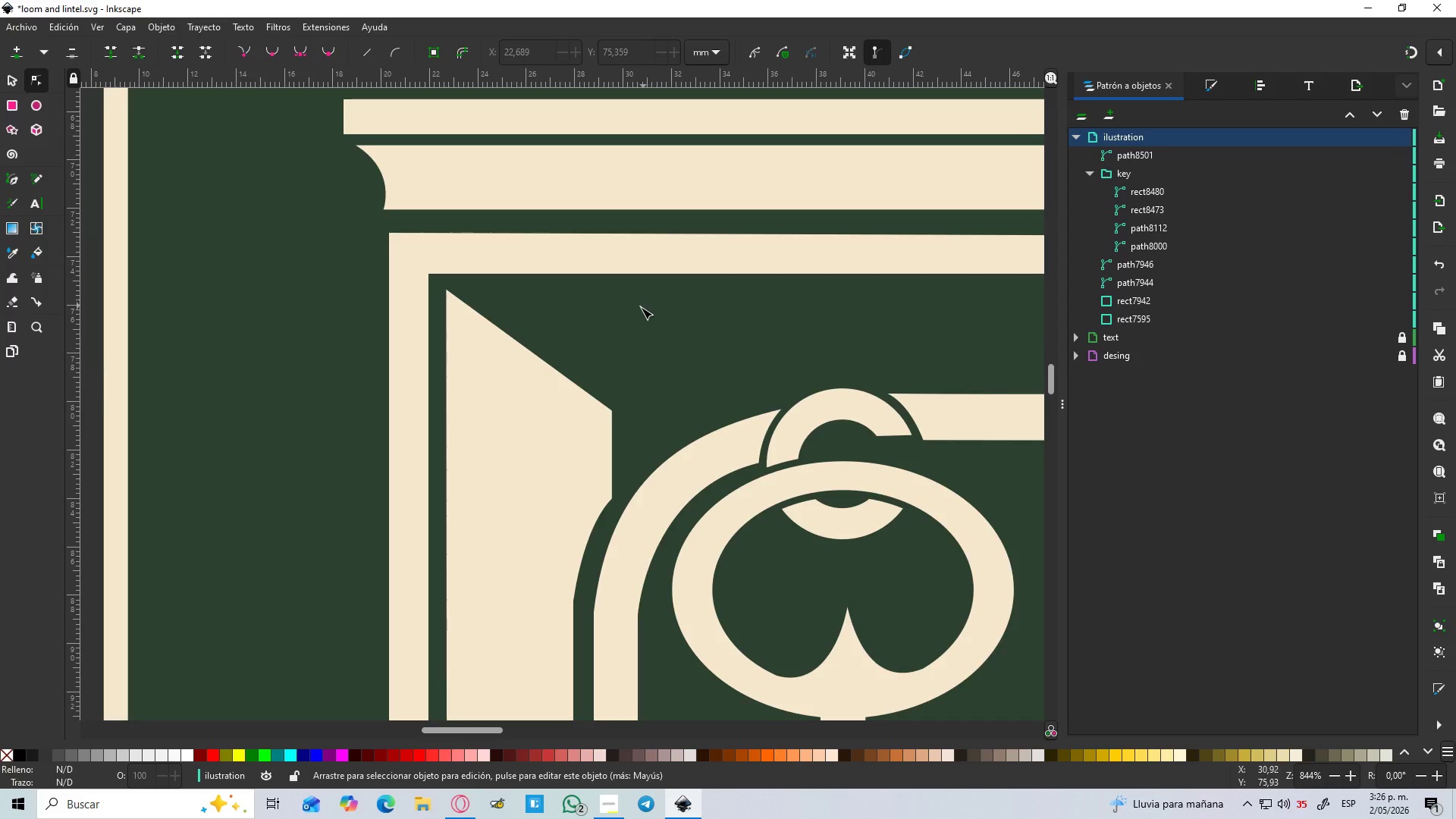 
key(Control+ControlLeft)
 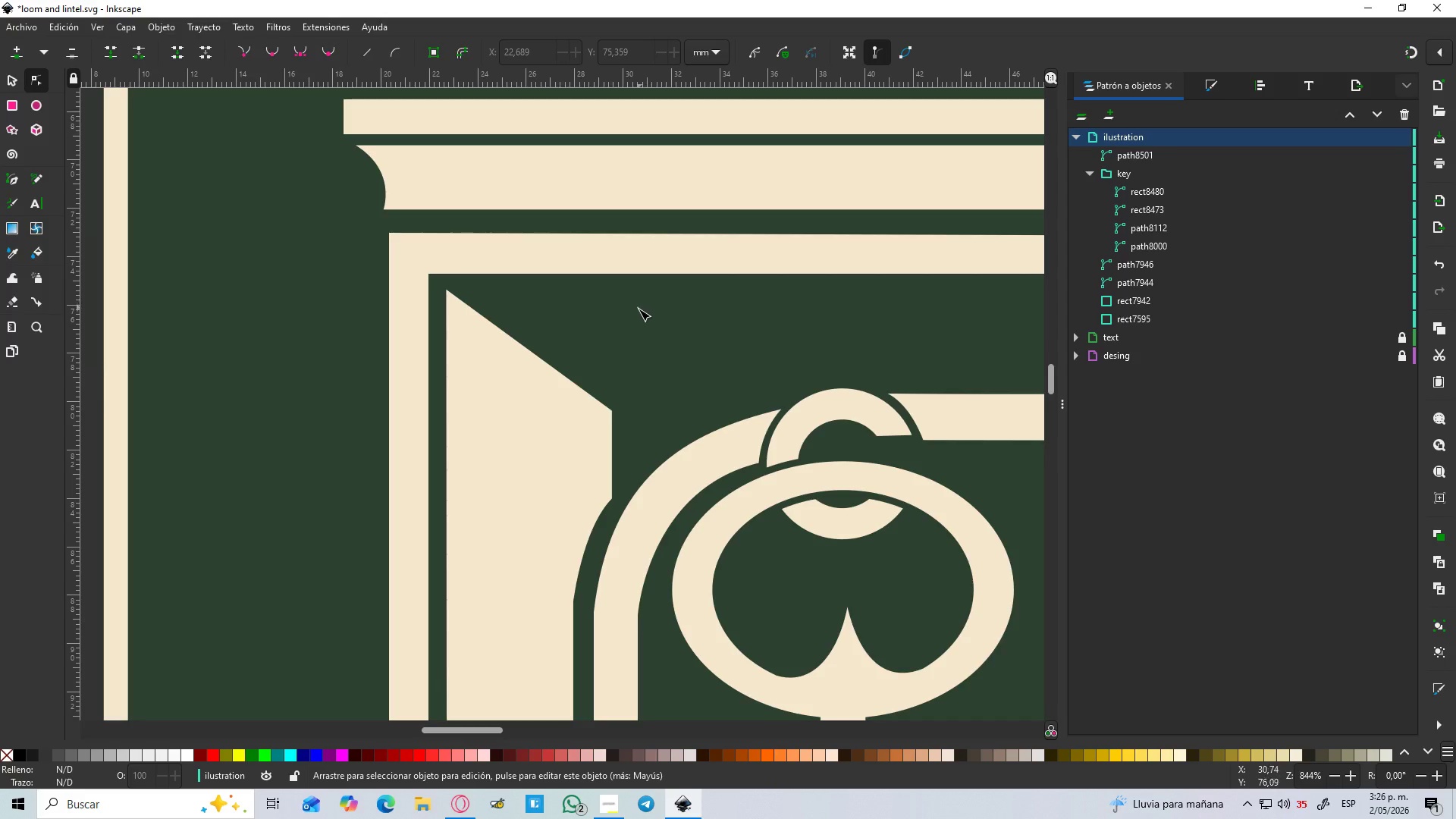 
key(Control+ControlLeft)
 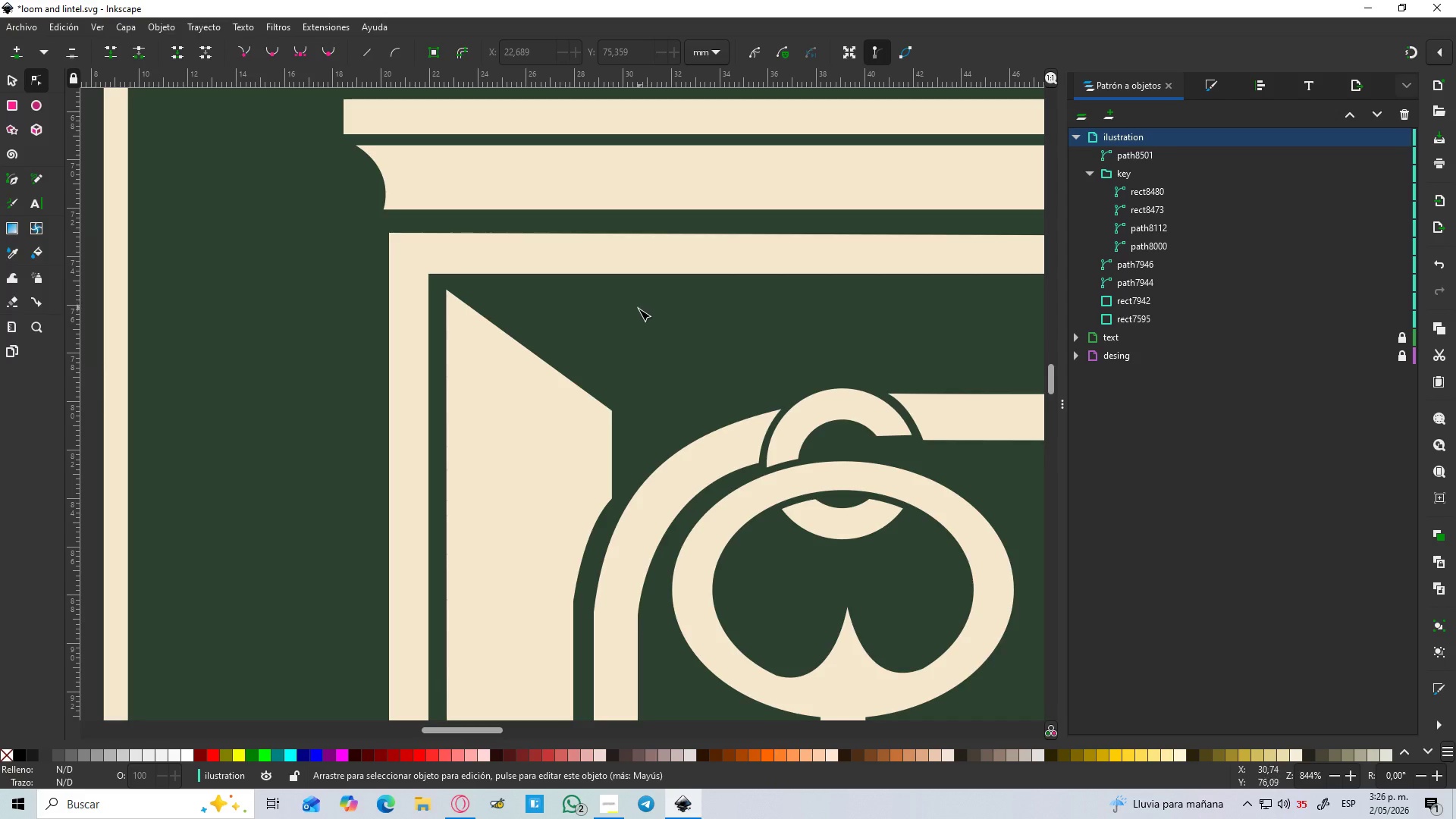 
key(Control+ControlLeft)
 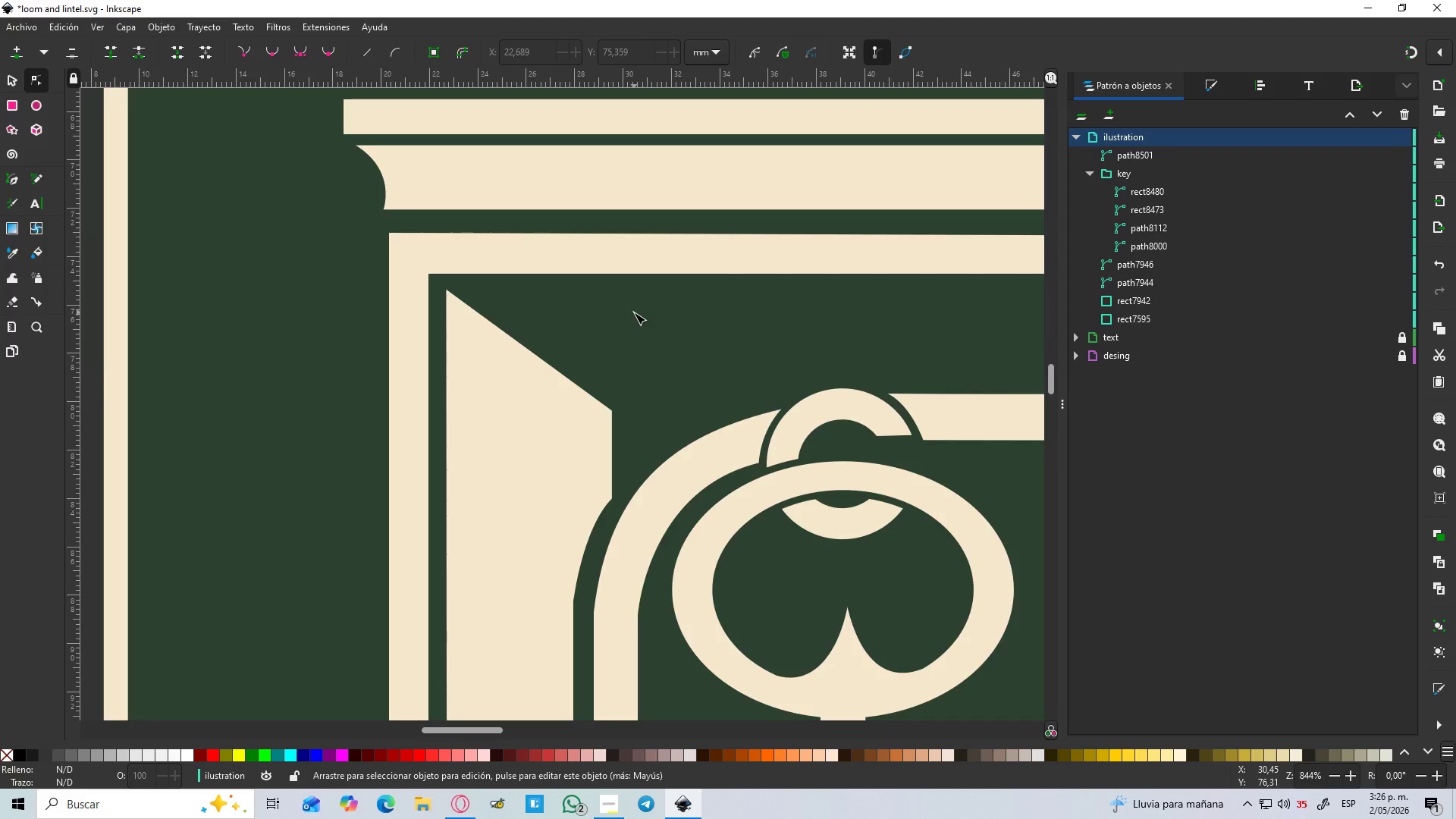 
scroll: coordinate [648, 297], scroll_direction: up, amount: 1.0
 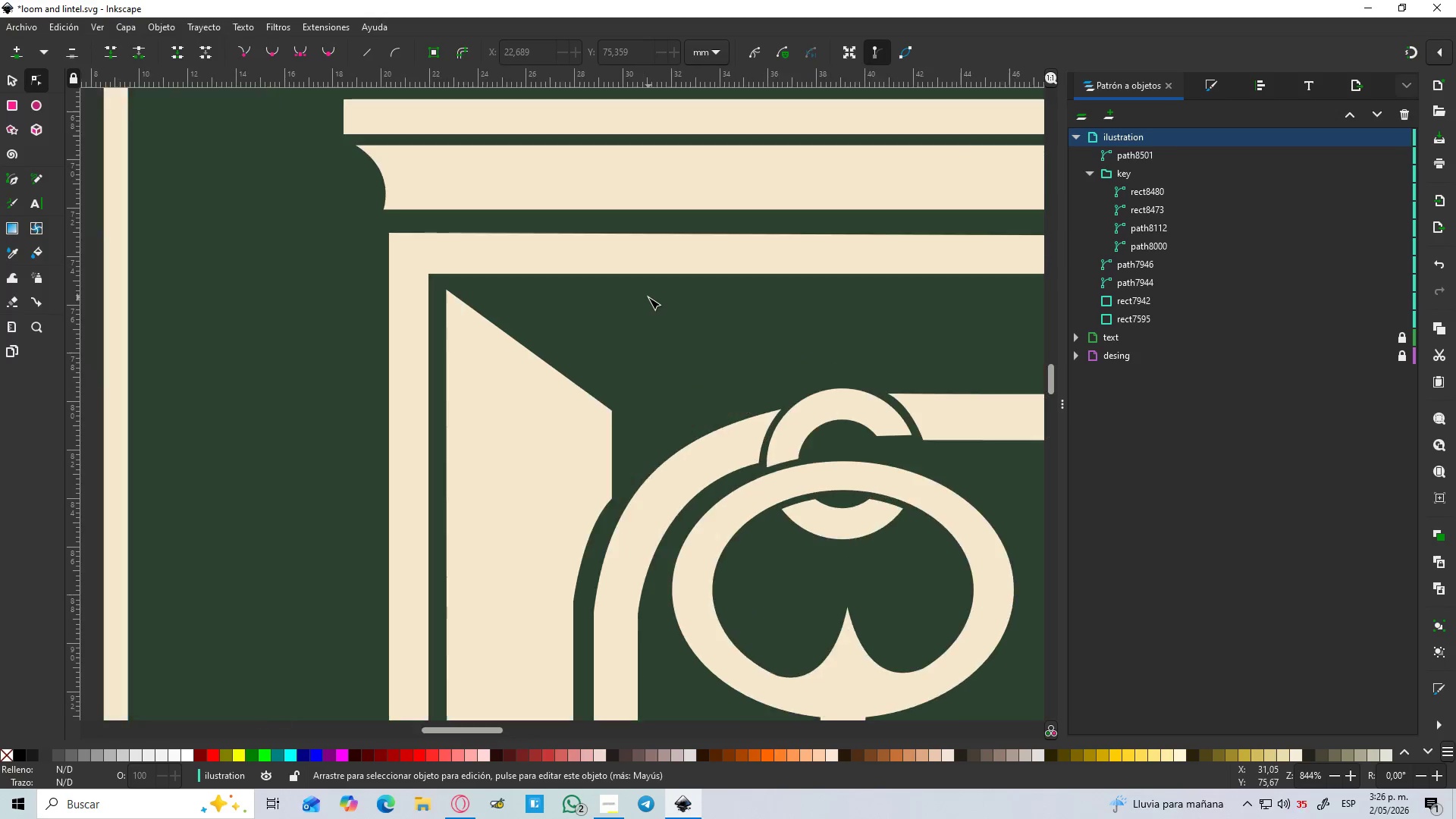 
key(B)
 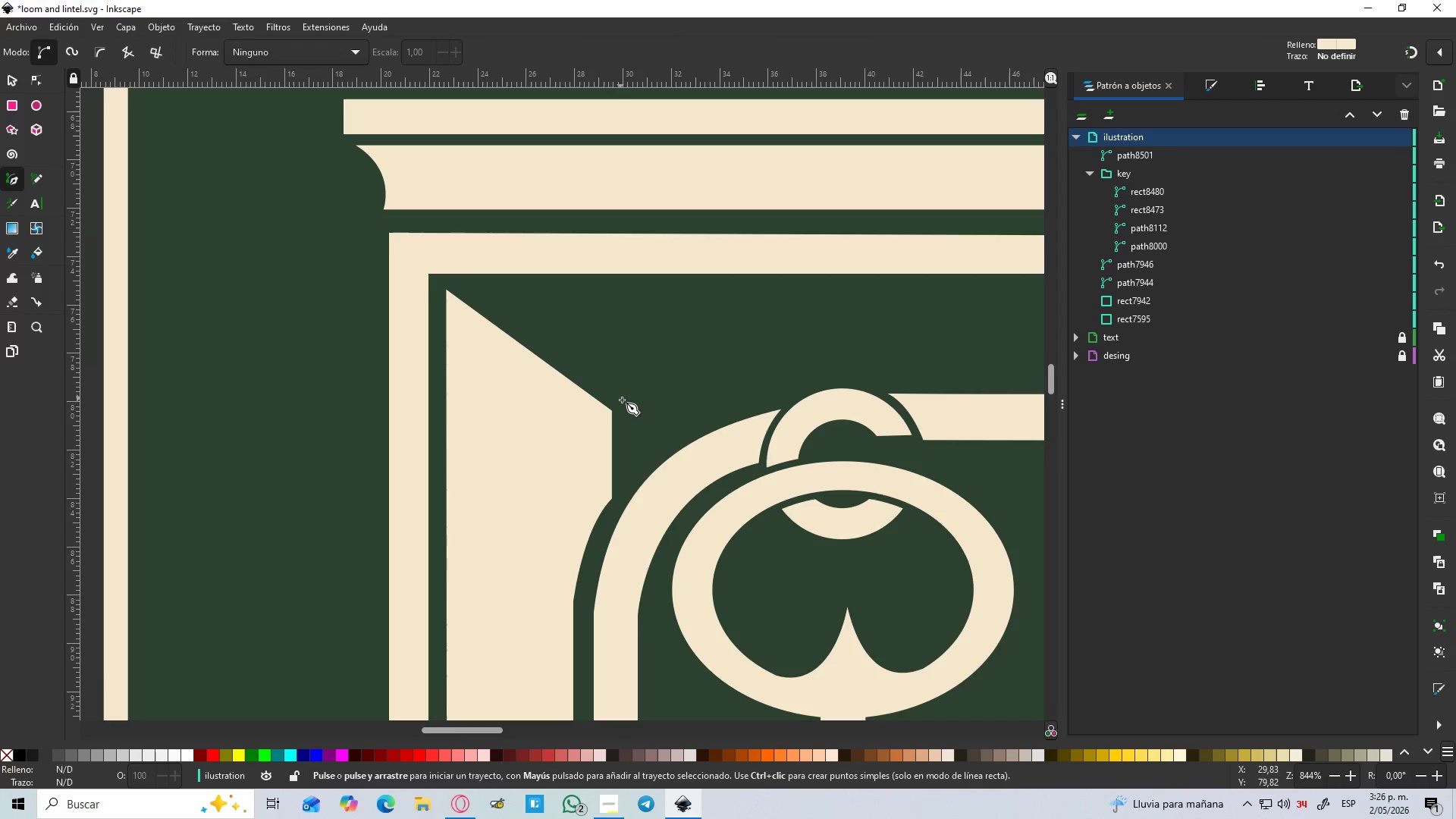 
left_click([615, 399])
 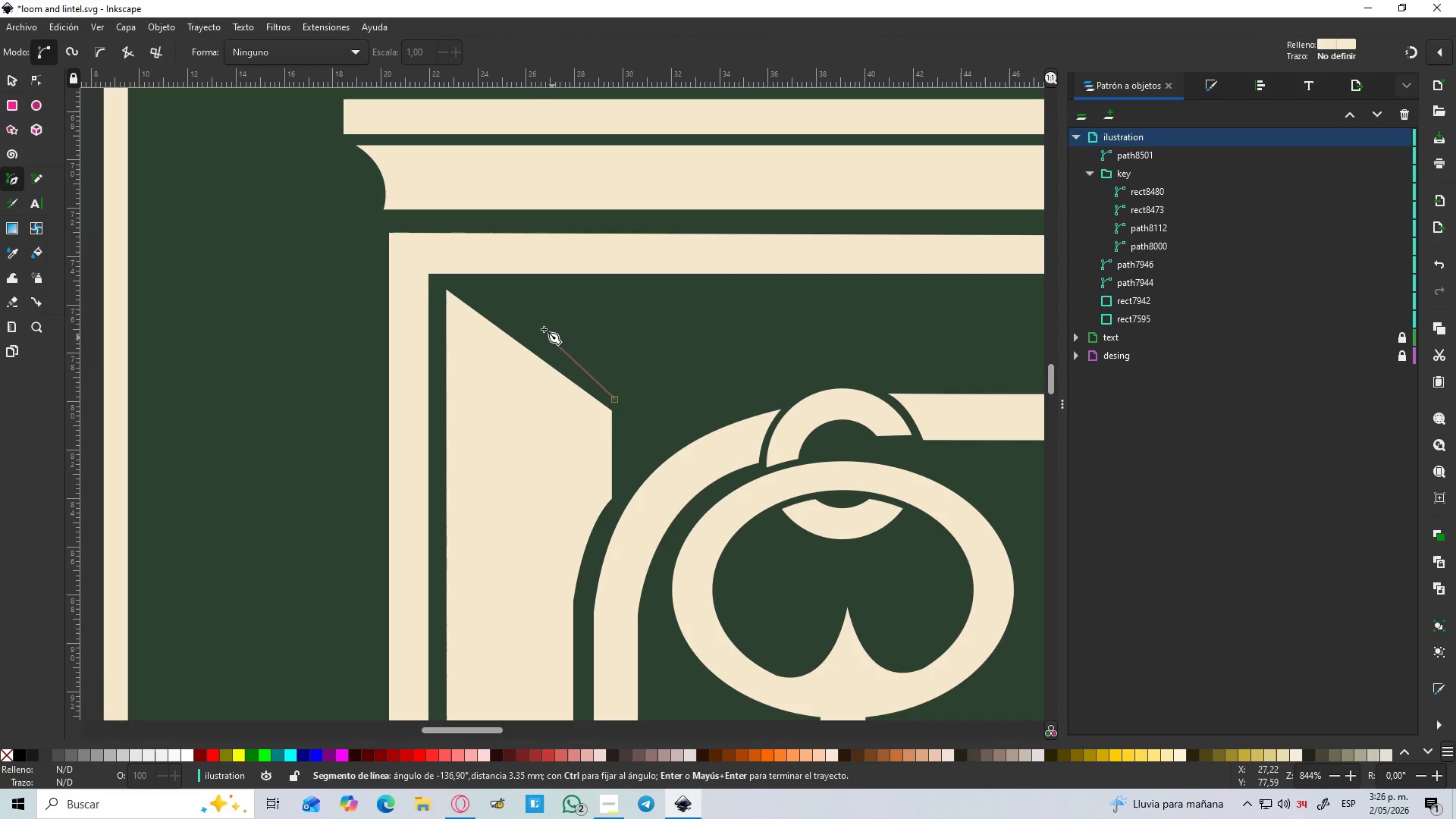 
hold_key(key=ControlLeft, duration=0.58)
 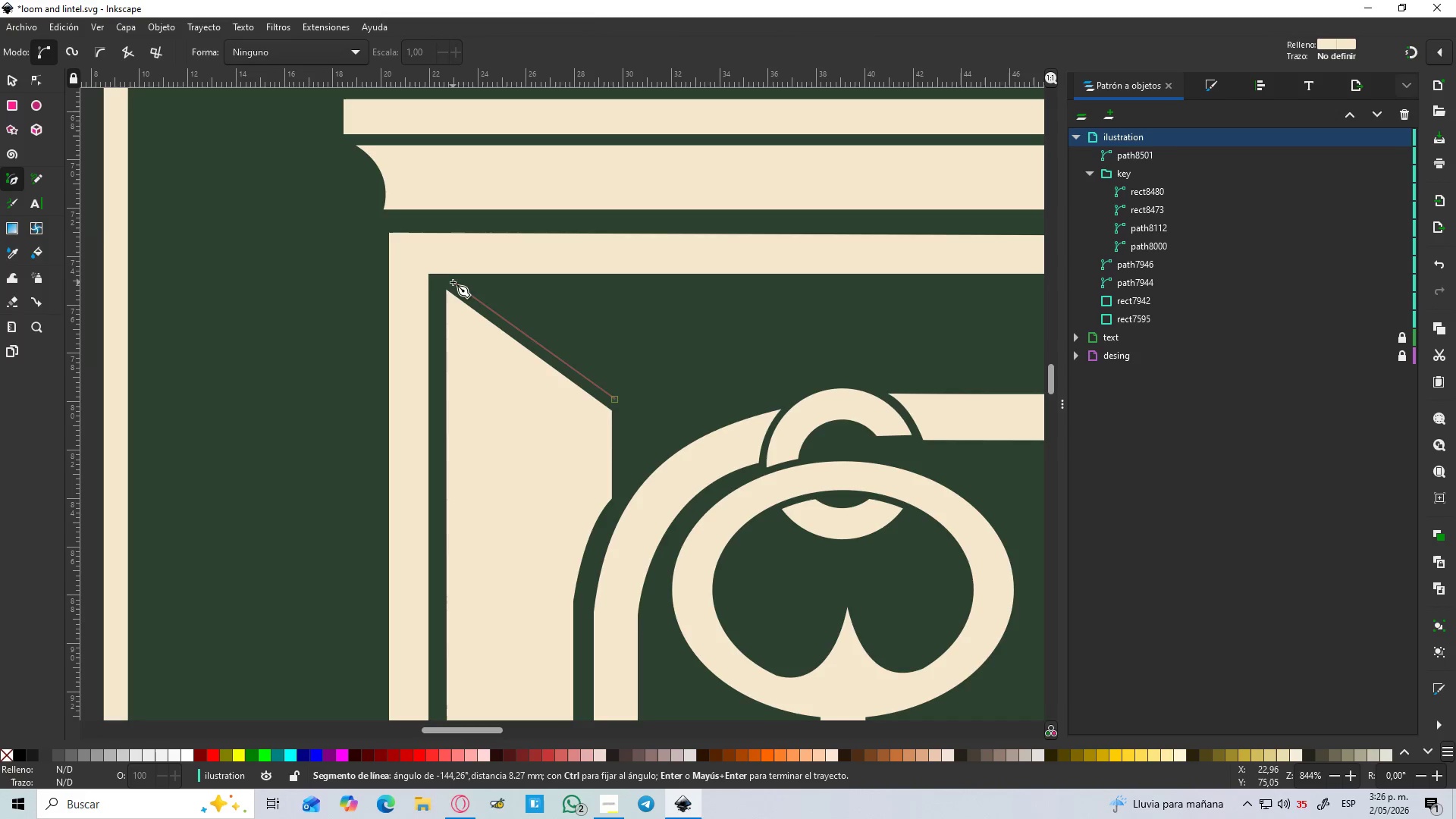 
left_click([452, 284])
 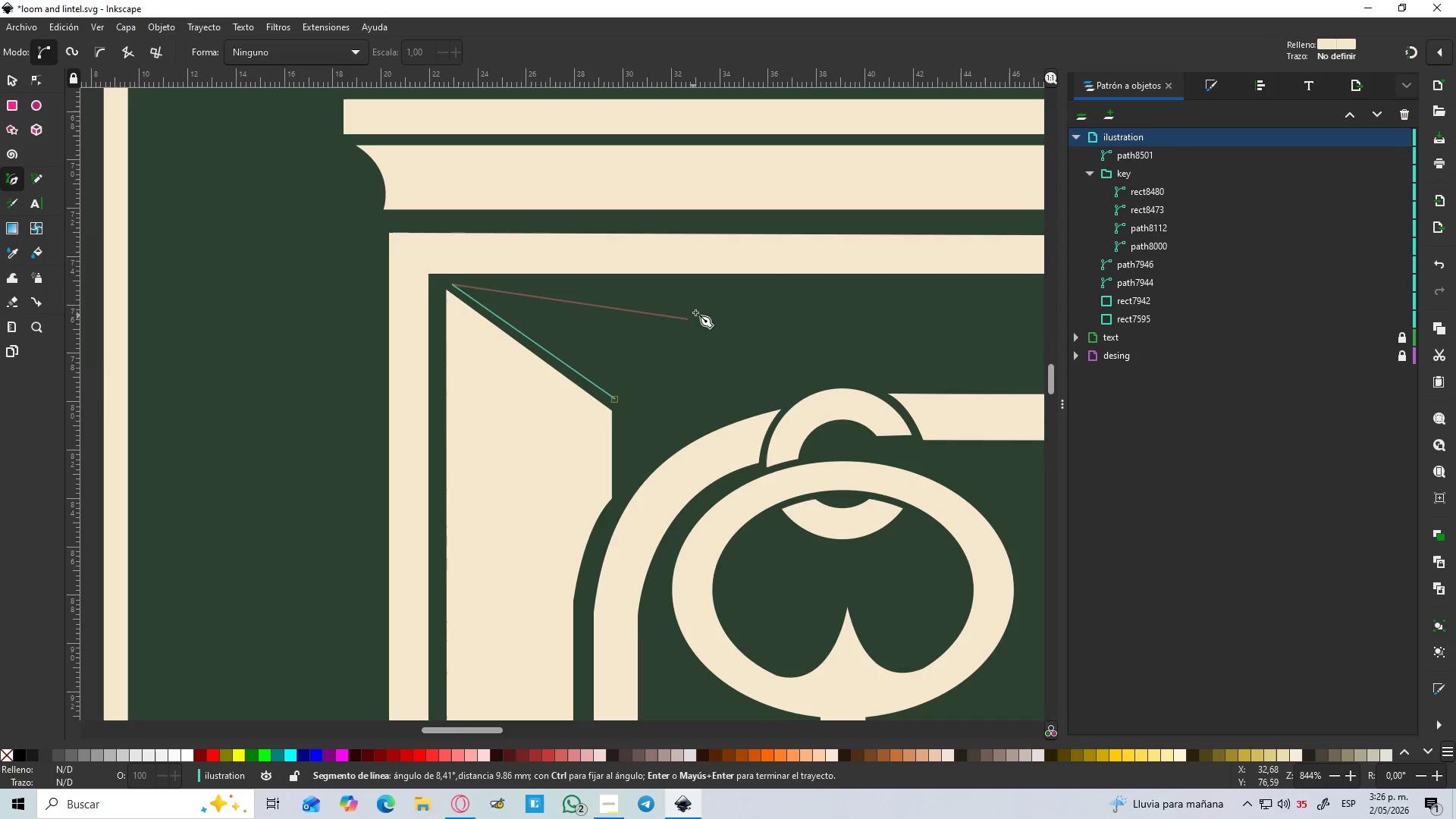 
hold_key(key=ControlLeft, duration=0.78)
scroll: coordinate [745, 301], scroll_direction: down, amount: 2.0
 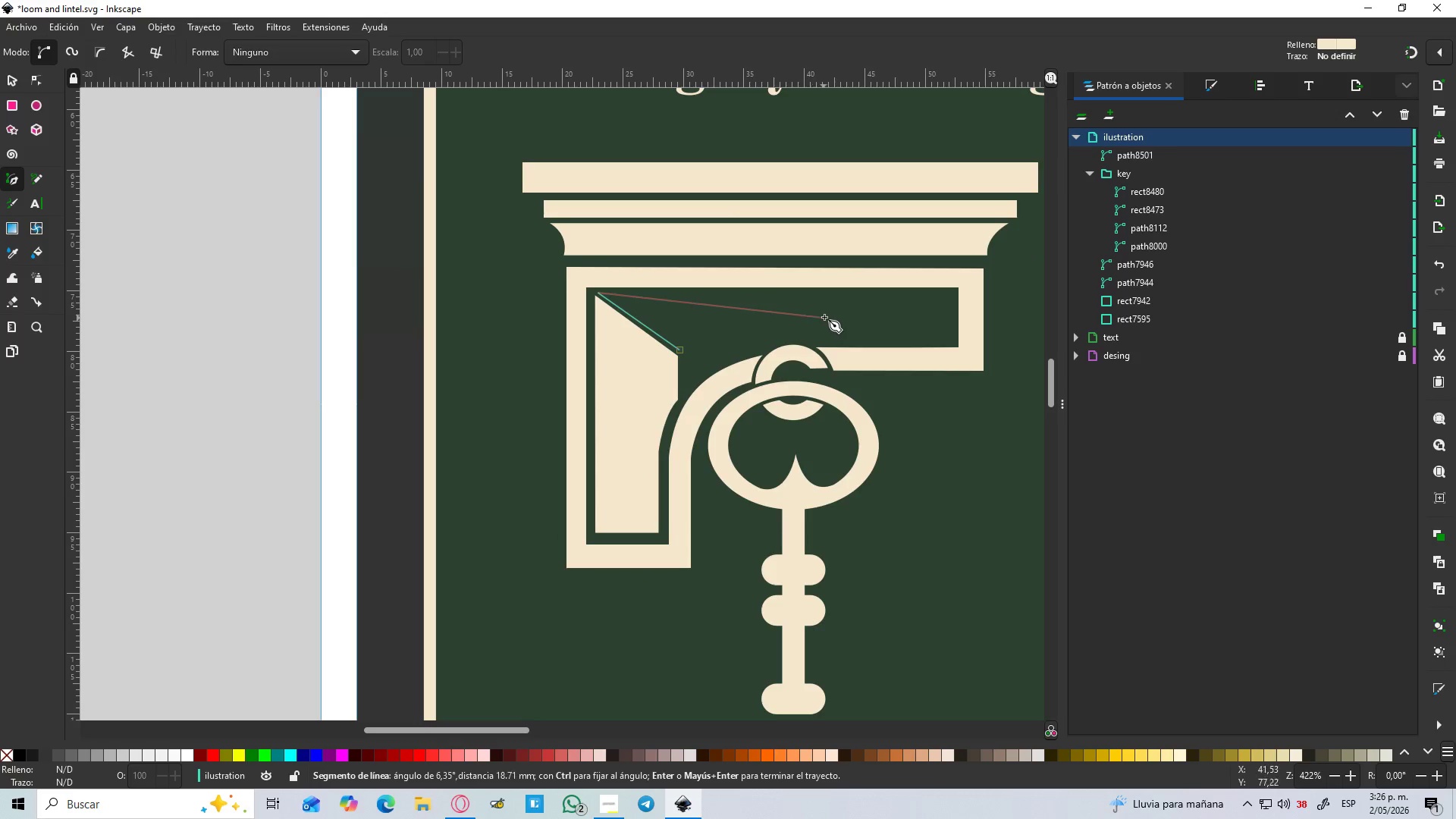 
hold_key(key=Space, duration=0.41)
 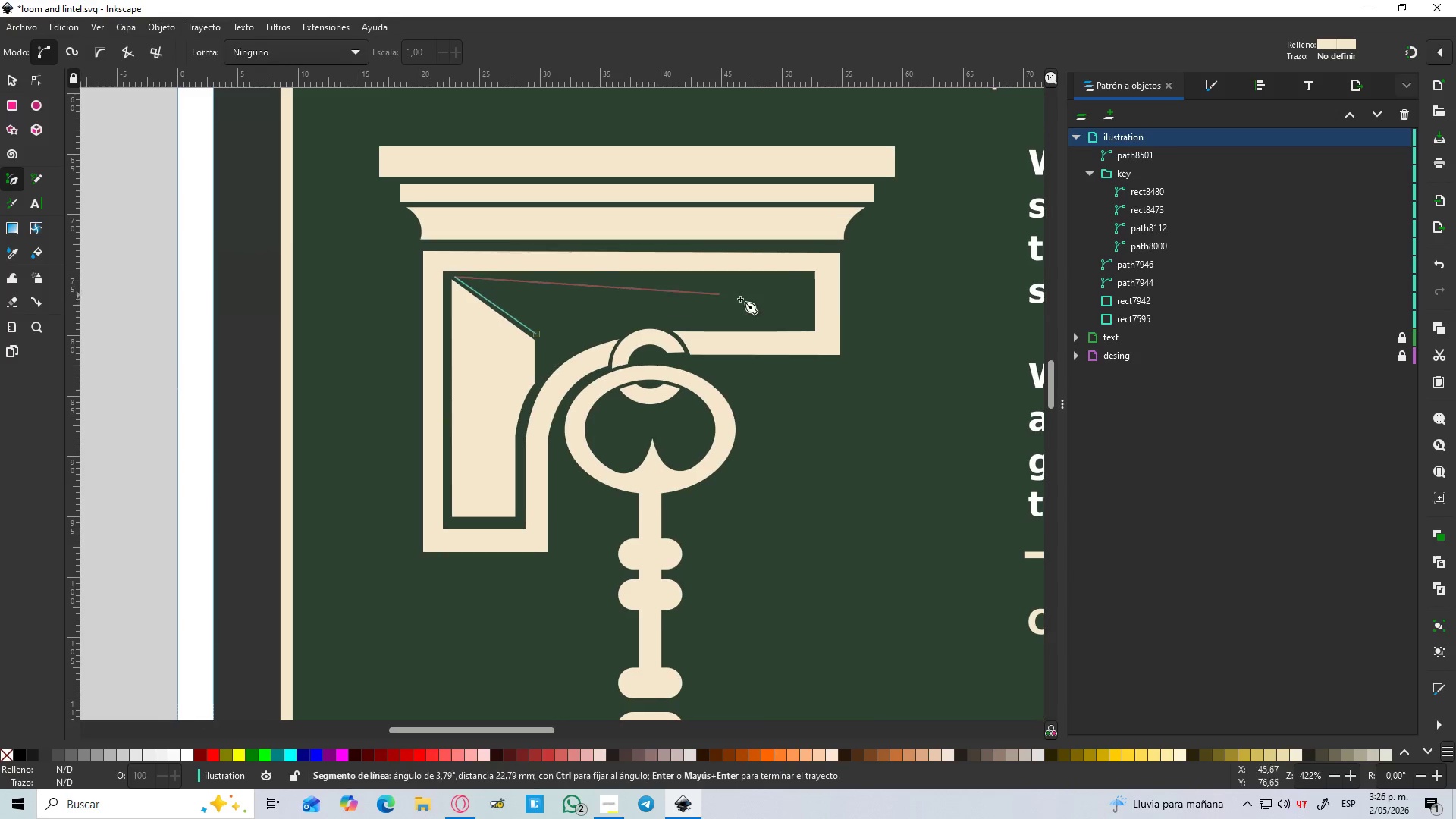 
hold_key(key=ControlLeft, duration=1.52)
 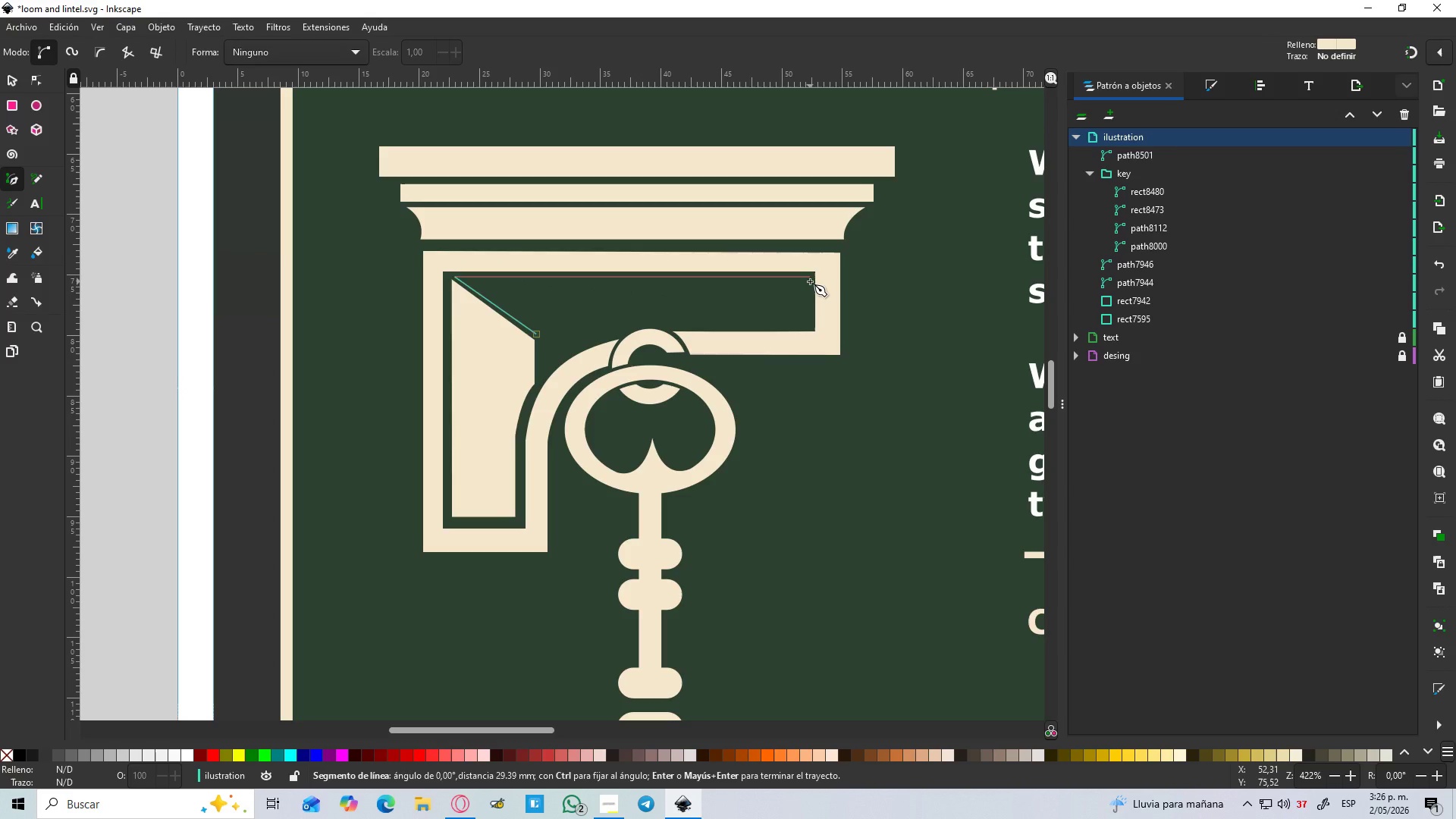 
hold_key(key=ControlLeft, duration=1.5)
 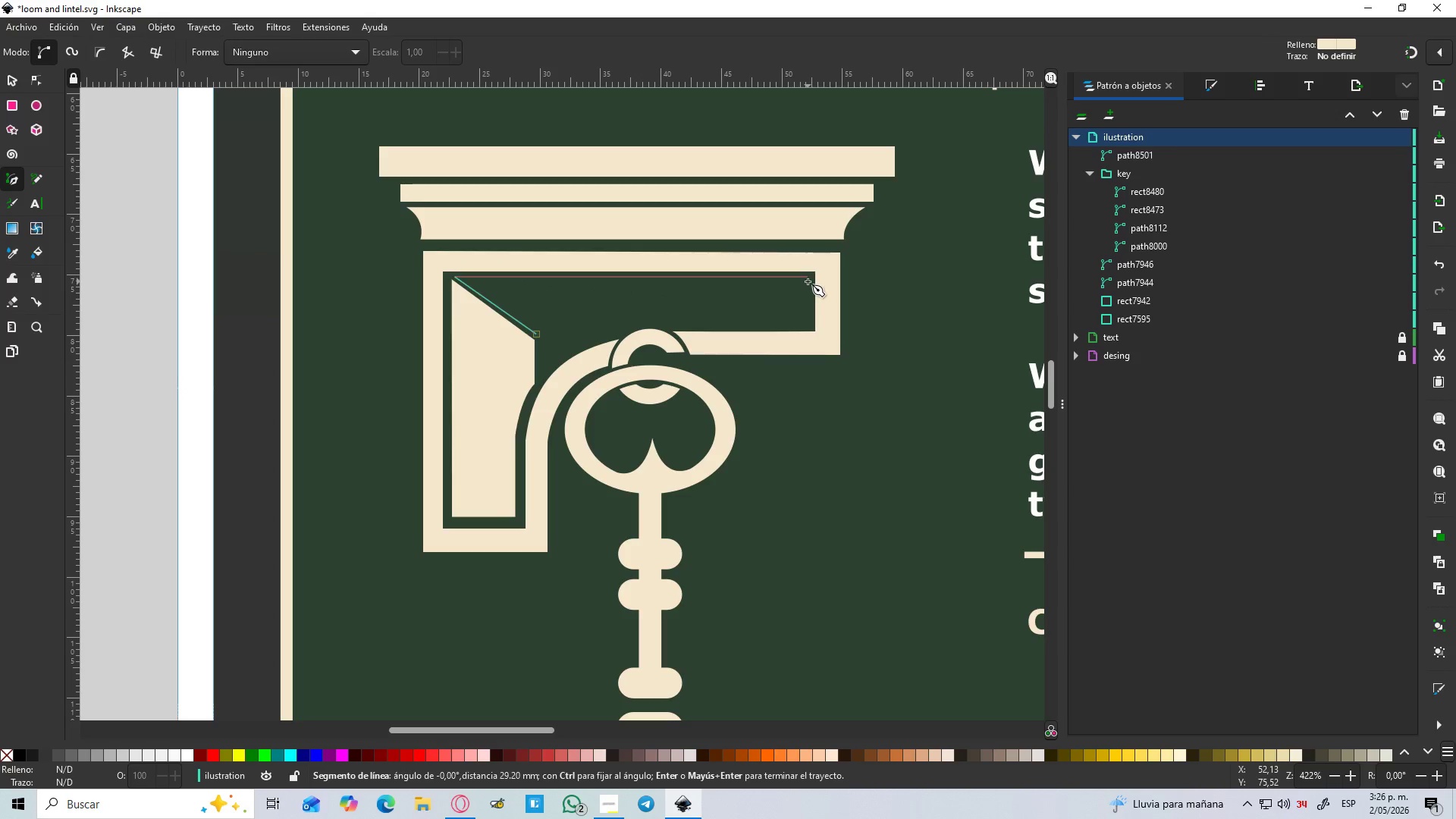 
hold_key(key=ControlLeft, duration=0.91)
left_click([808, 281])
 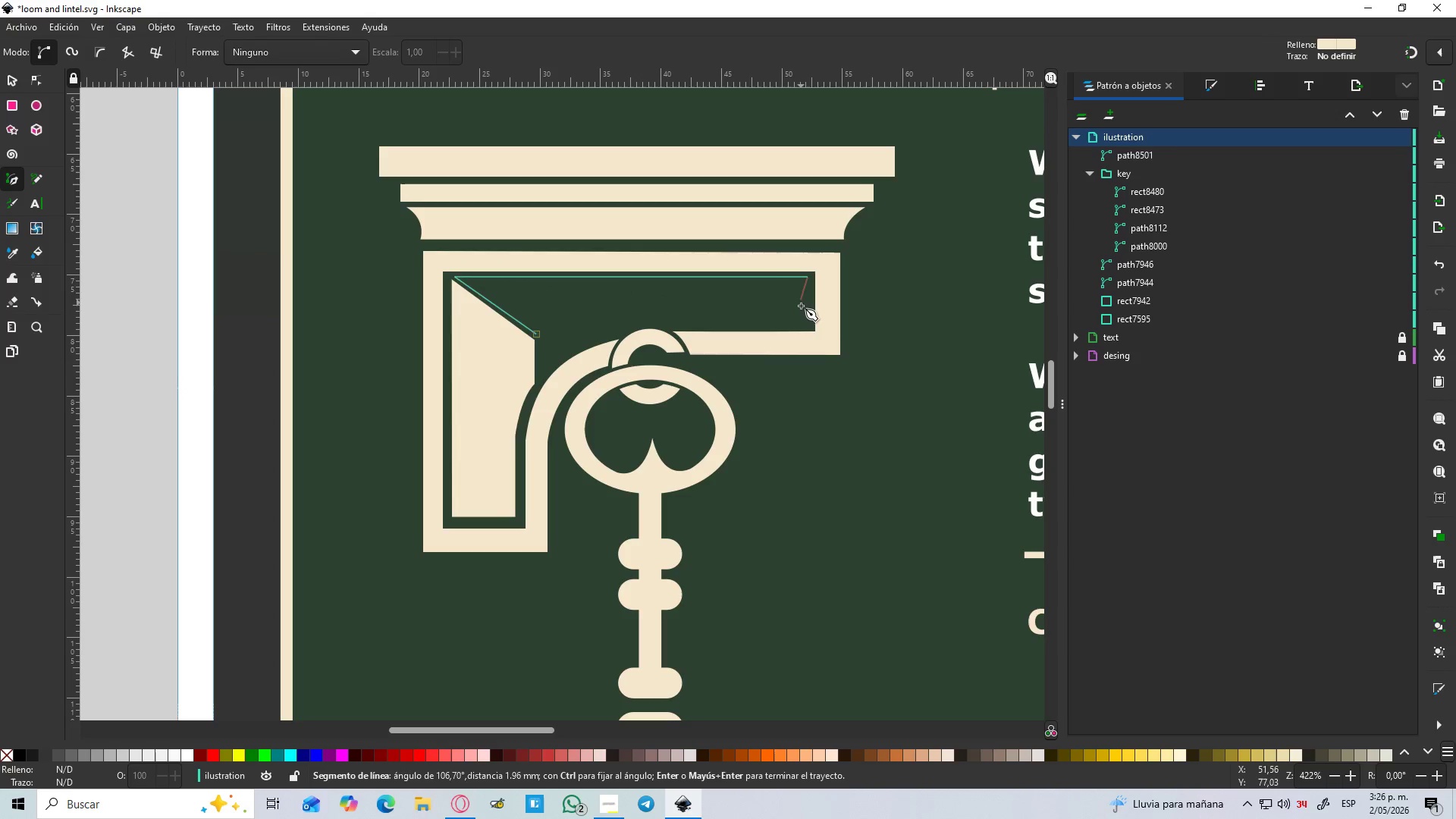 
hold_key(key=ControlLeft, duration=1.5)
scroll: coordinate [803, 315], scroll_direction: up, amount: 2.0
 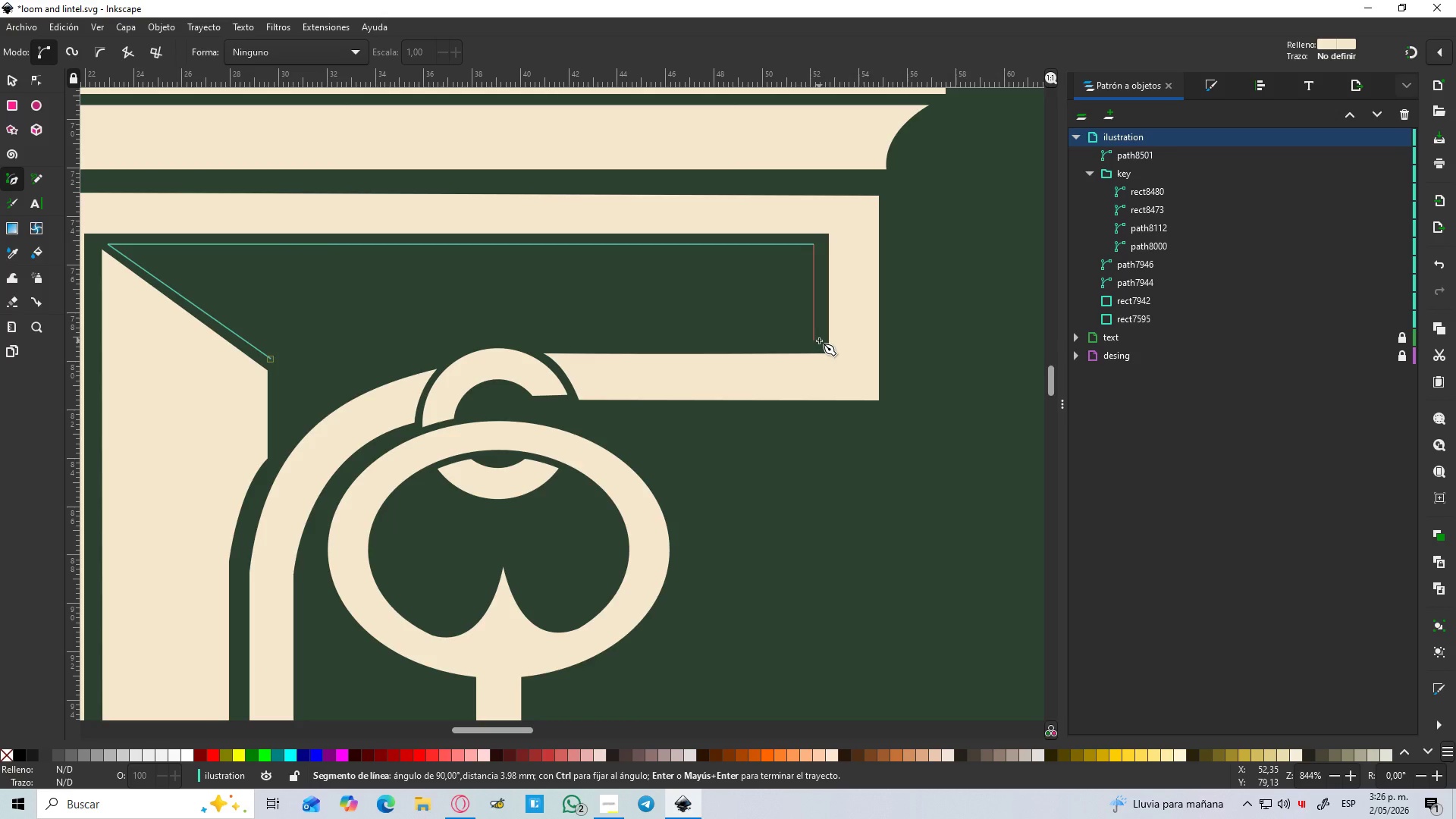 
hold_key(key=ControlLeft, duration=0.58)
left_click([819, 340])
 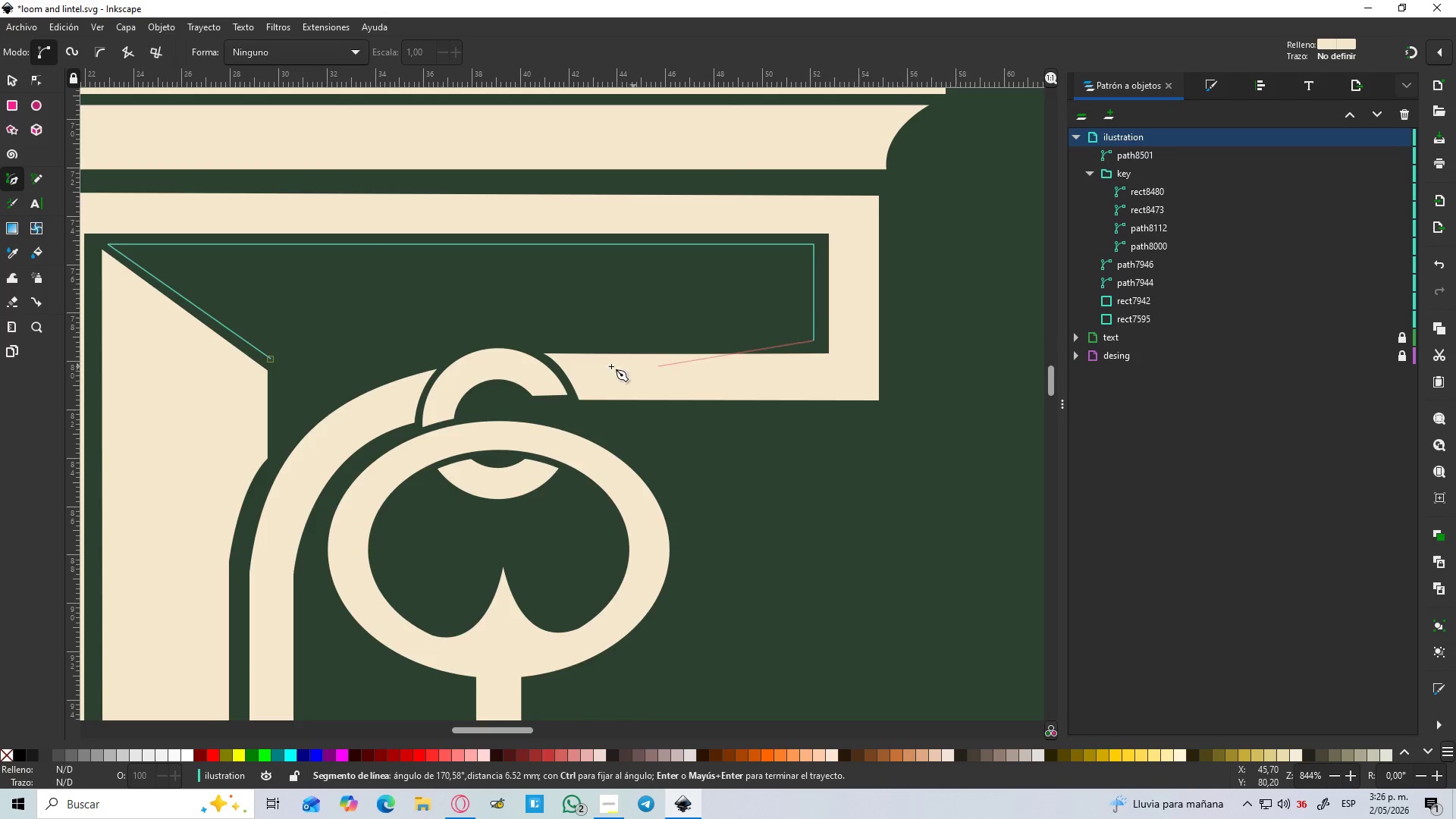 
hold_key(key=ControlLeft, duration=1.5)
 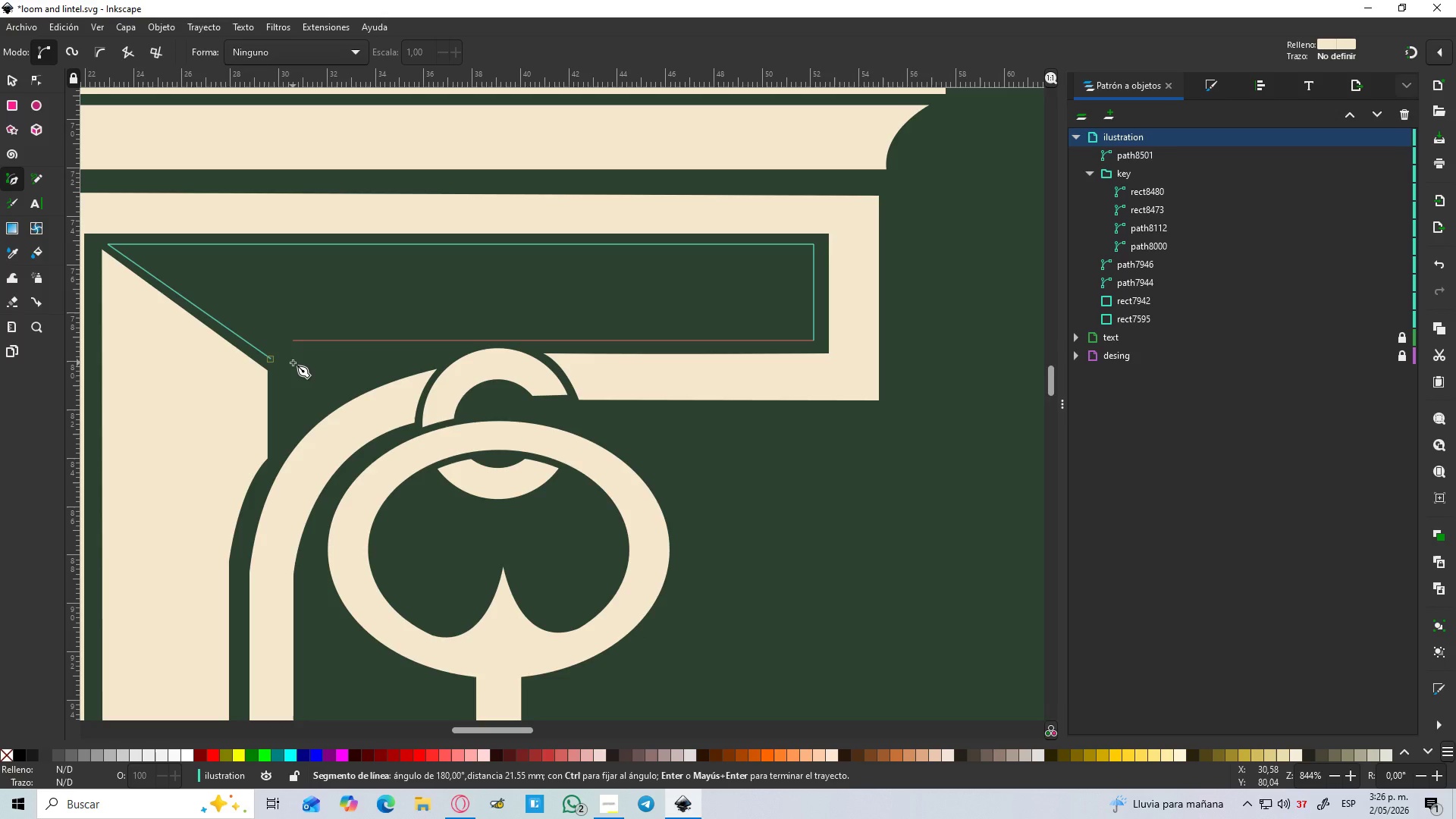 
hold_key(key=ControlLeft, duration=1.52)
 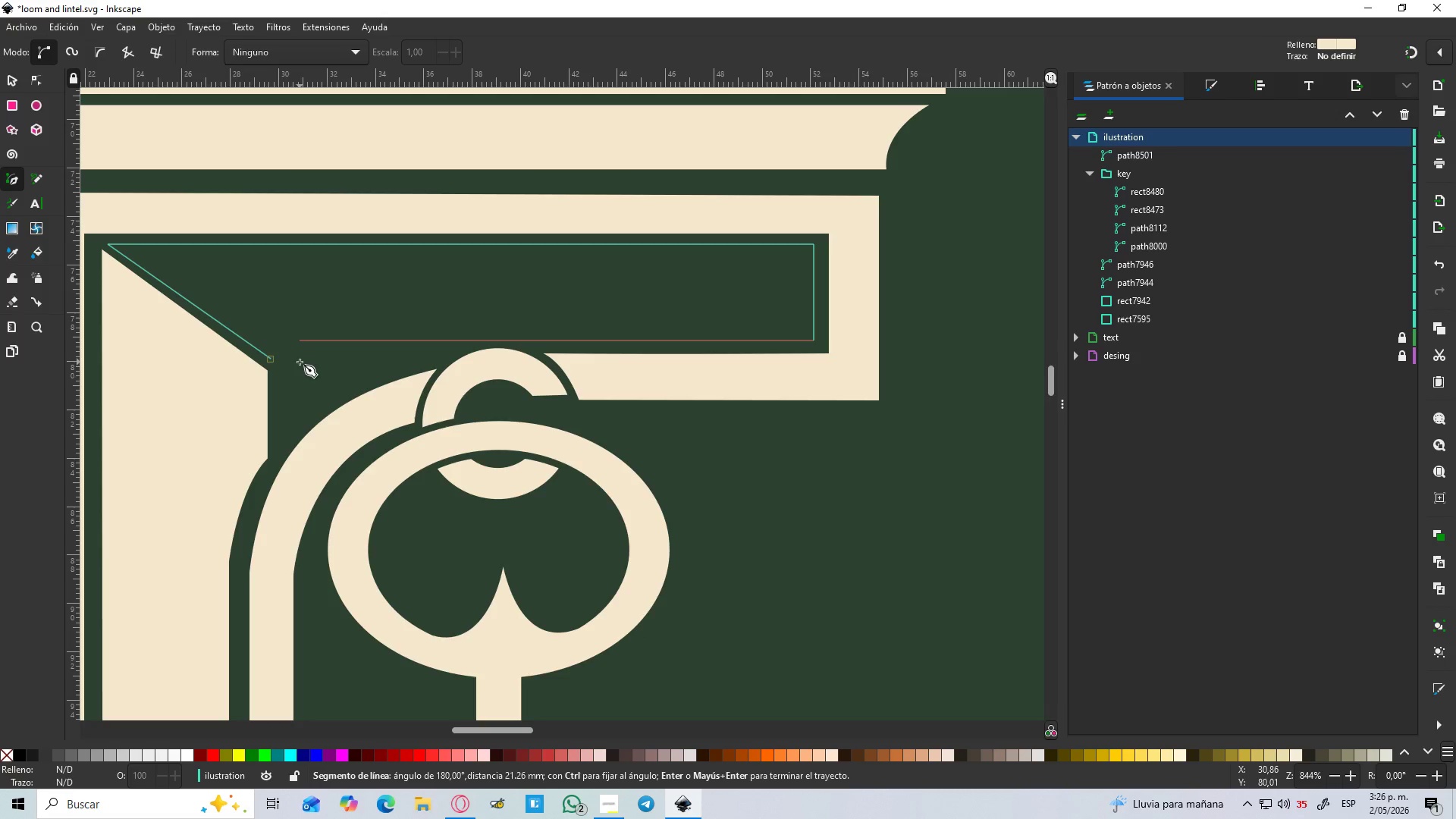 
hold_key(key=ControlLeft, duration=1.51)
 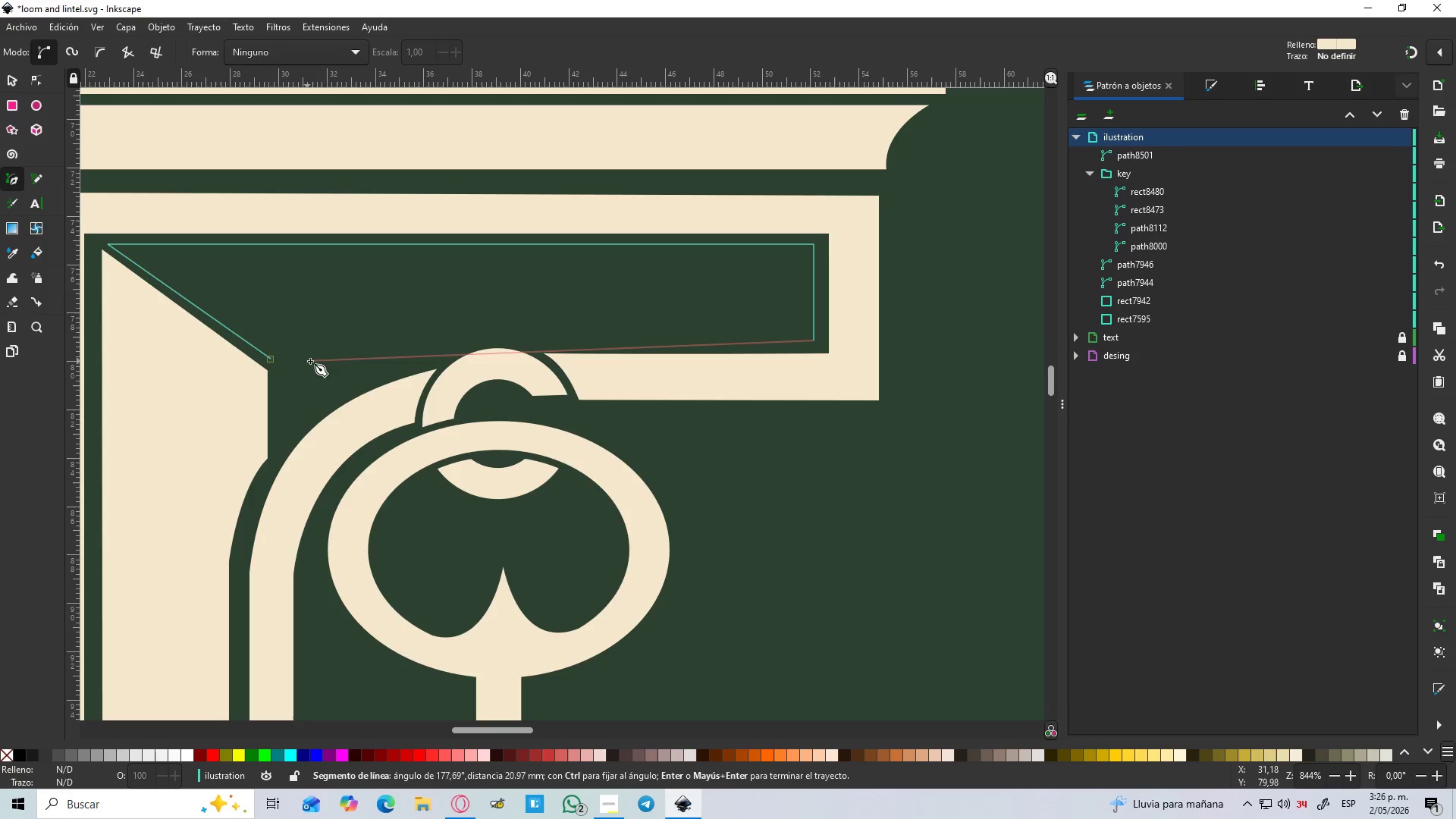 
hold_key(key=ControlLeft, duration=0.34)
 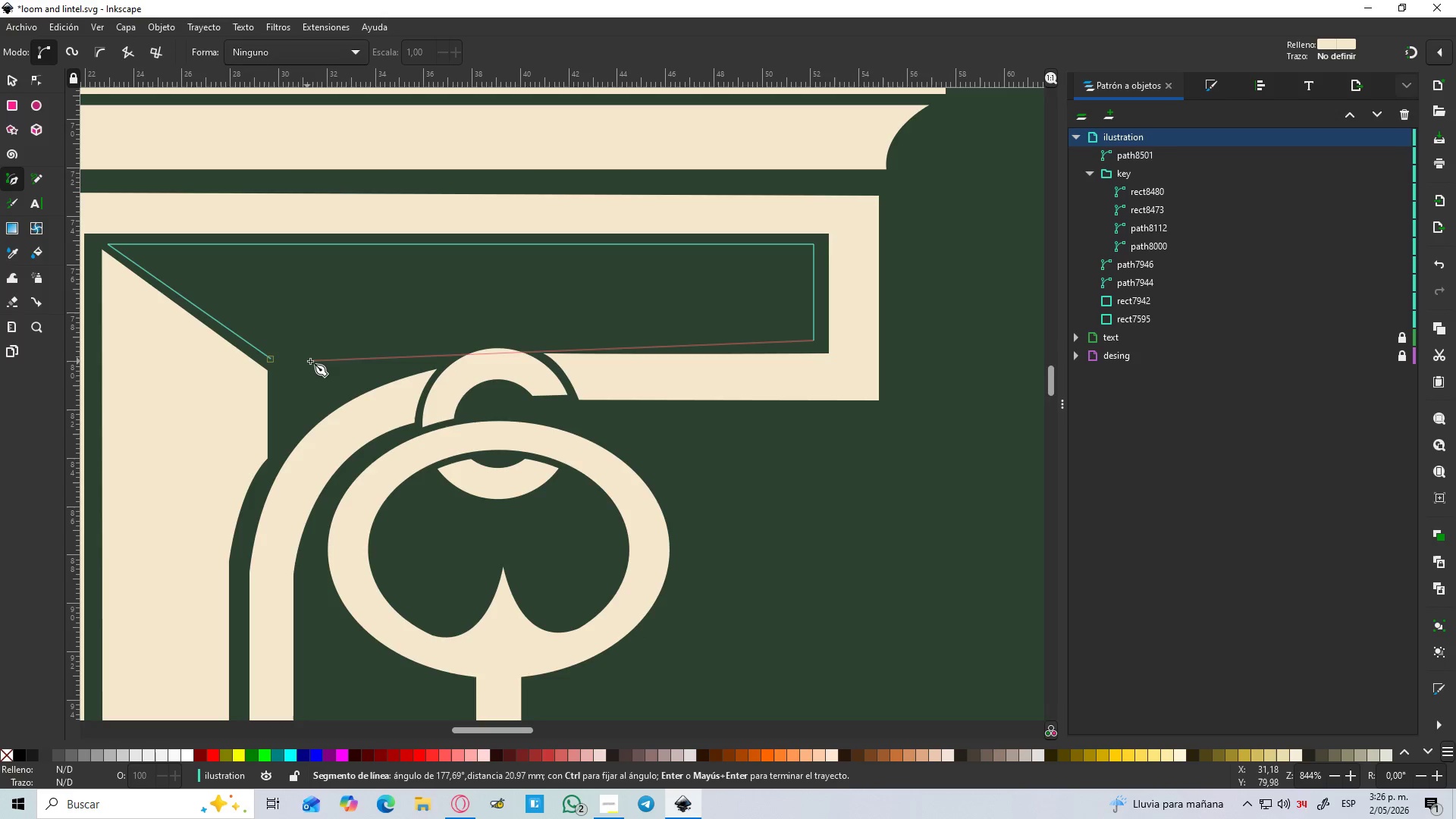 
key(Control+Z)
 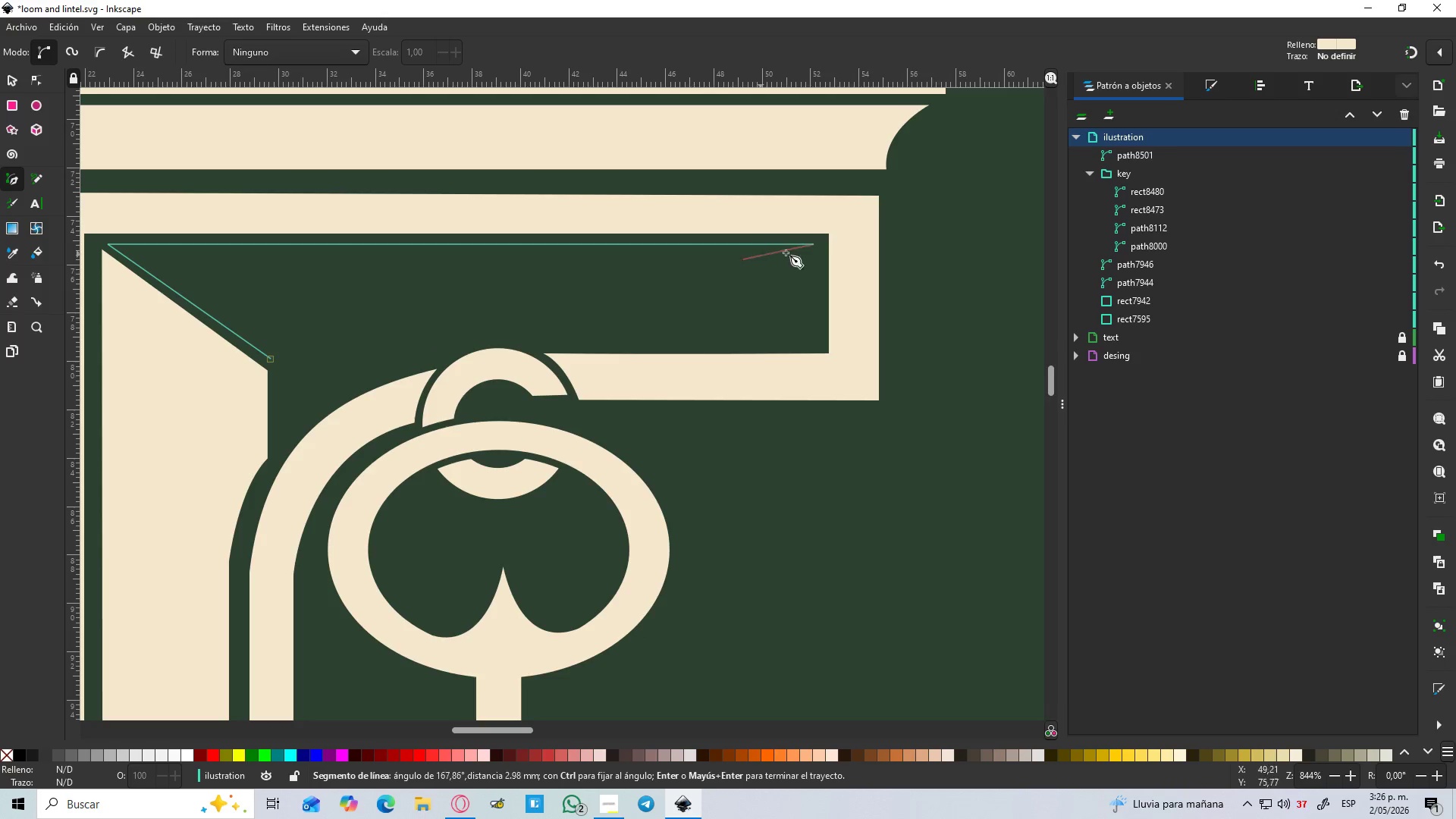 
hold_key(key=ControlLeft, duration=1.5)
 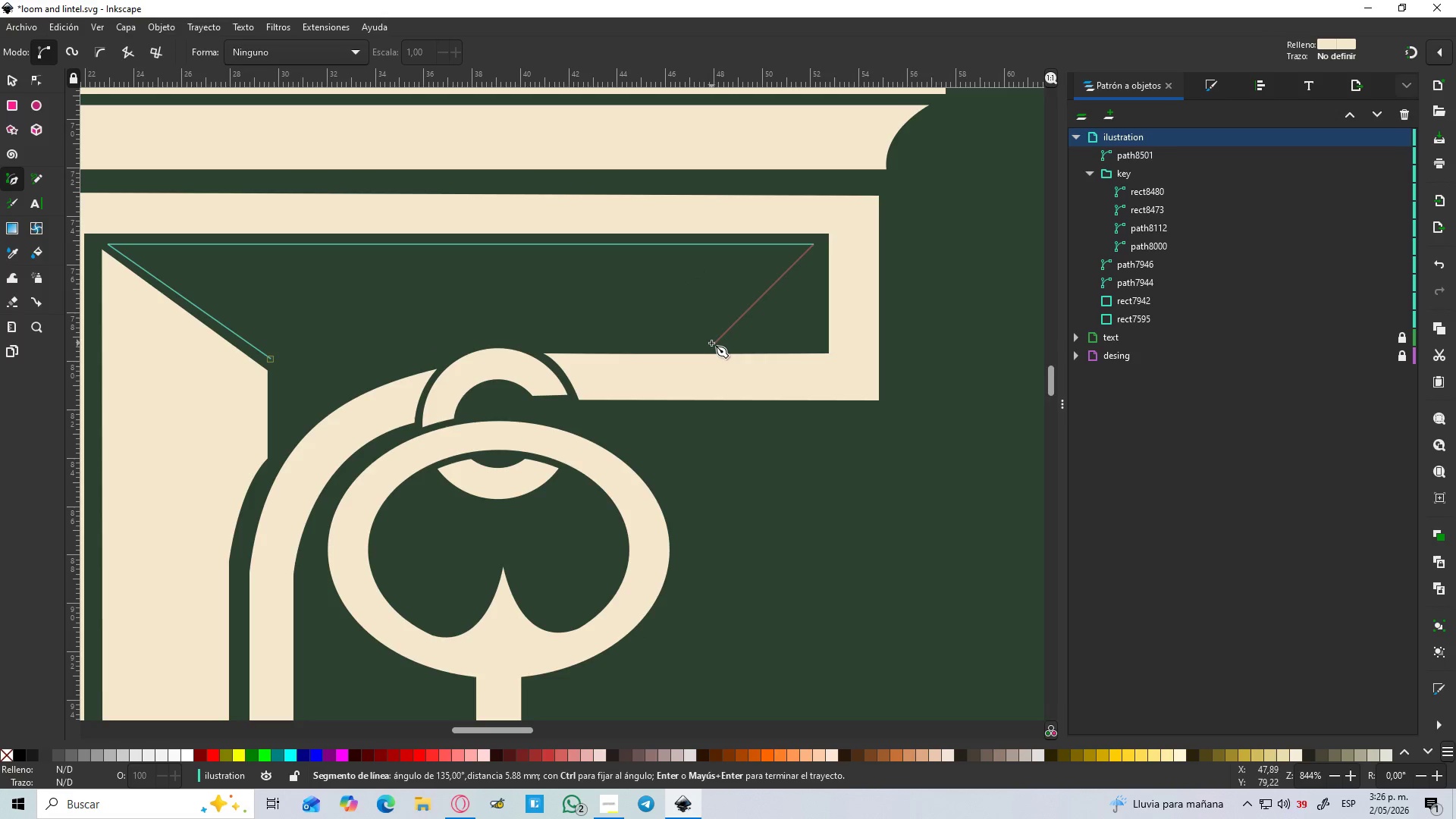 
hold_key(key=ControlLeft, duration=1.51)
 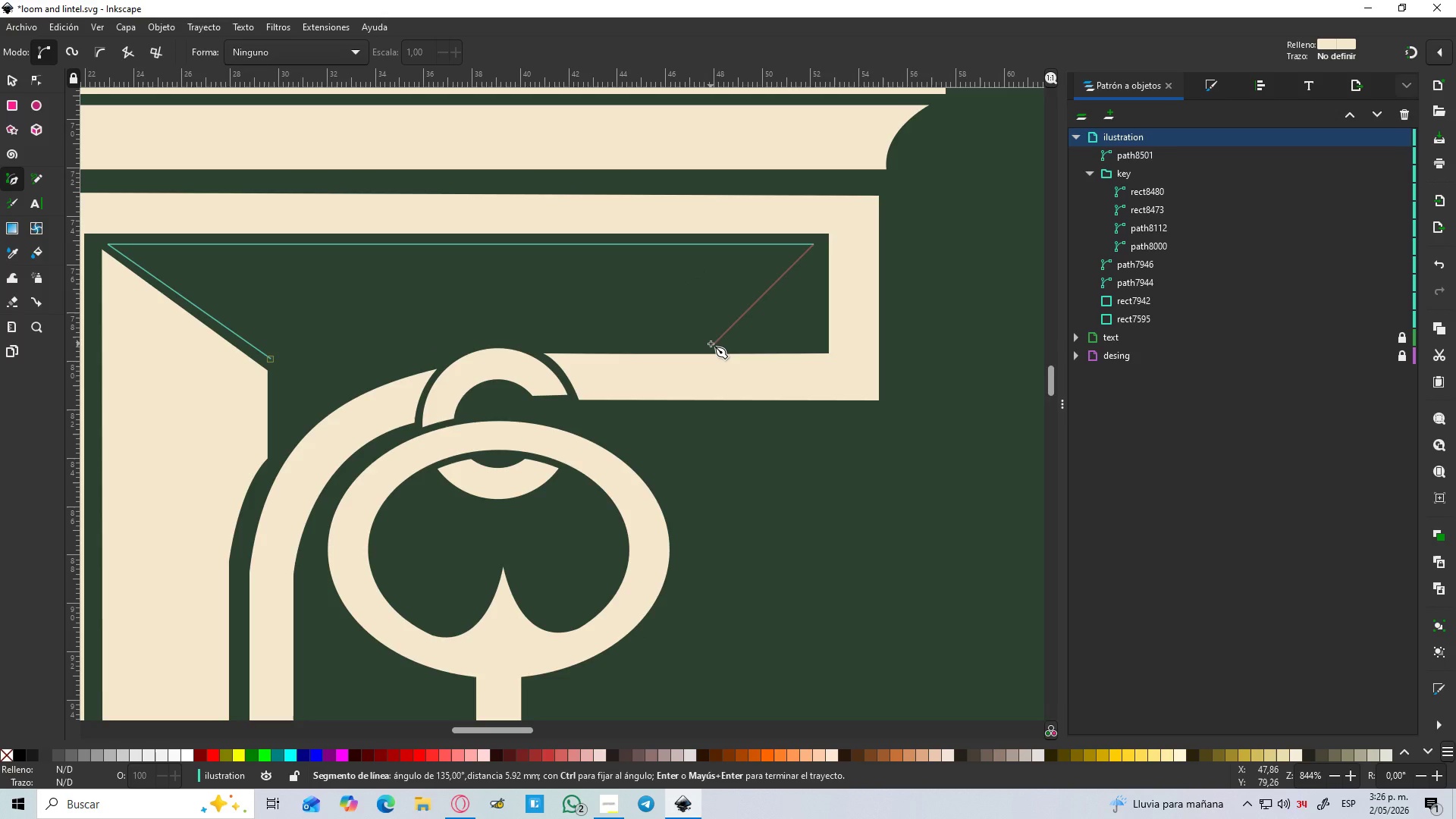 
hold_key(key=ControlLeft, duration=1.19)
left_click([711, 344])
 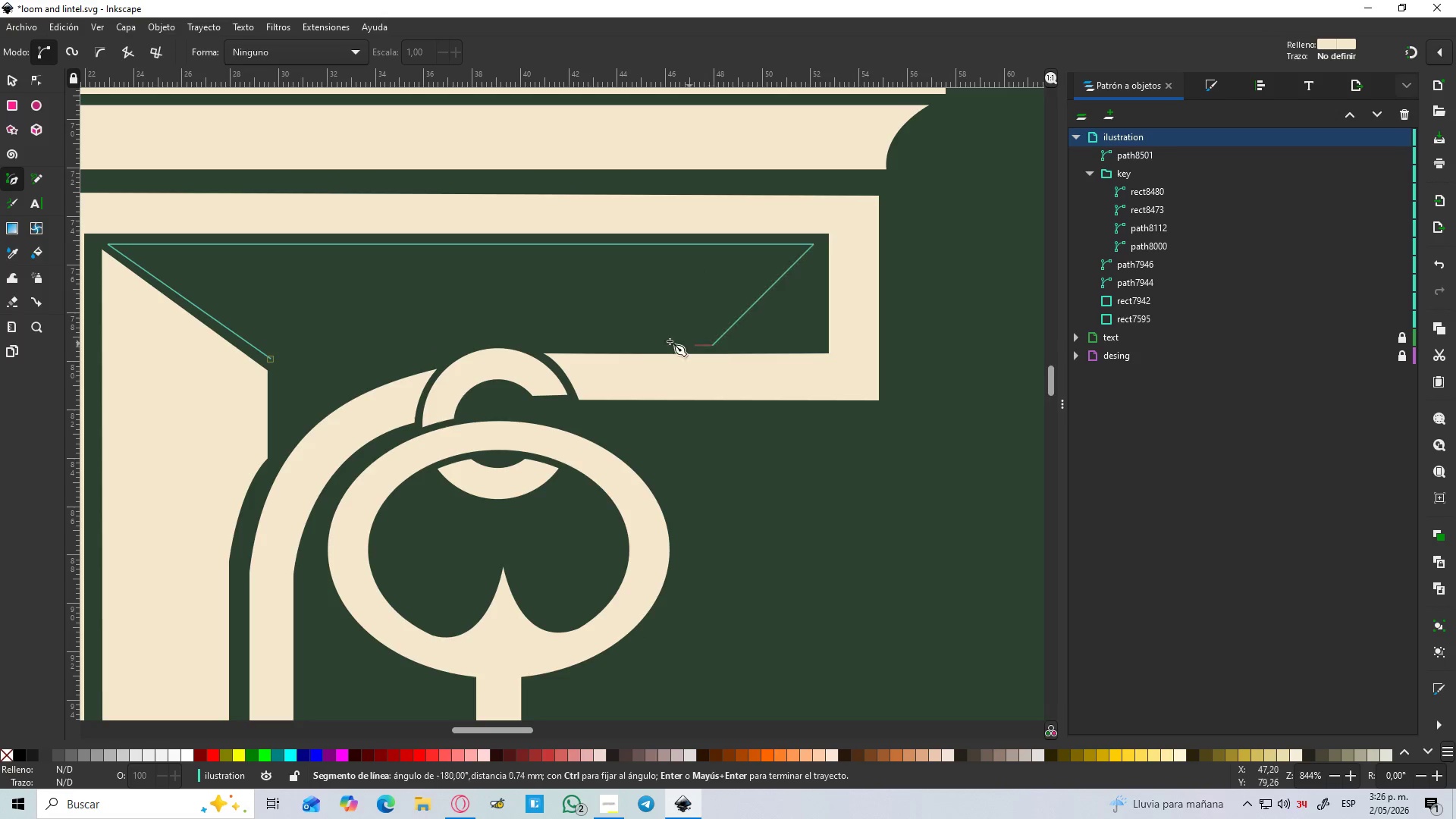 
hold_key(key=ControlLeft, duration=1.51)
 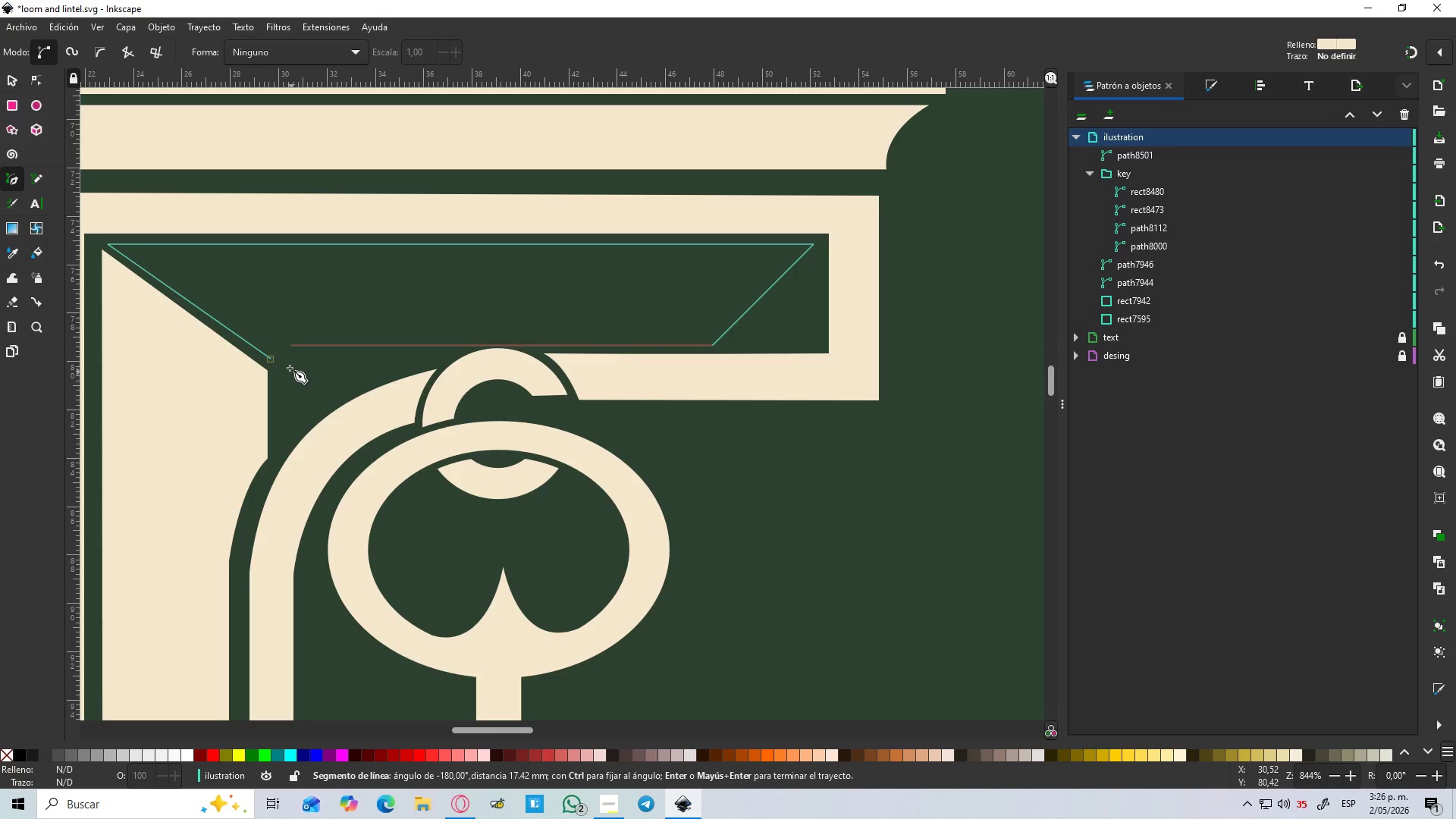 
hold_key(key=ControlLeft, duration=1.52)
 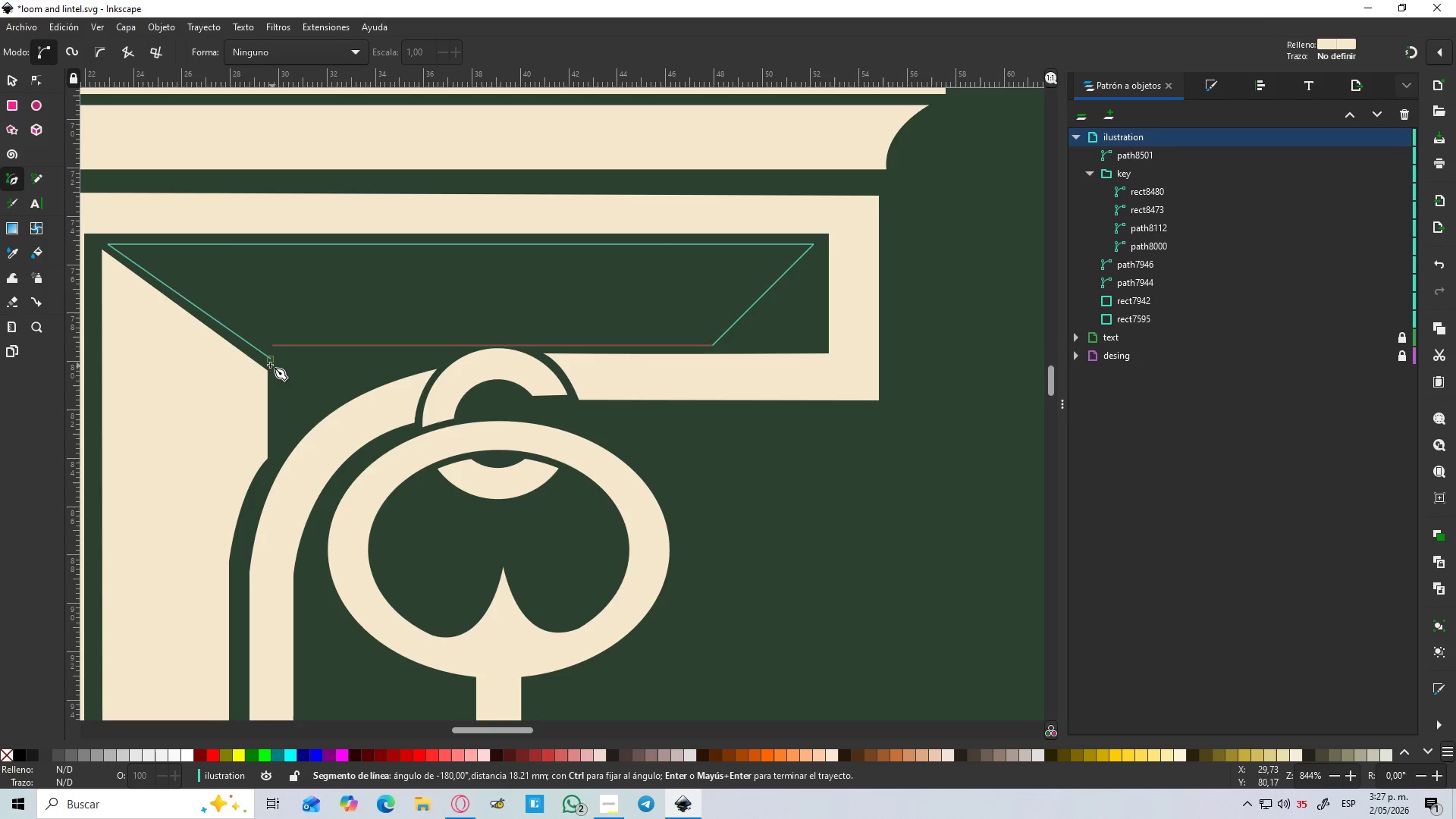 
hold_key(key=ControlLeft, duration=1.5)
 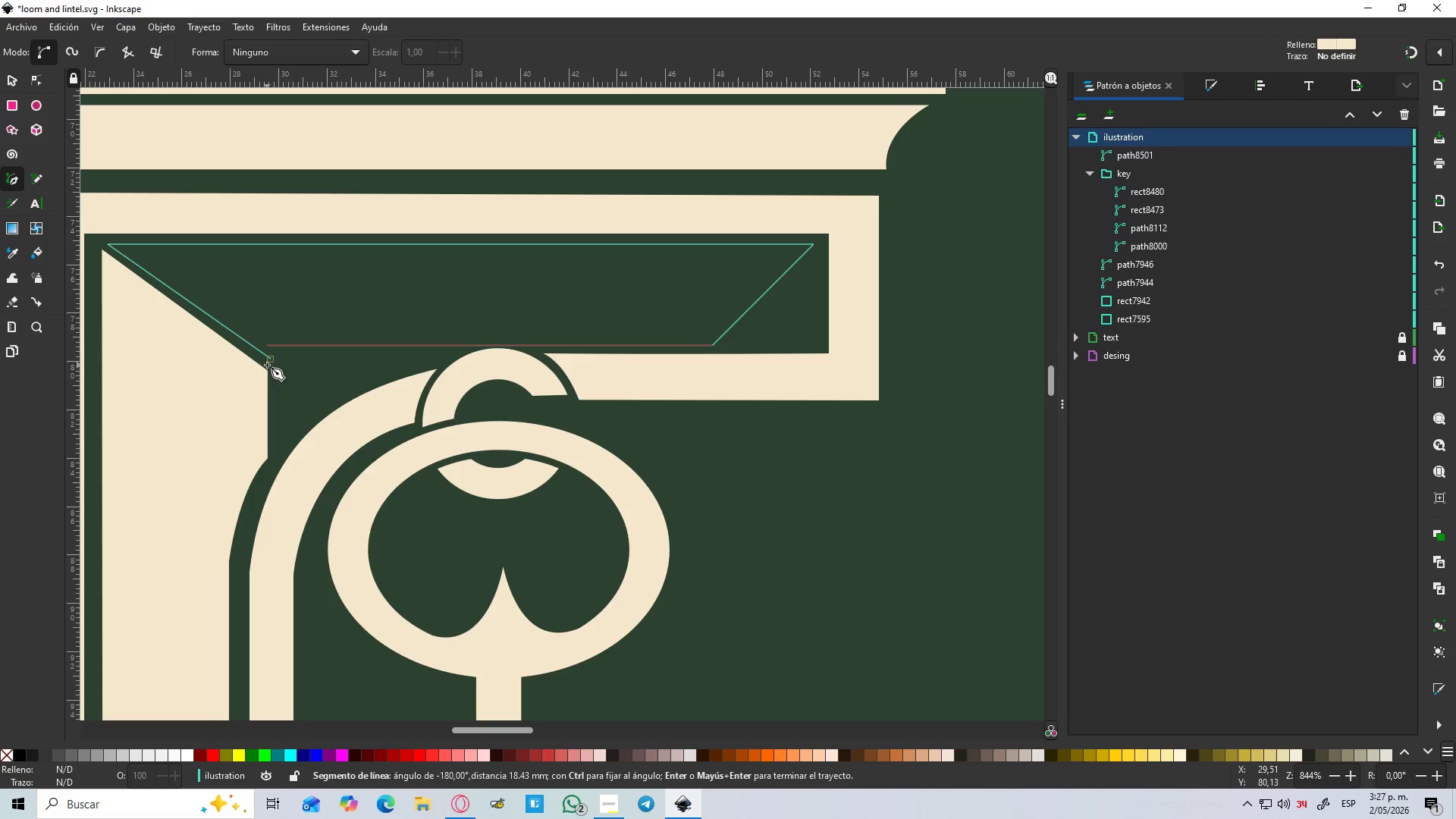 
hold_key(key=ControlLeft, duration=1.3)
left_click([267, 365])
 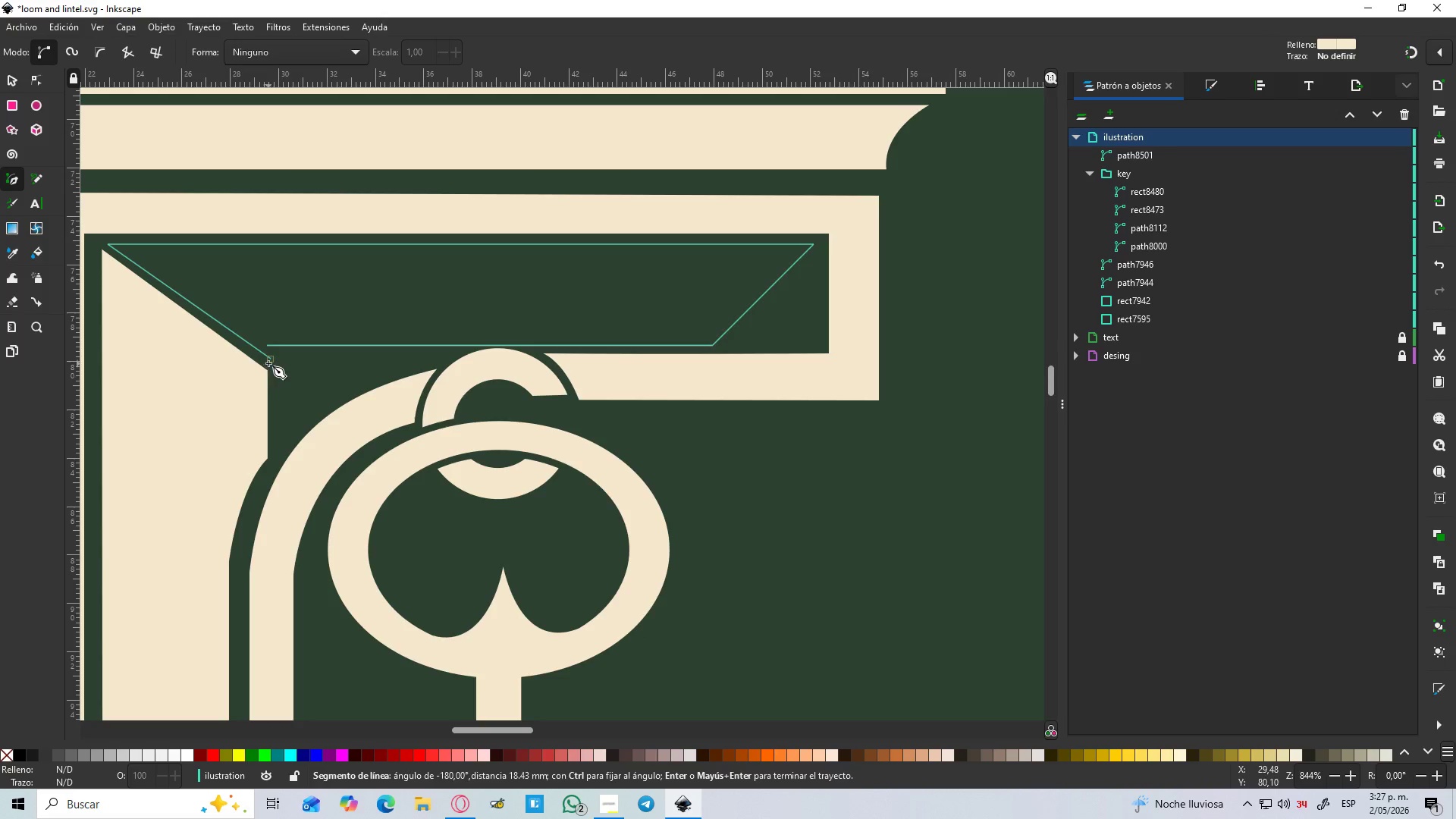 
hold_key(key=ControlLeft, duration=1.5)
scroll: coordinate [281, 358], scroll_direction: up, amount: 2.0
 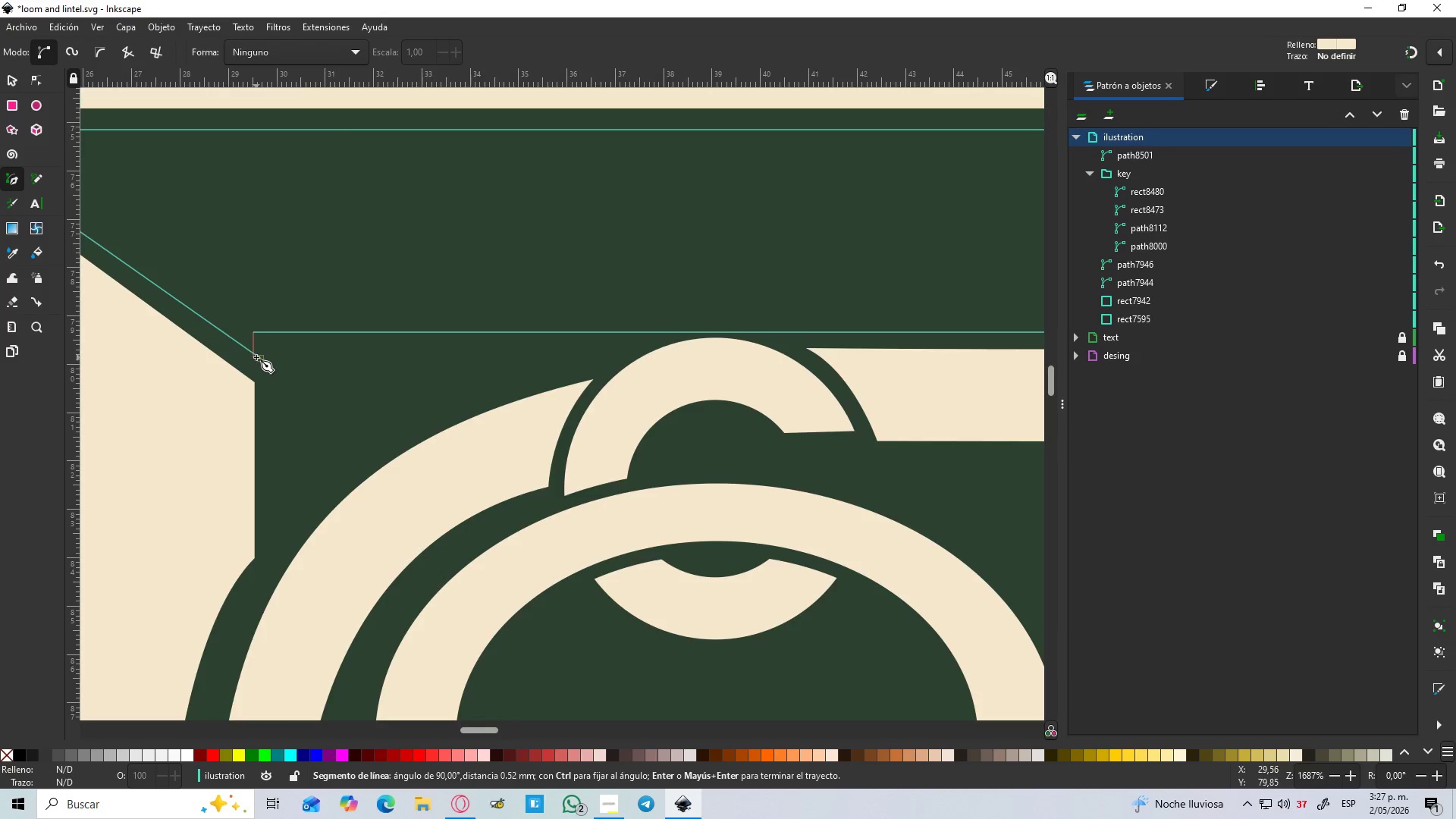 
hold_key(key=ControlLeft, duration=0.48)
left_click([260, 357])
 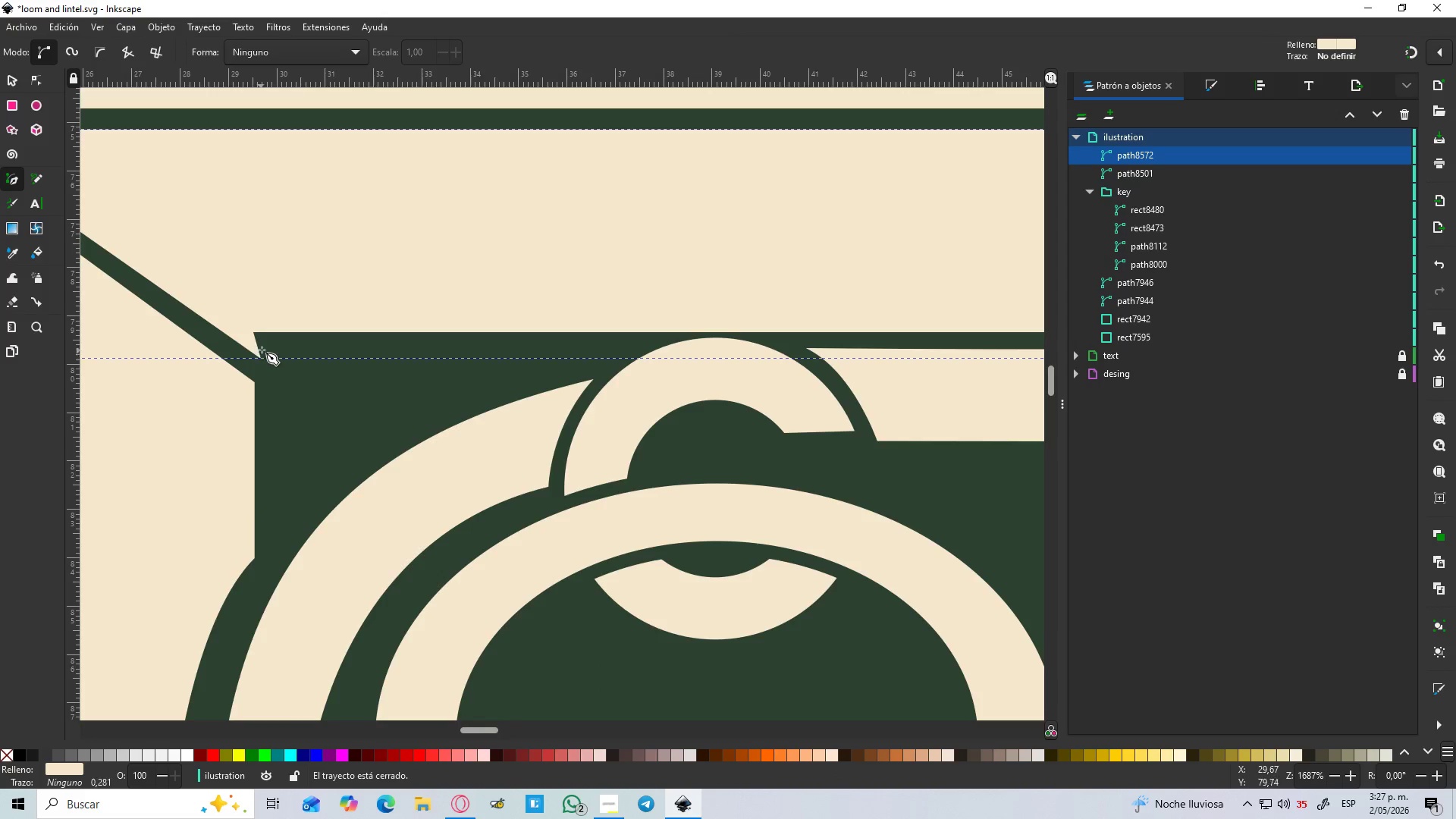 
hold_key(key=ControlLeft, duration=1.3)
scroll: coordinate [265, 344], scroll_direction: up, amount: 3.0
 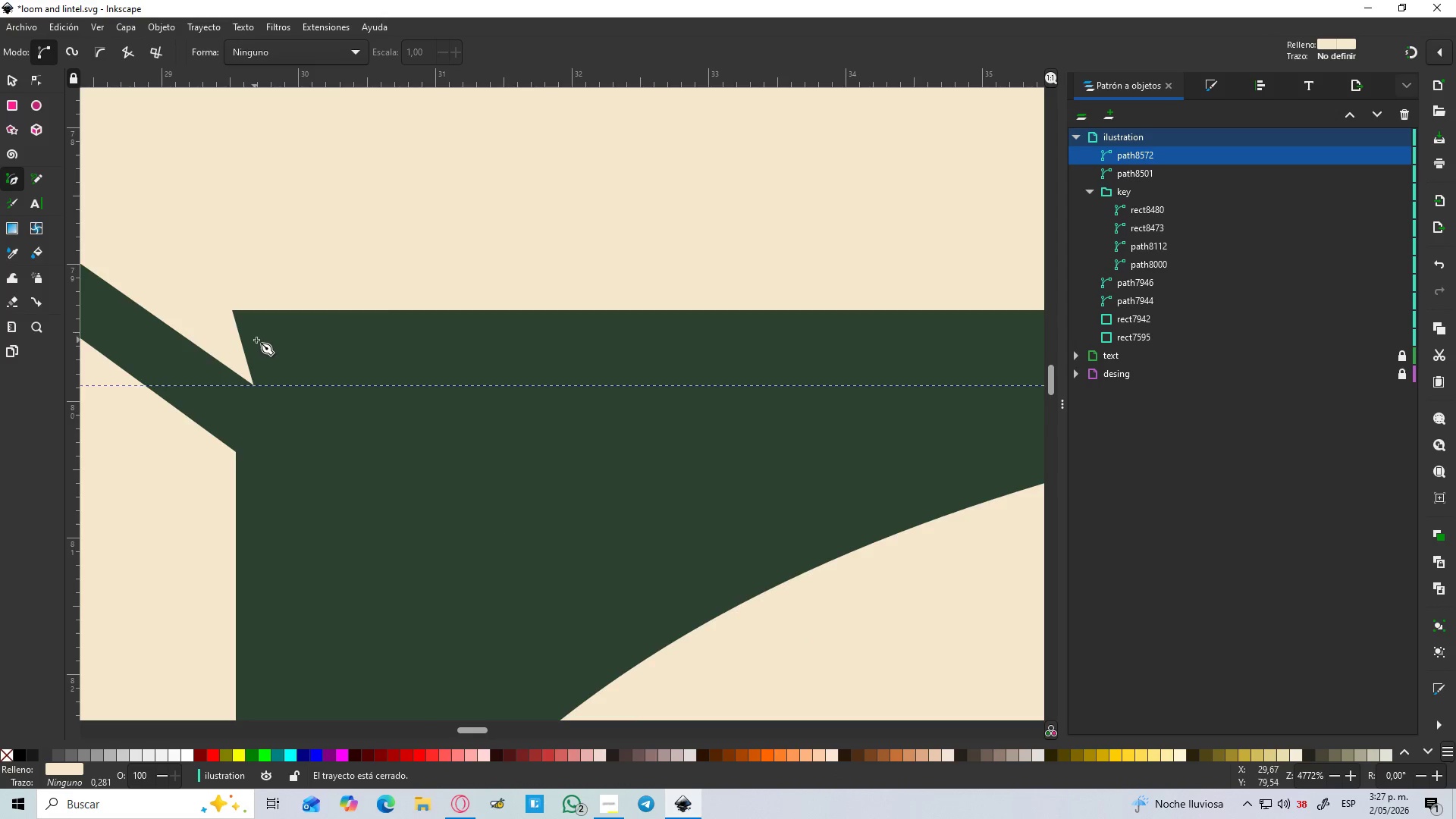 
hold_key(key=ControlLeft, duration=3.44)
 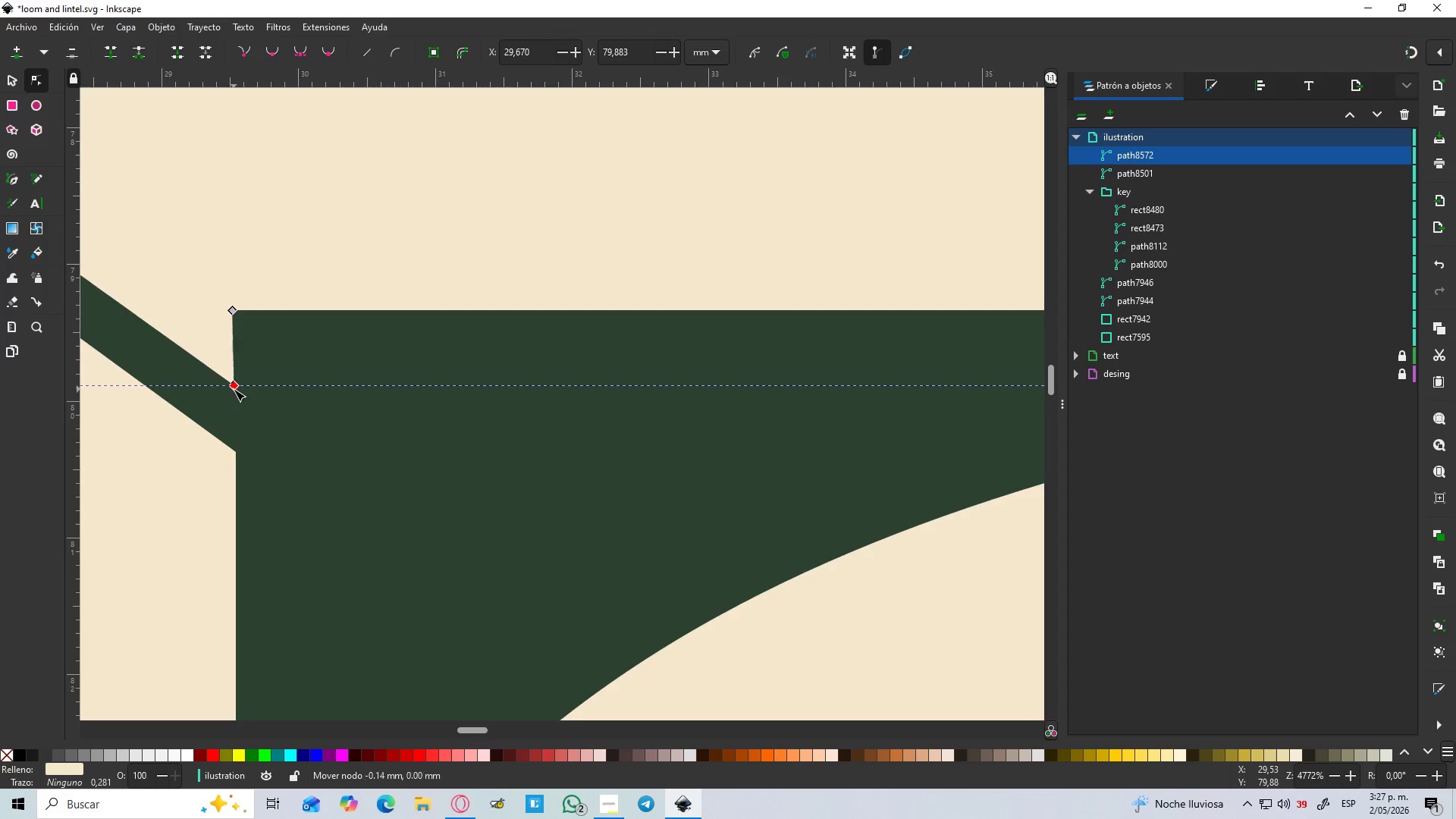 
key(N)
 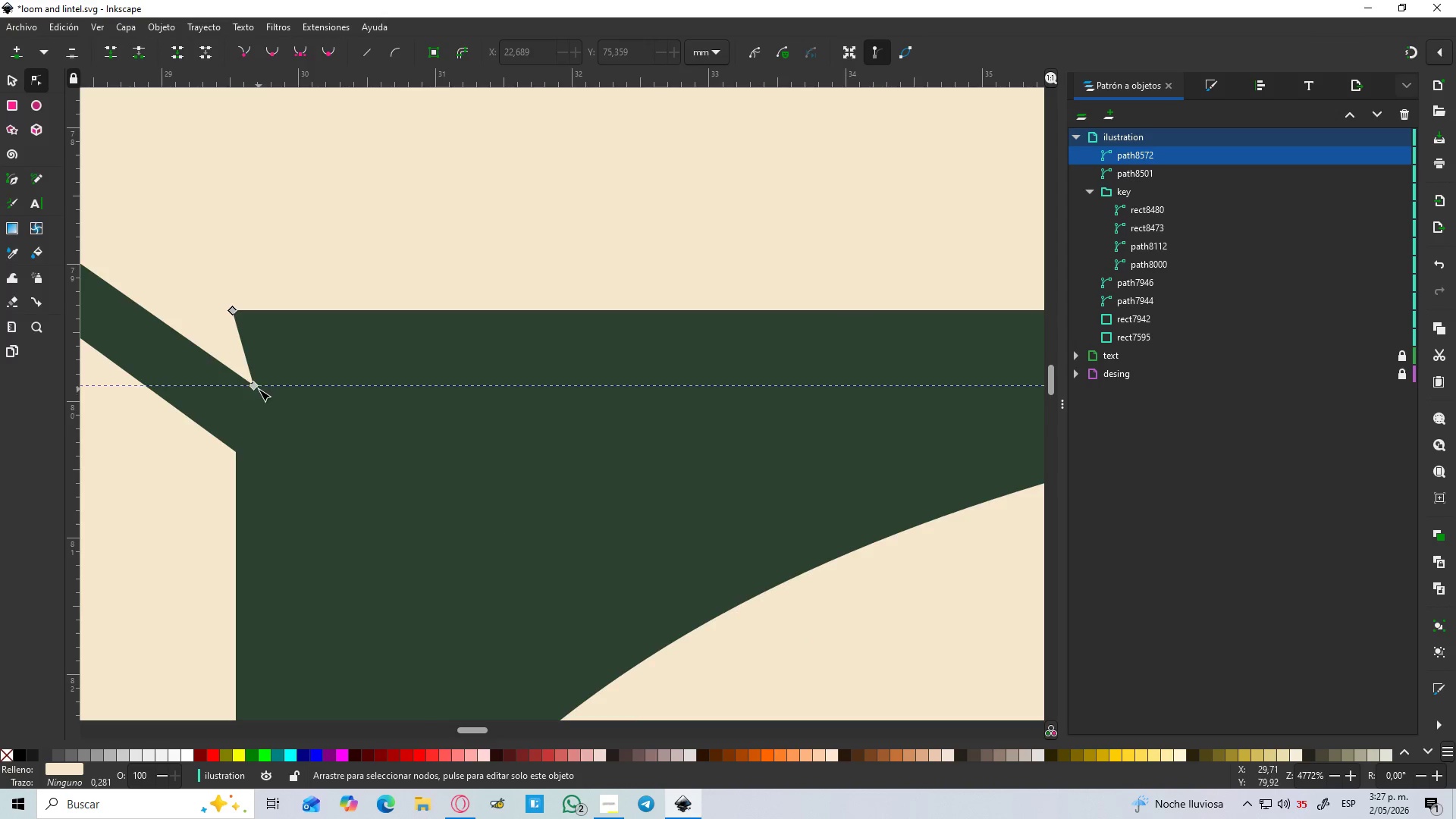 
left_click_drag(start_coordinate=[253, 386], to_coordinate=[233, 389])
 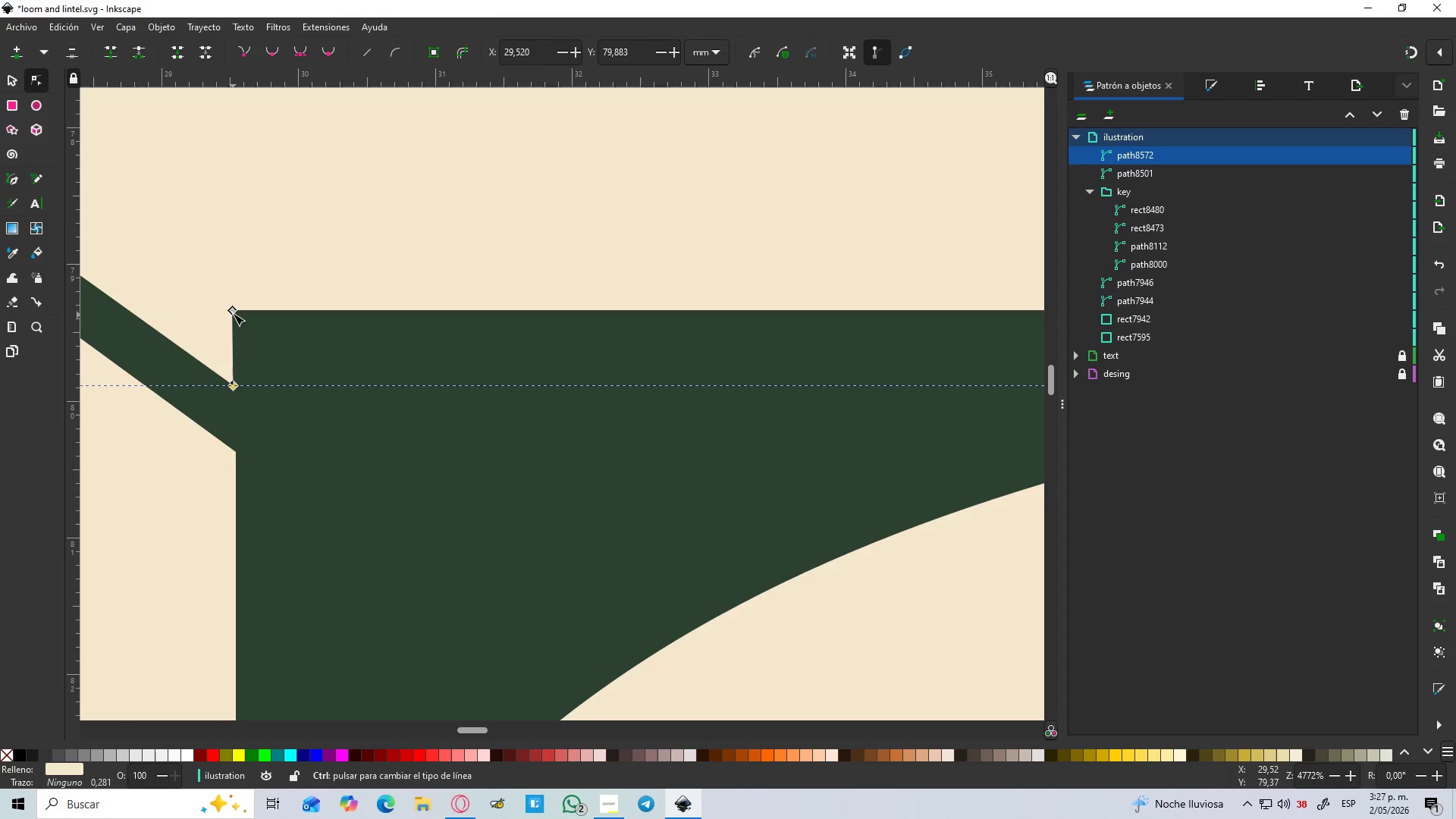 
hold_key(key=ControlLeft, duration=1.5)
 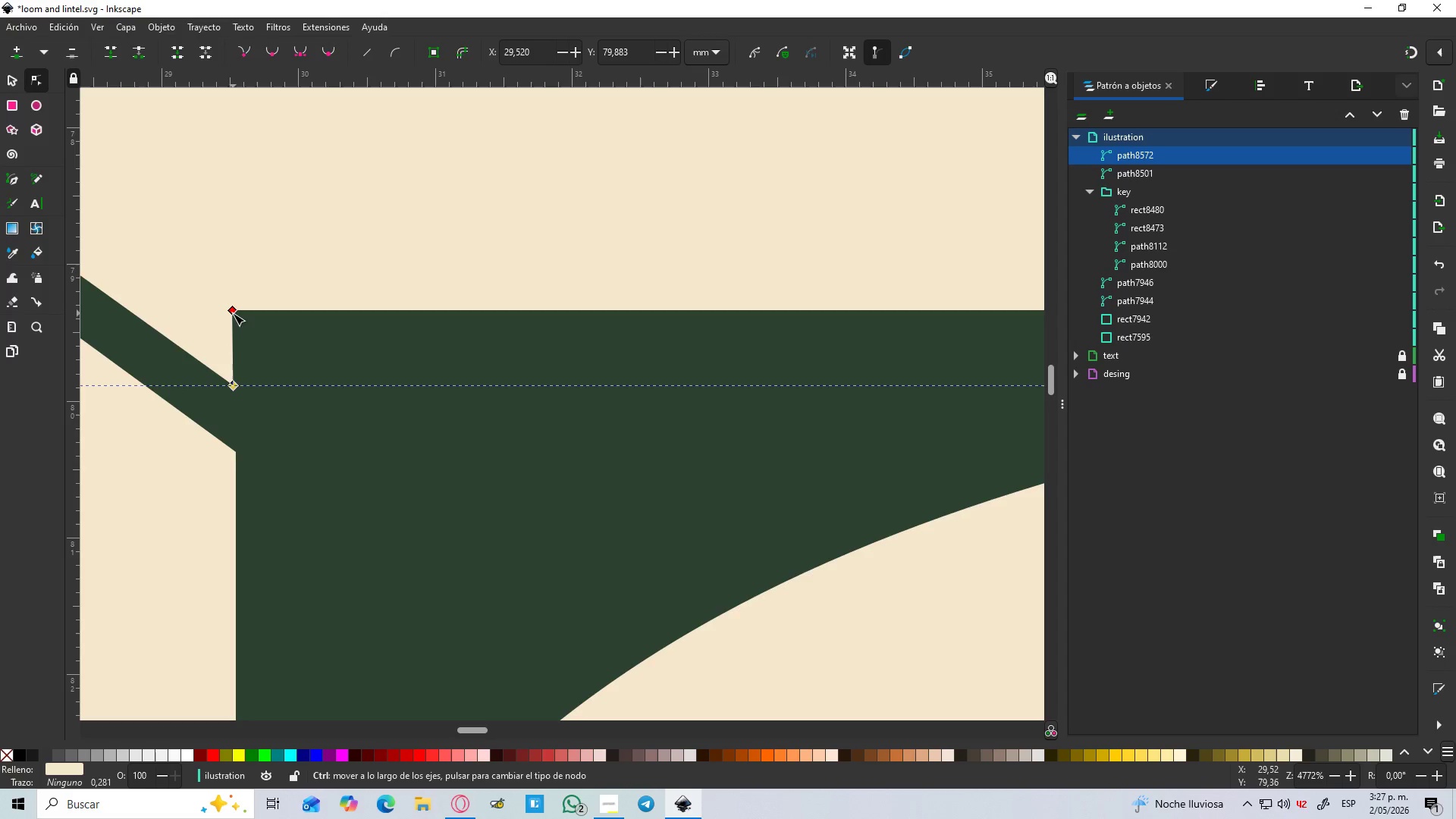 
hold_key(key=ControlLeft, duration=1.52)
 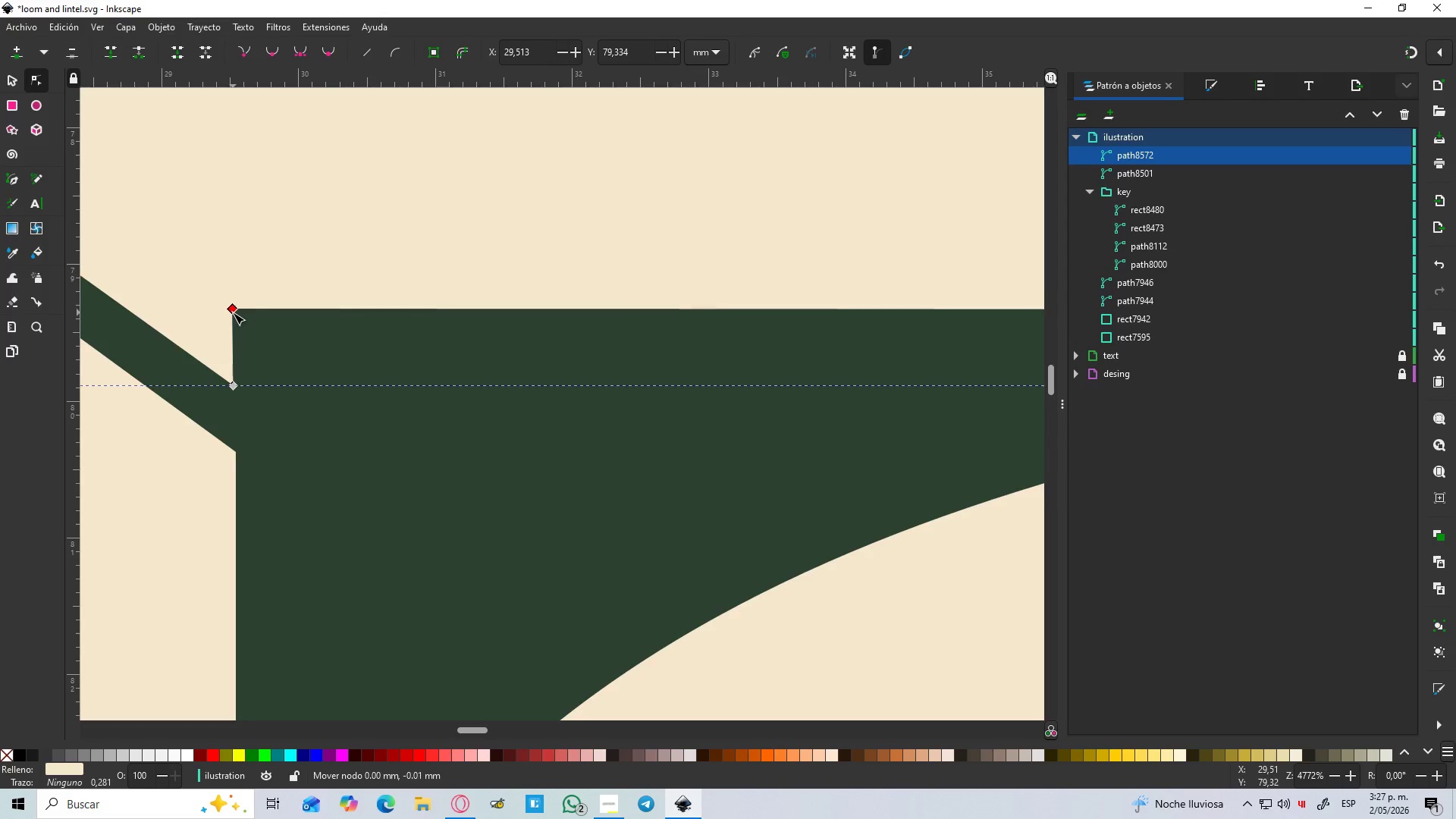 
hold_key(key=ControlLeft, duration=1.25)
 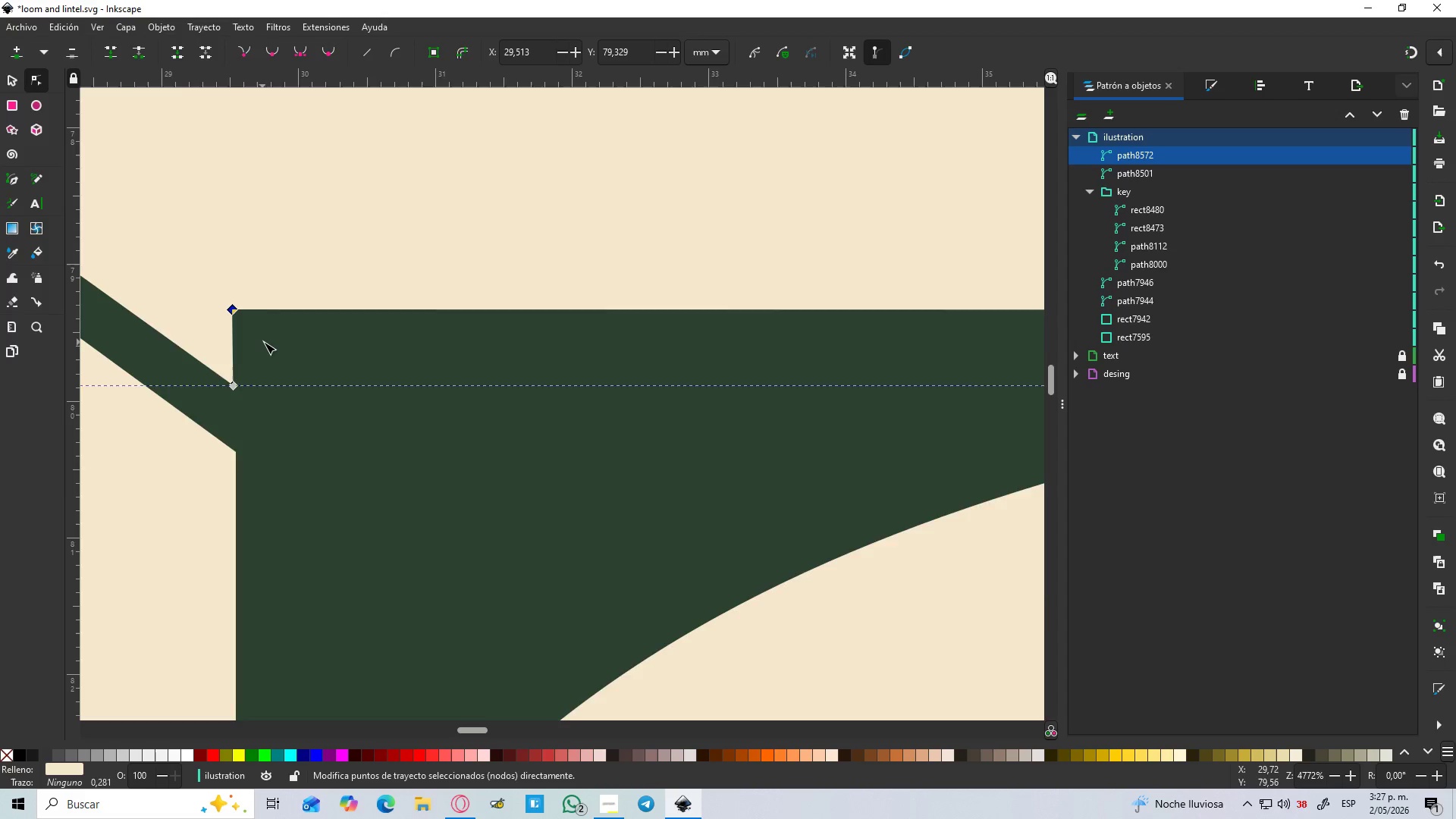 
hold_key(key=ControlLeft, duration=1.52)
scroll: coordinate [278, 350], scroll_direction: down, amount: 7.0
 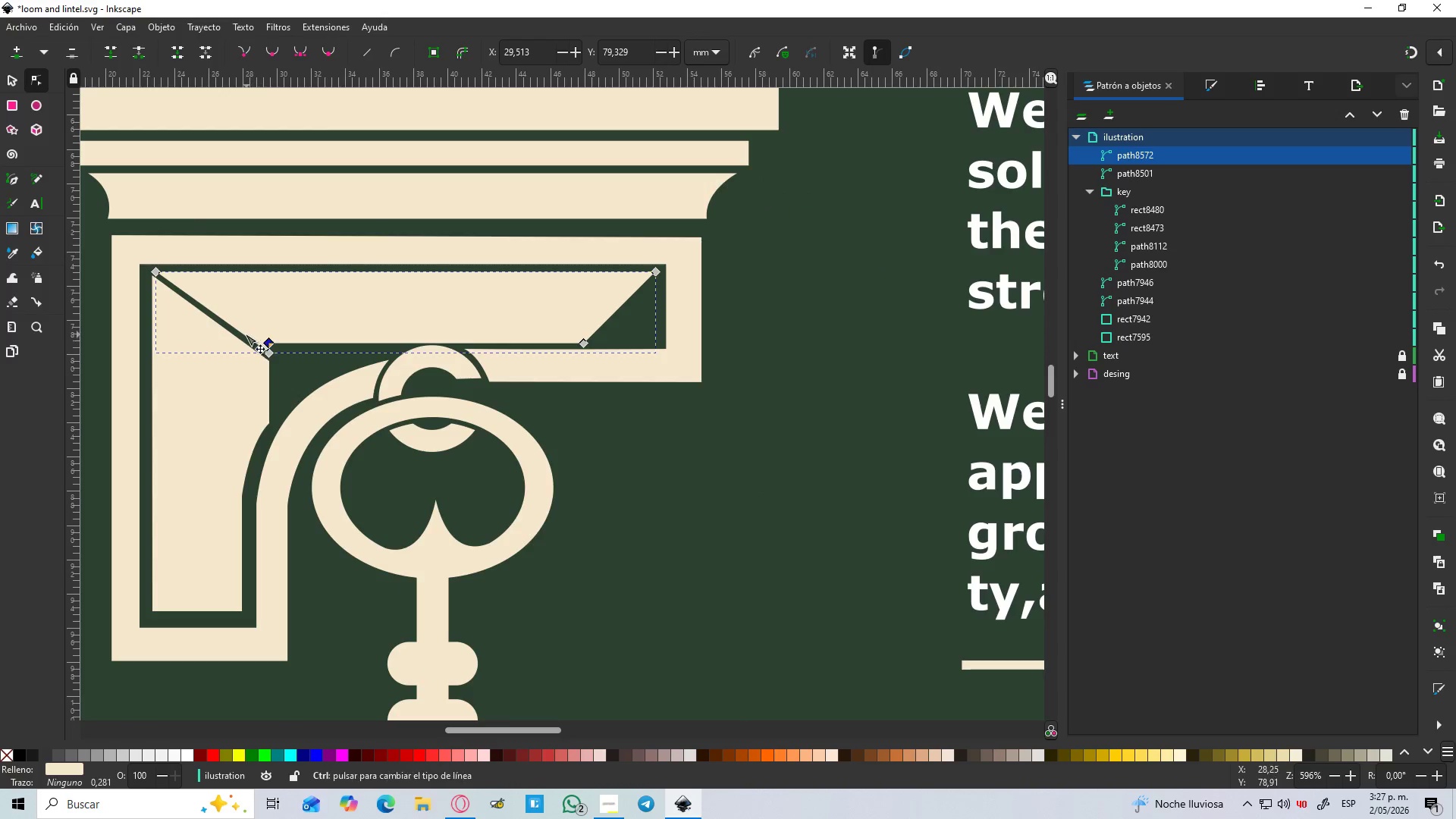 
hold_key(key=ControlLeft, duration=1.14)
scroll: coordinate [268, 353], scroll_direction: up, amount: 3.0
 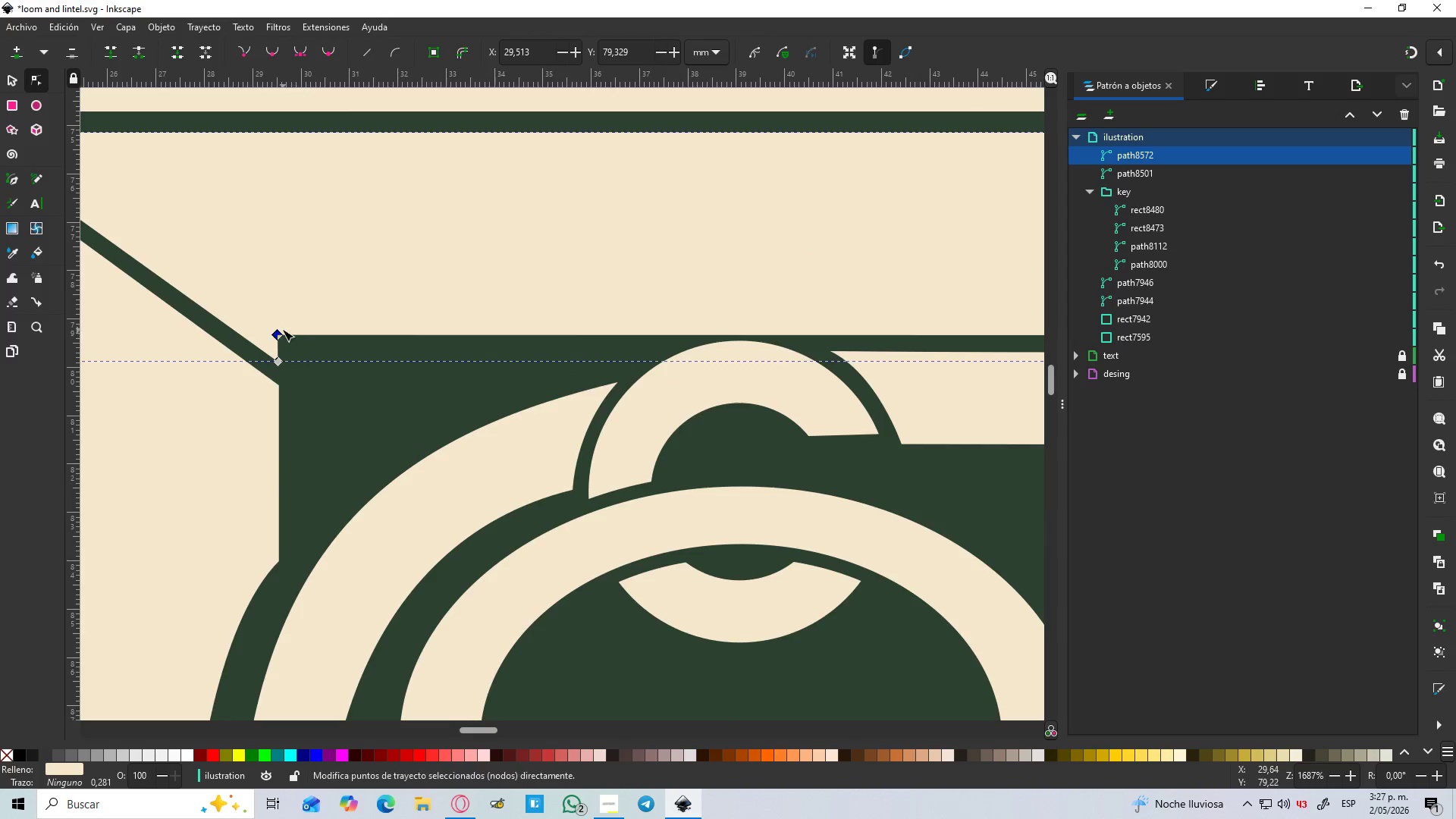 
hold_key(key=ControlLeft, duration=1.52)
 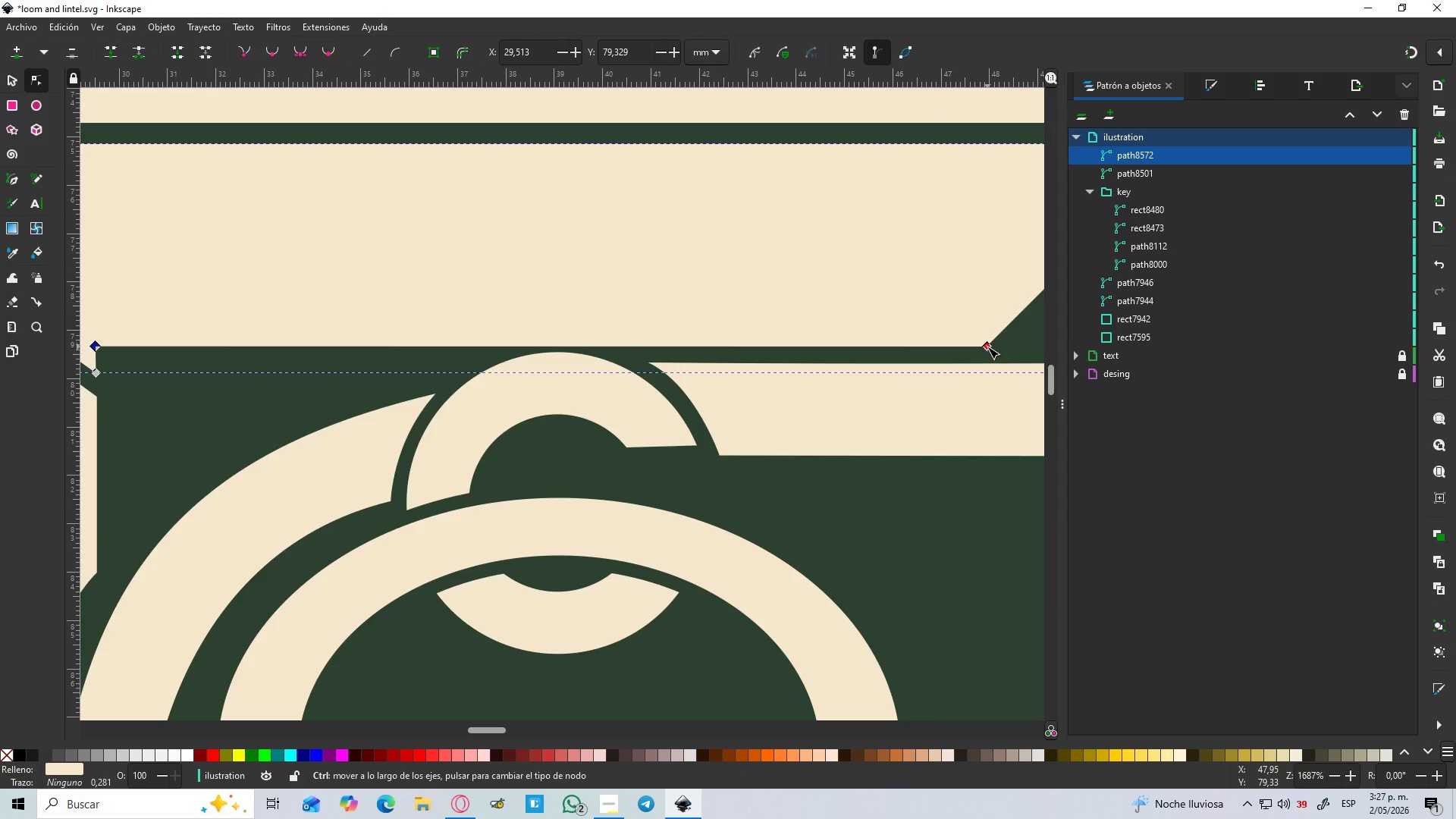 
hold_key(key=Space, duration=0.41)
 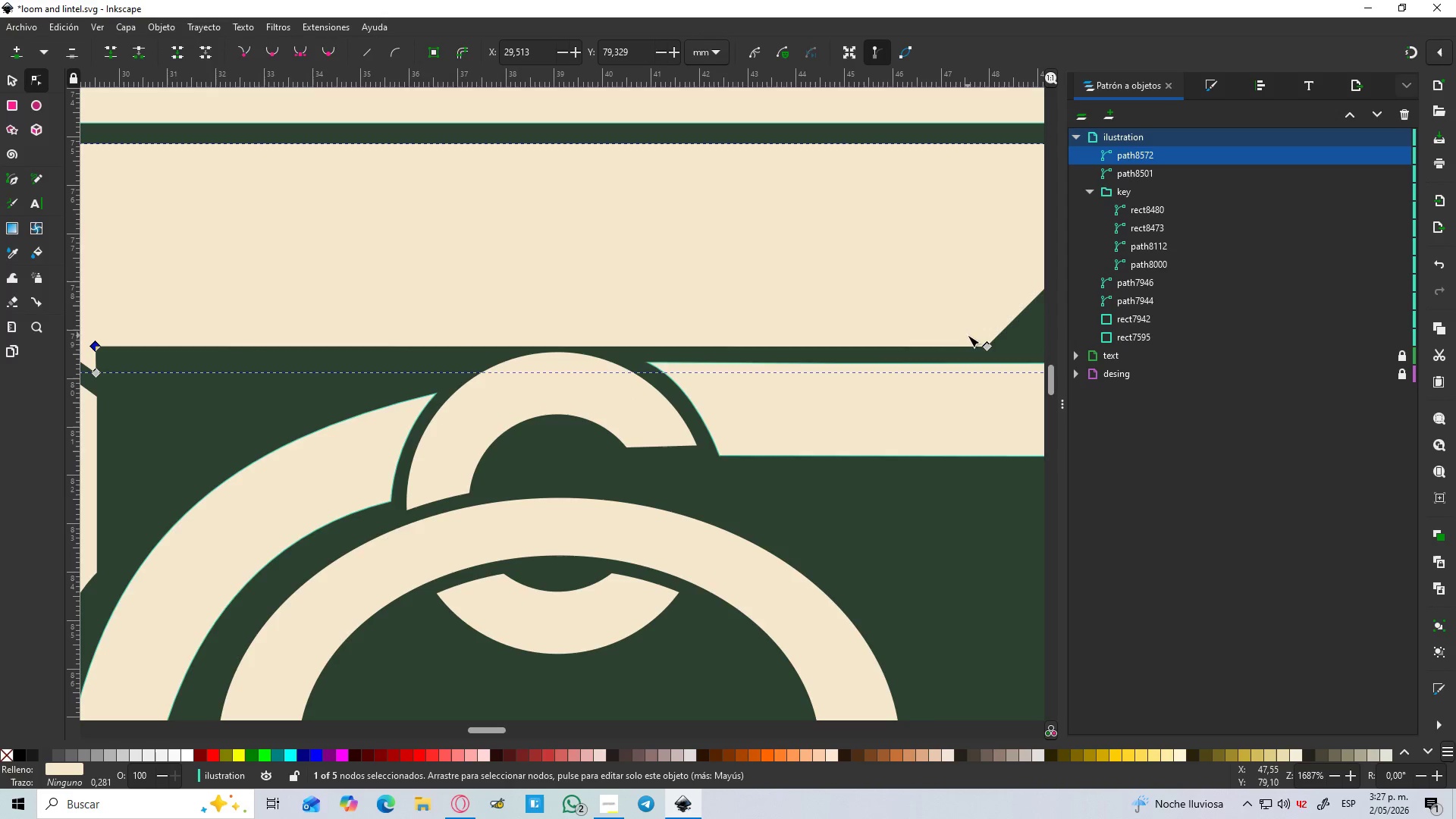 
hold_key(key=ControlLeft, duration=1.51)
left_click_drag(start_coordinate=[987, 347], to_coordinate=[992, 342])
 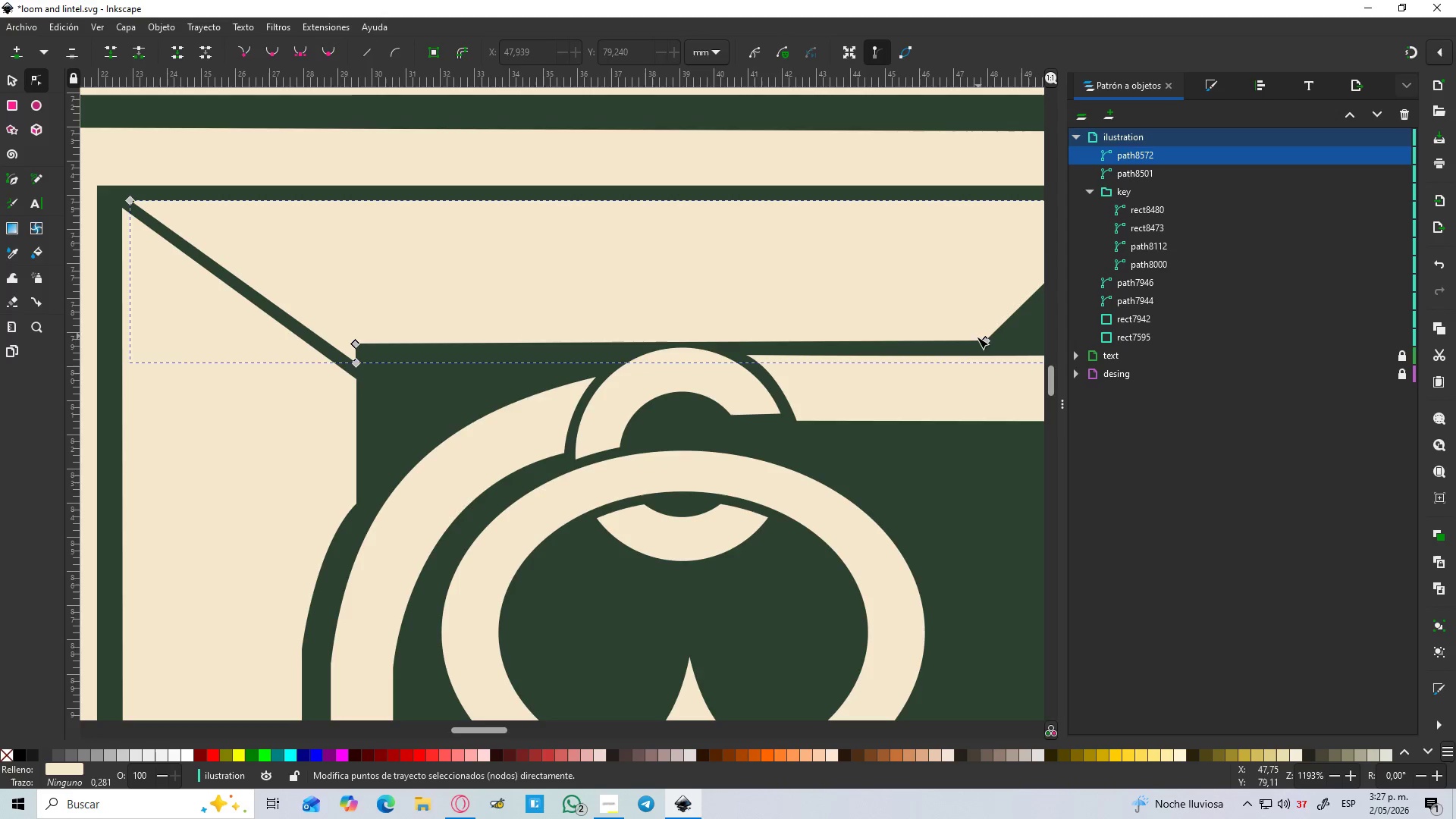 
hold_key(key=ControlLeft, duration=1.5)
 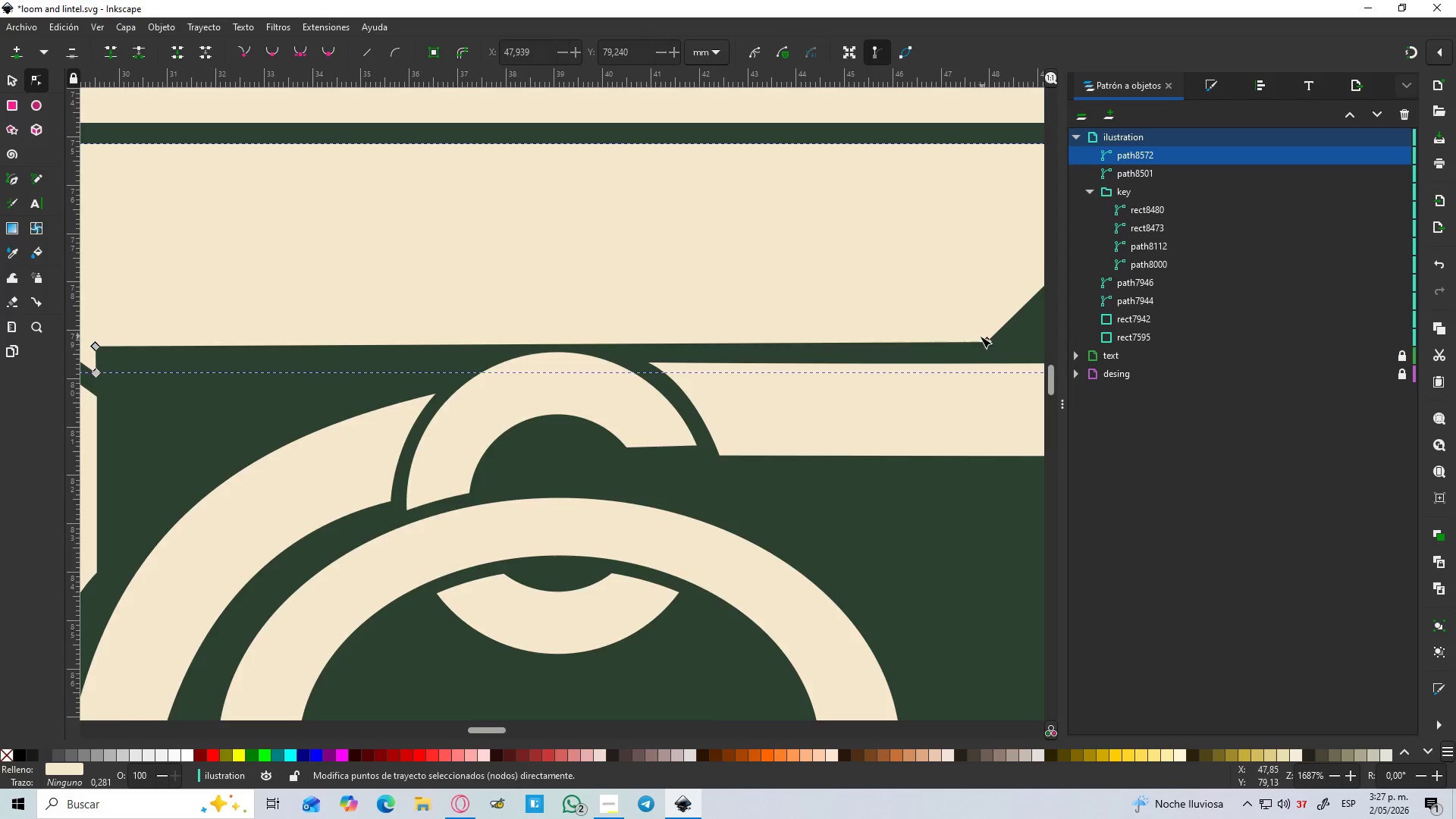 
key(Control+ControlLeft)
 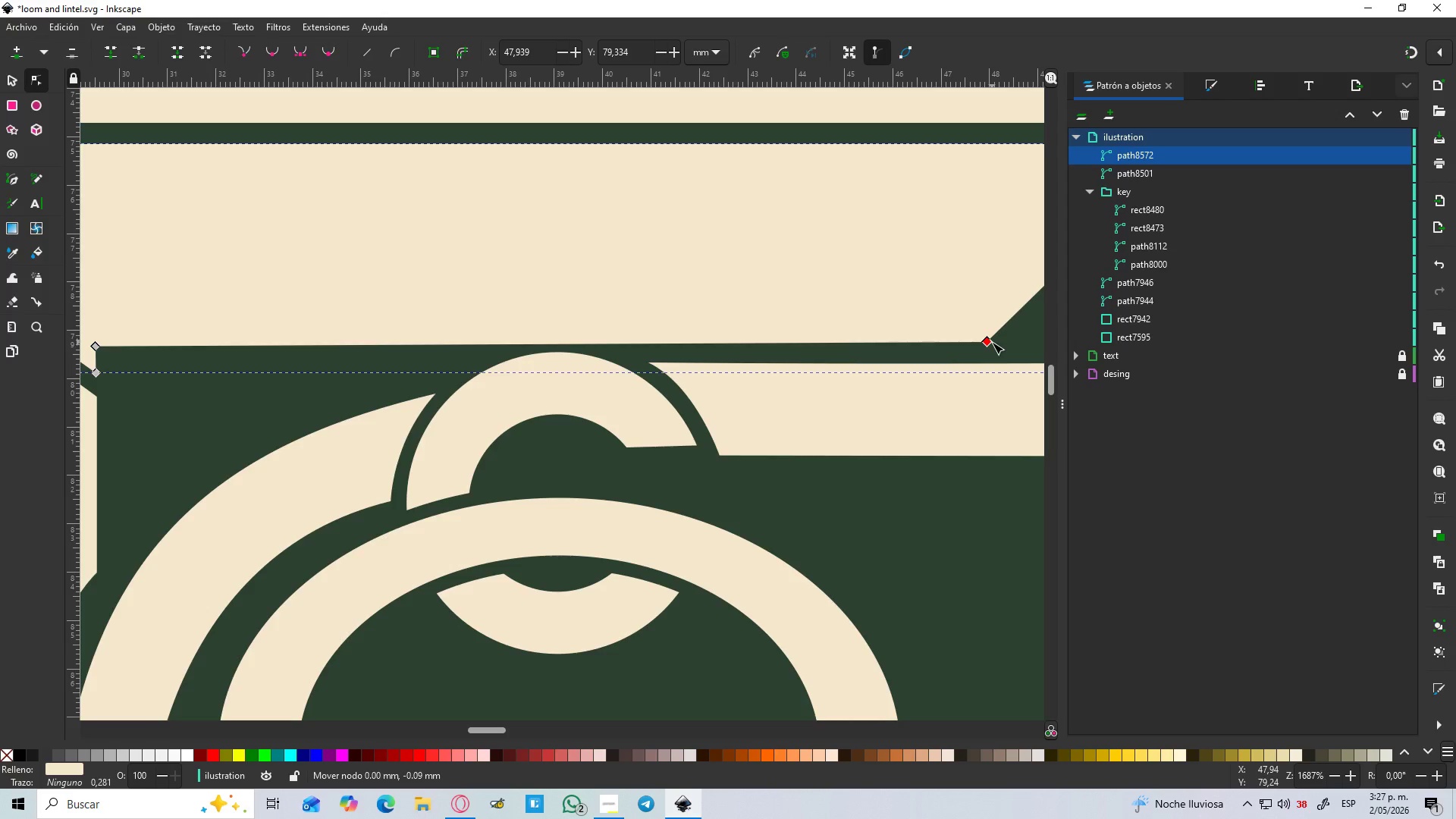 
key(Control+ControlLeft)
 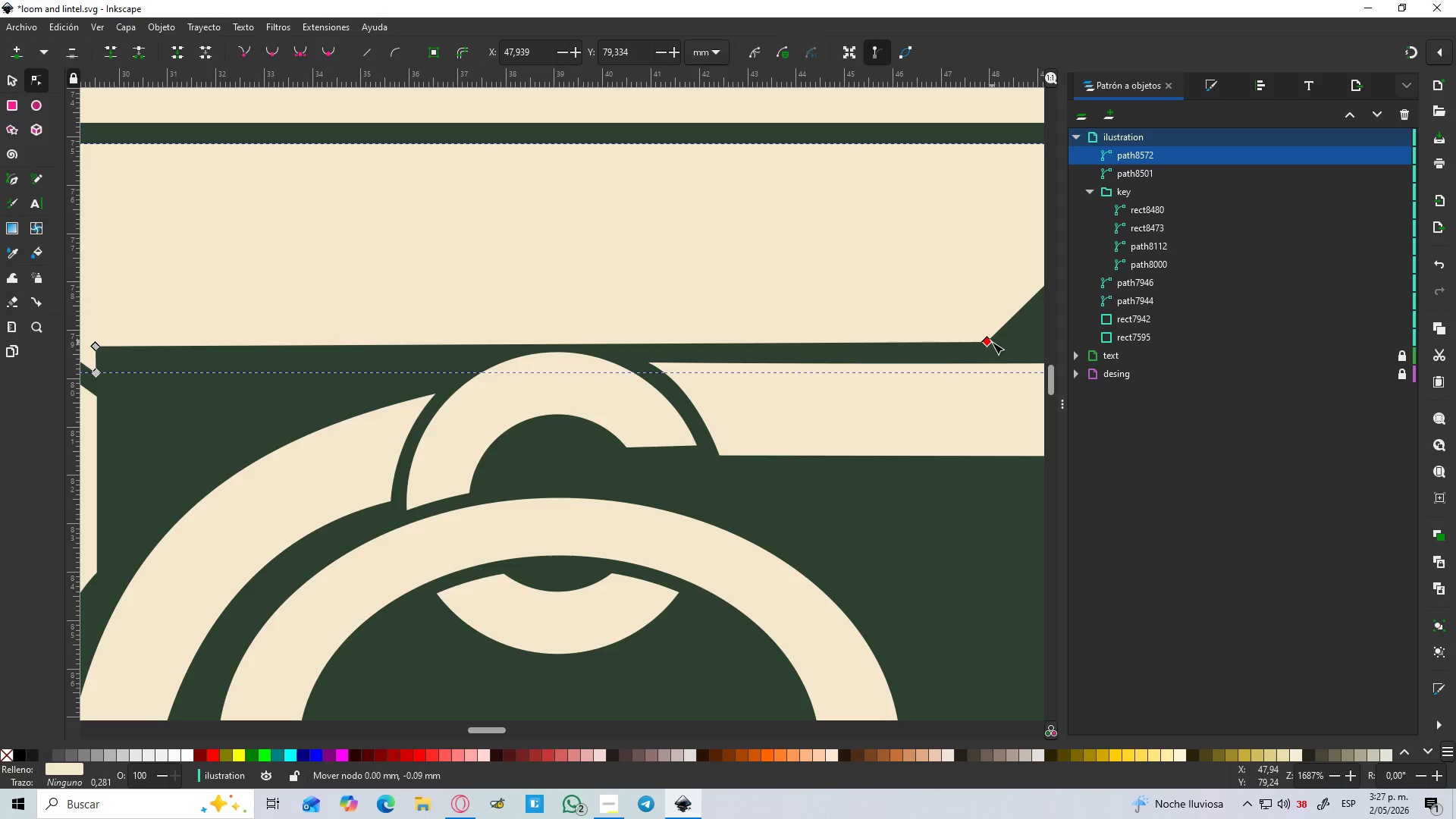 
key(Control+ControlLeft)
 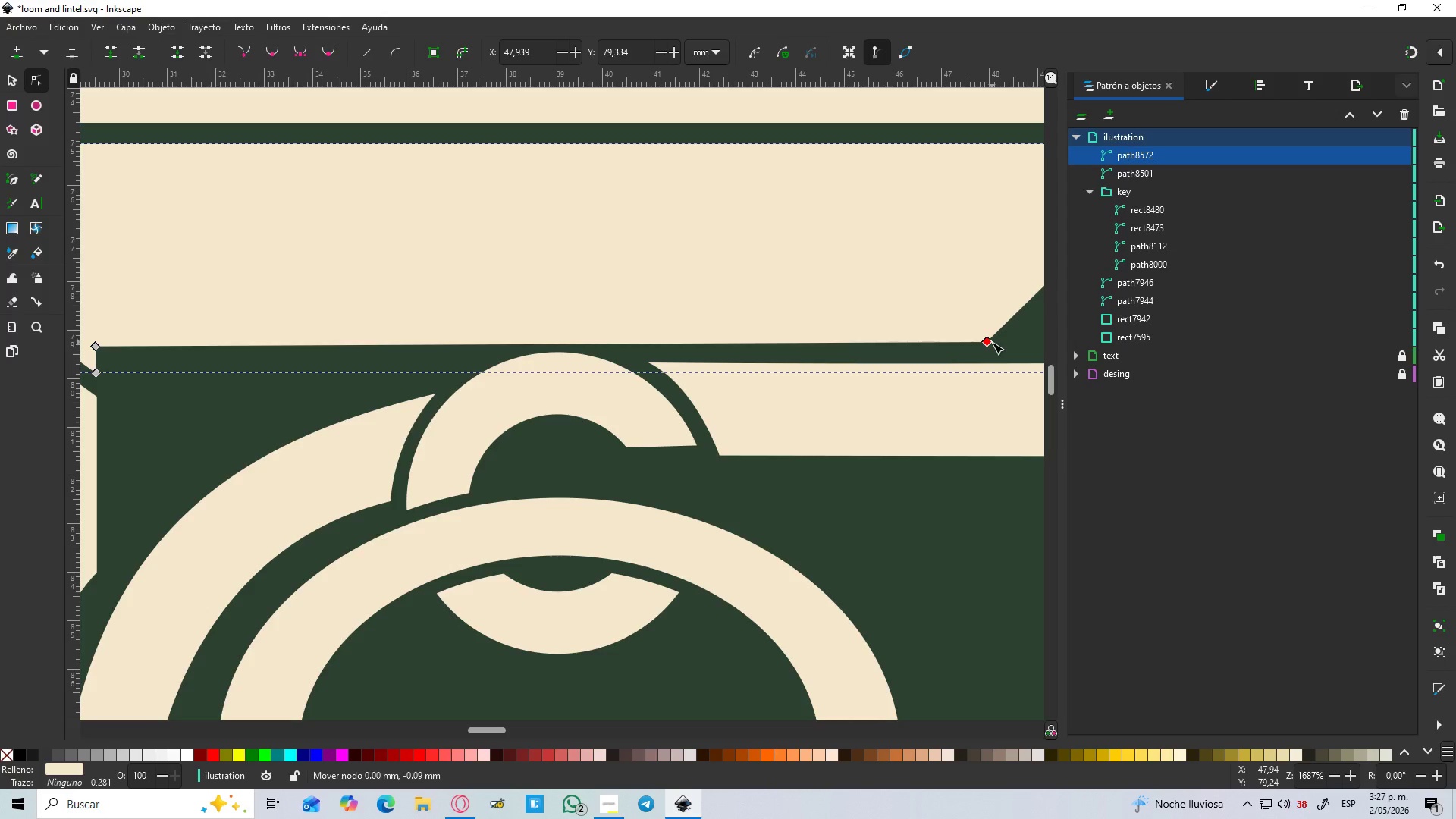 
key(Control+ControlLeft)
 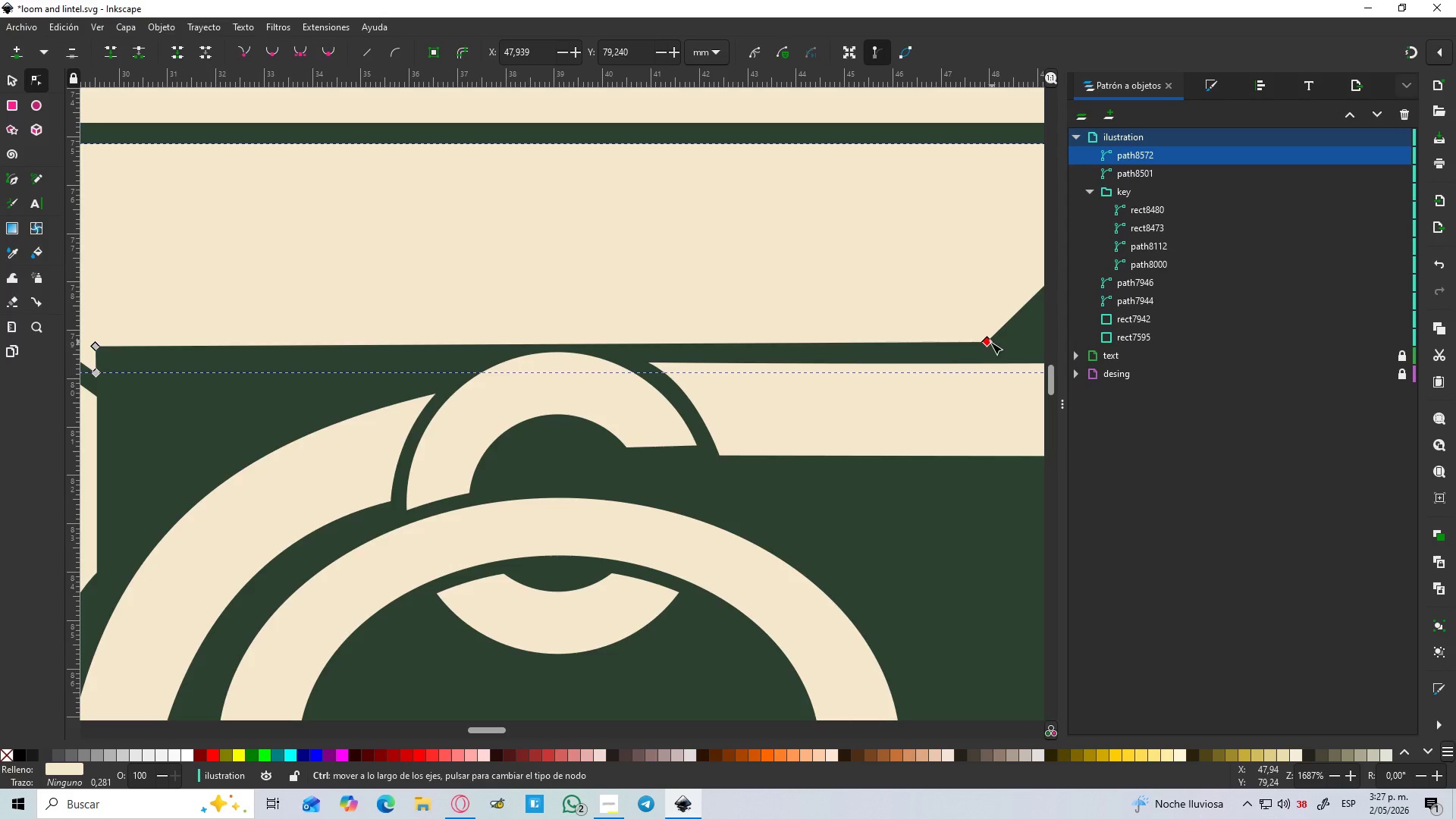 
key(Control+ControlLeft)
 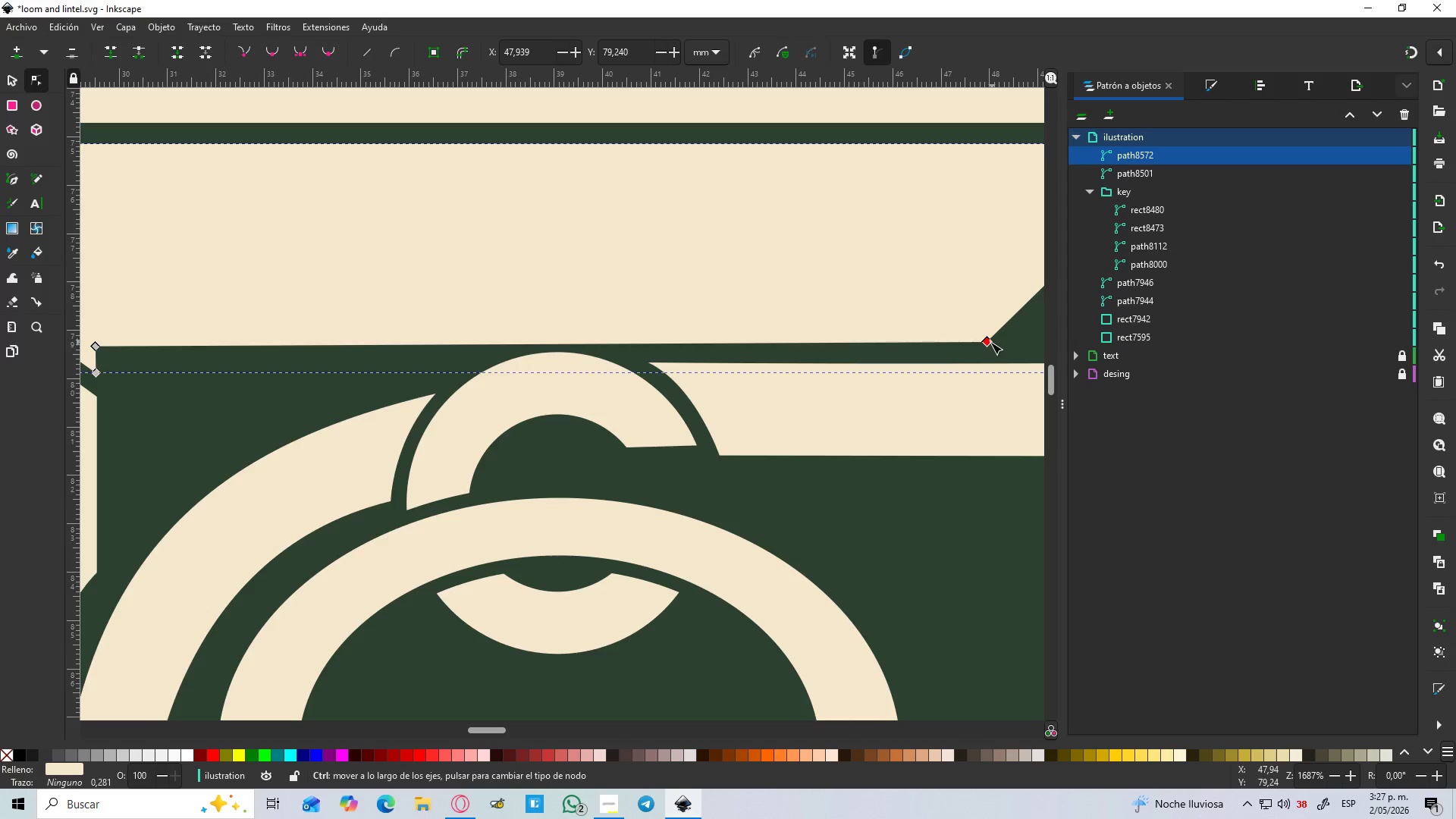 
key(Control+ControlLeft)
 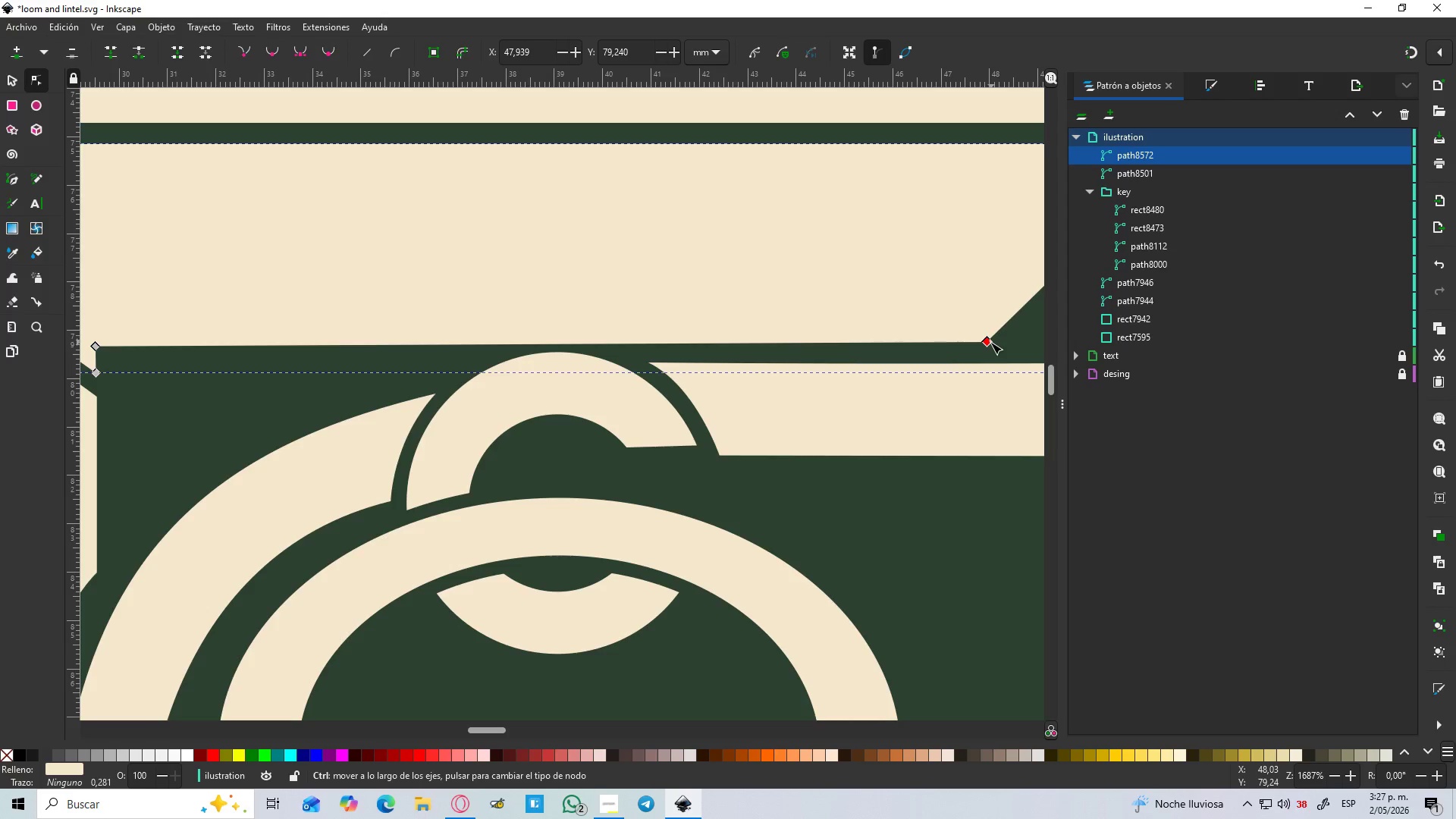 
hold_key(key=ControlLeft, duration=0.55)
scroll: coordinate [982, 336], scroll_direction: down, amount: 3.0
 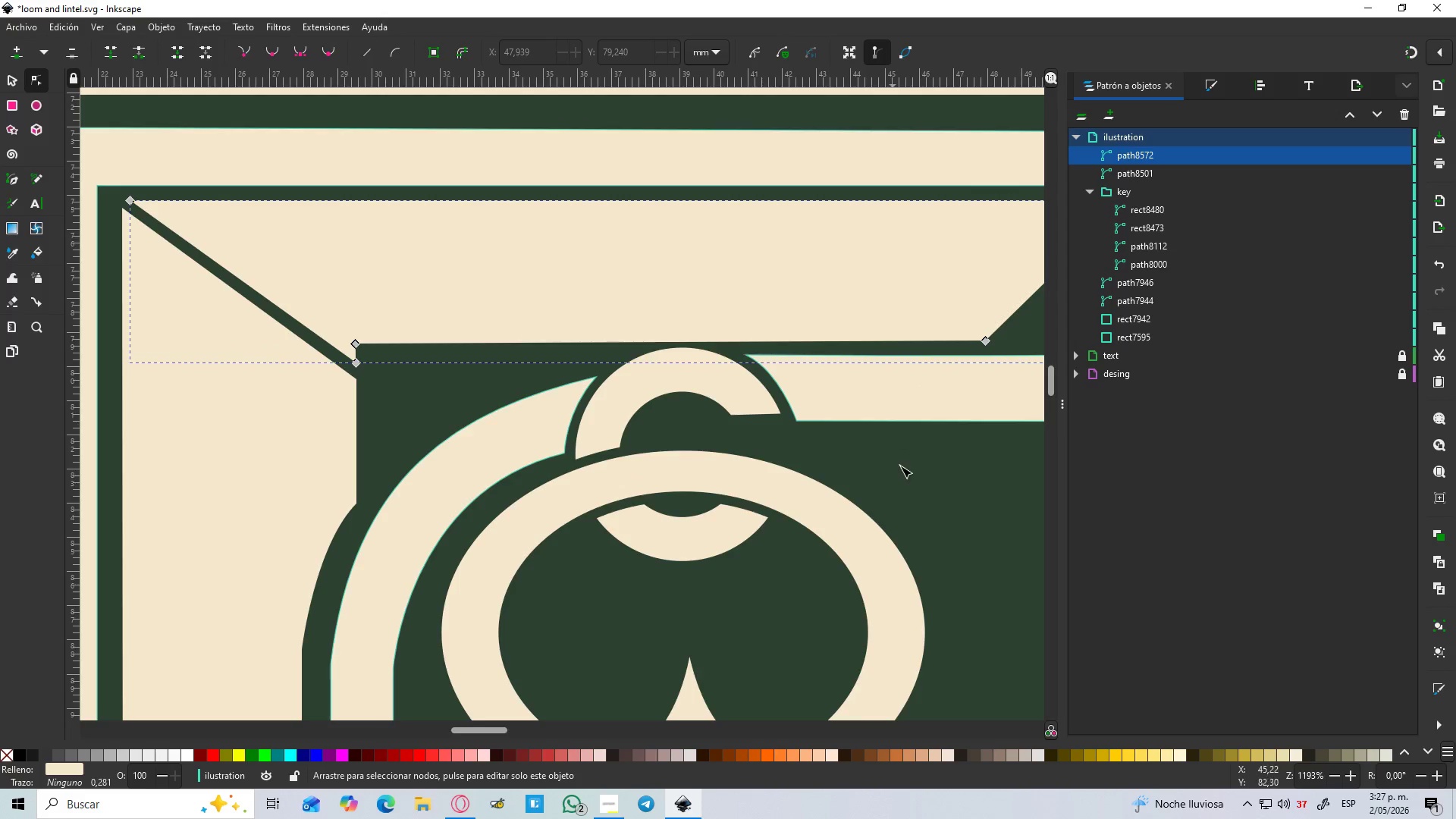 
hold_key(key=Space, duration=0.38)
 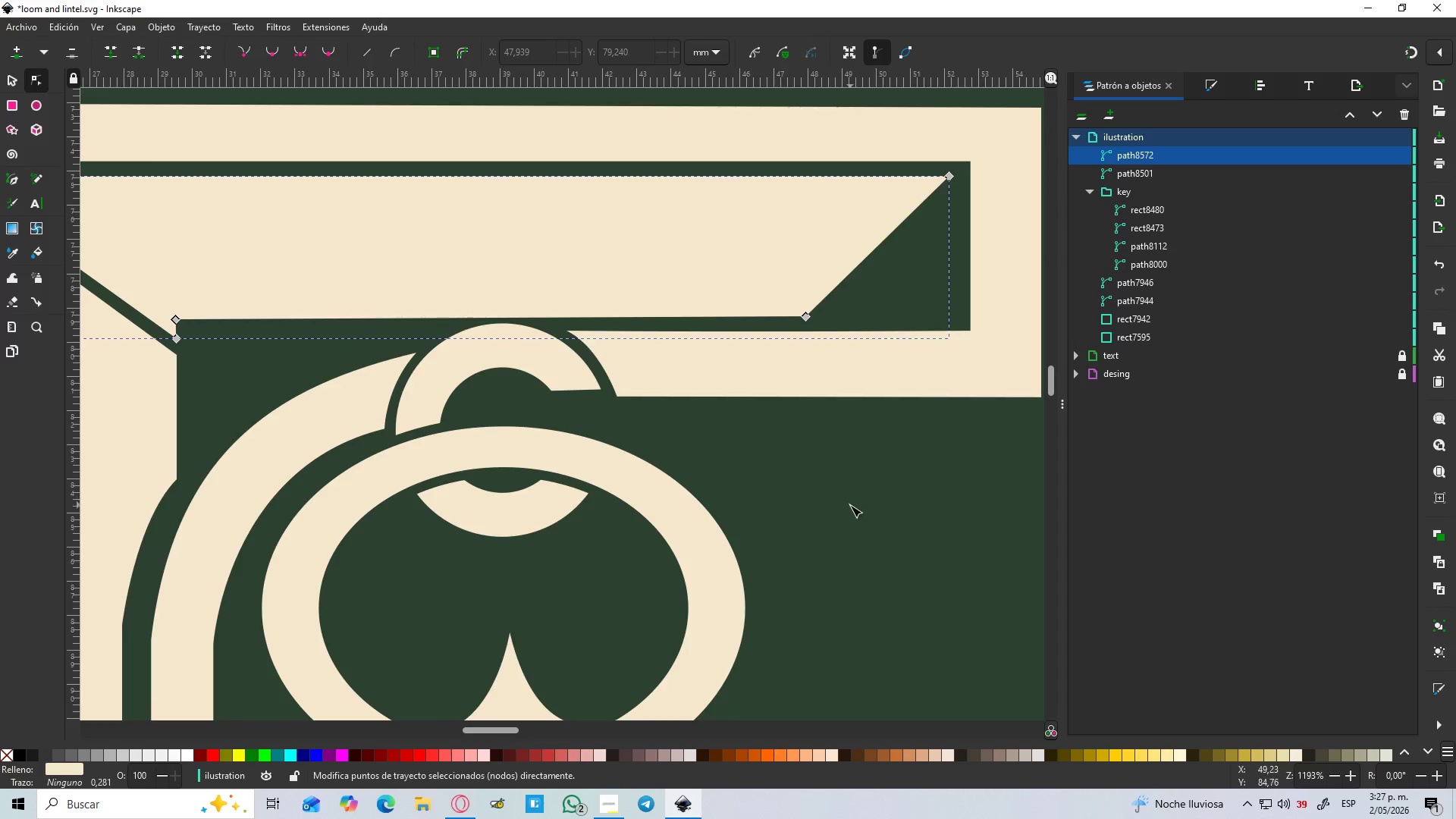 
left_click([850, 505])
 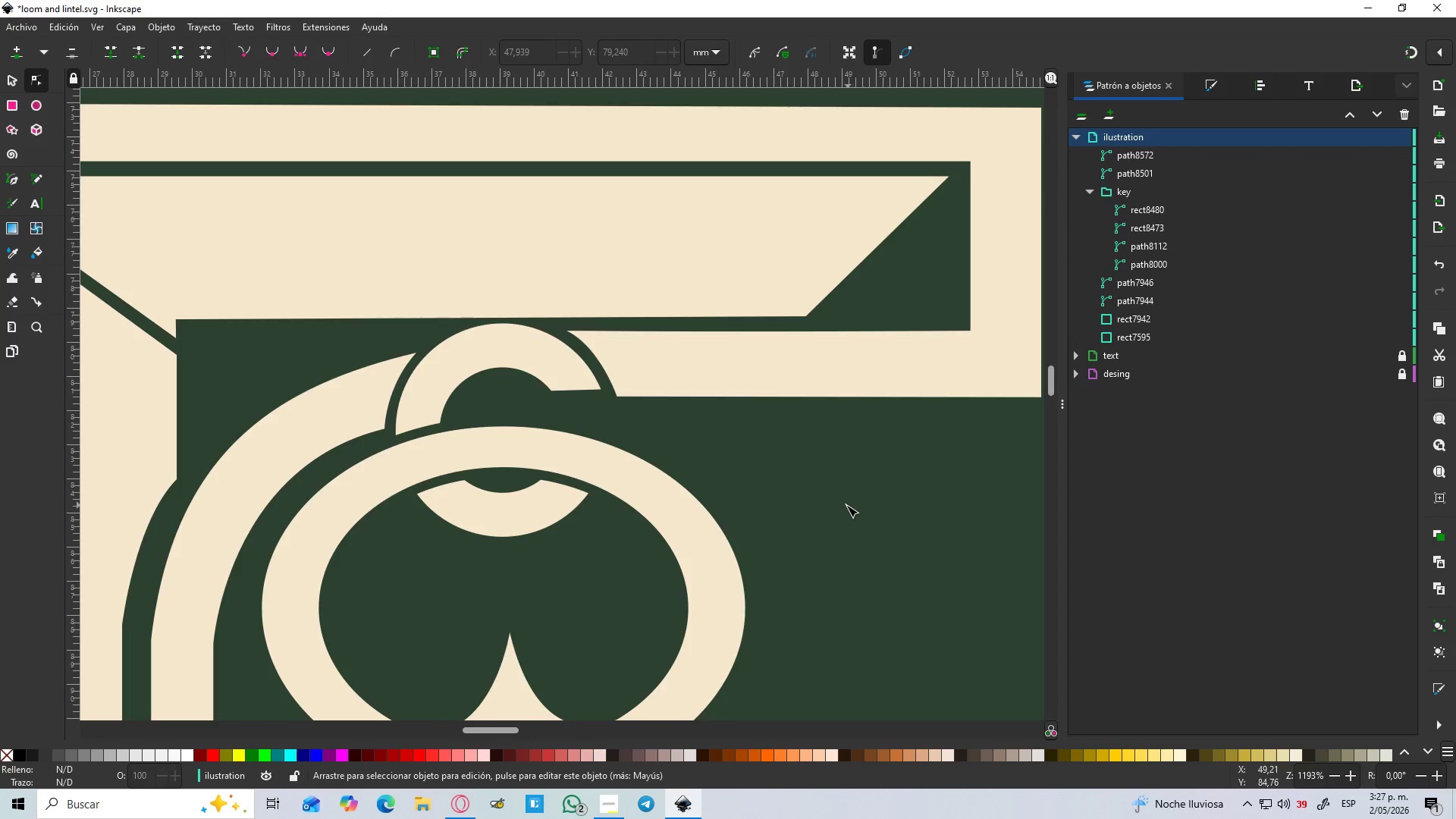 
hold_key(key=ControlLeft, duration=0.61)
 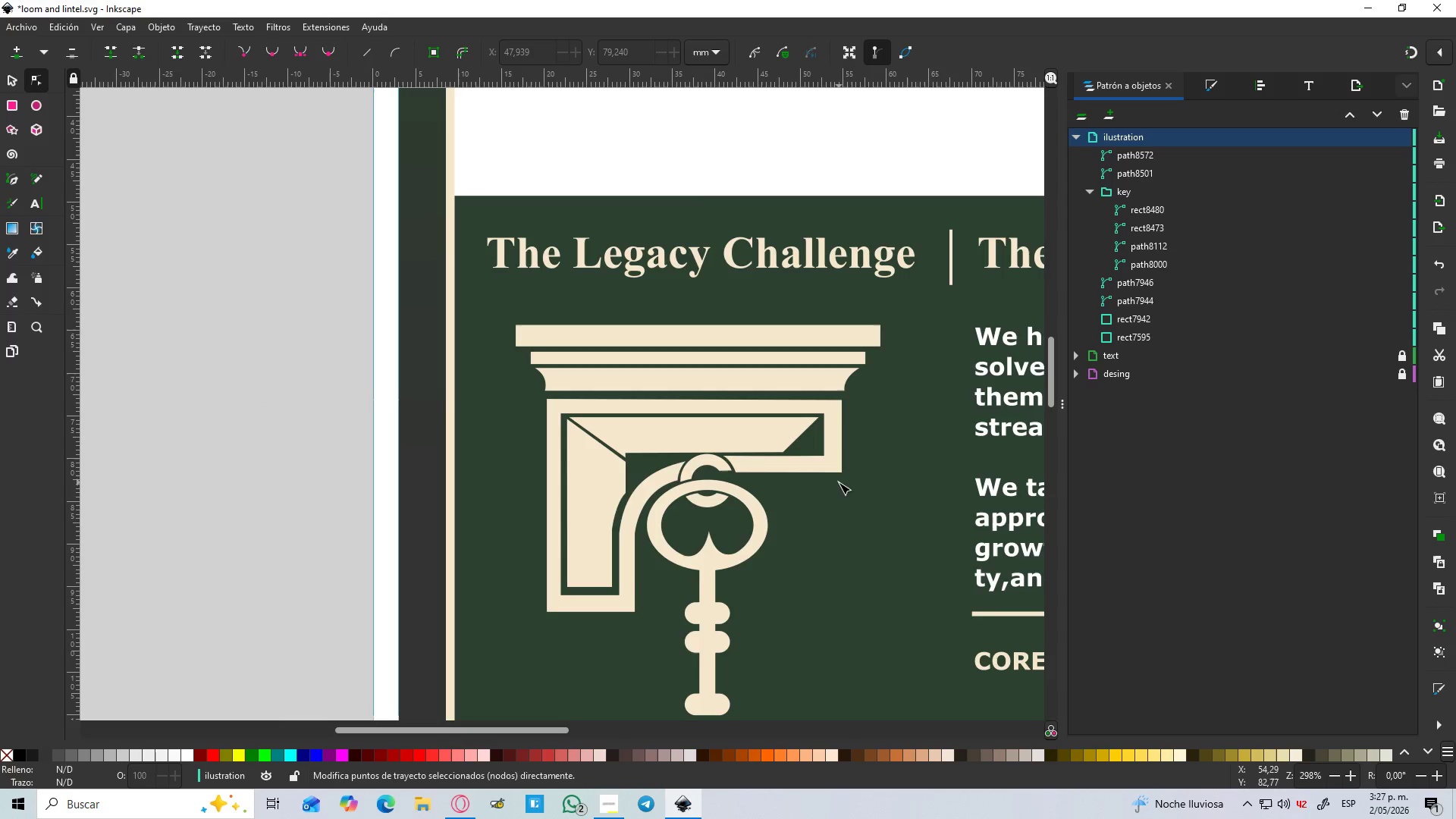 
hold_key(key=ControlLeft, duration=1.5)
 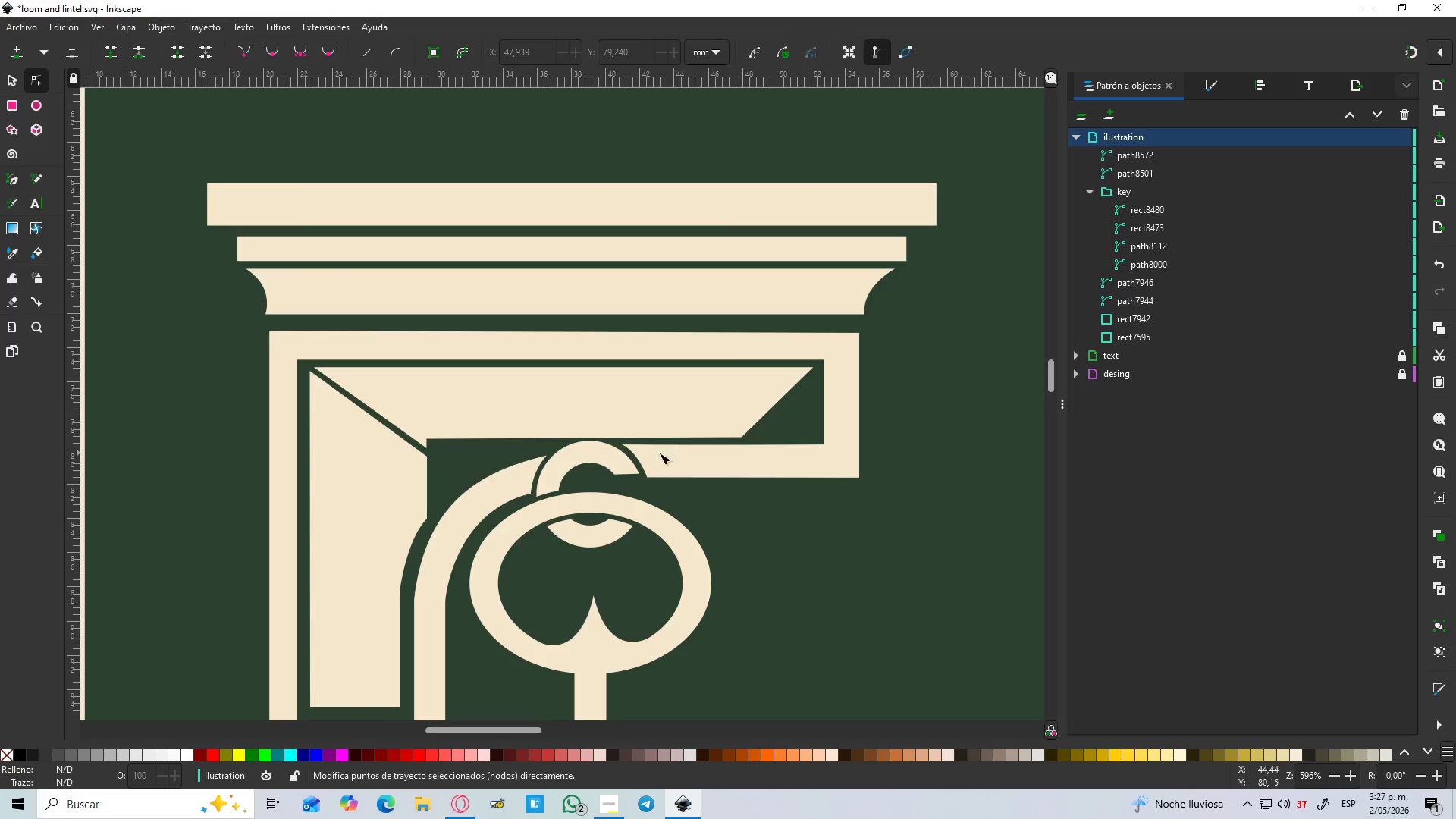 
scroll: coordinate [844, 504], scroll_direction: down, amount: 4.0
 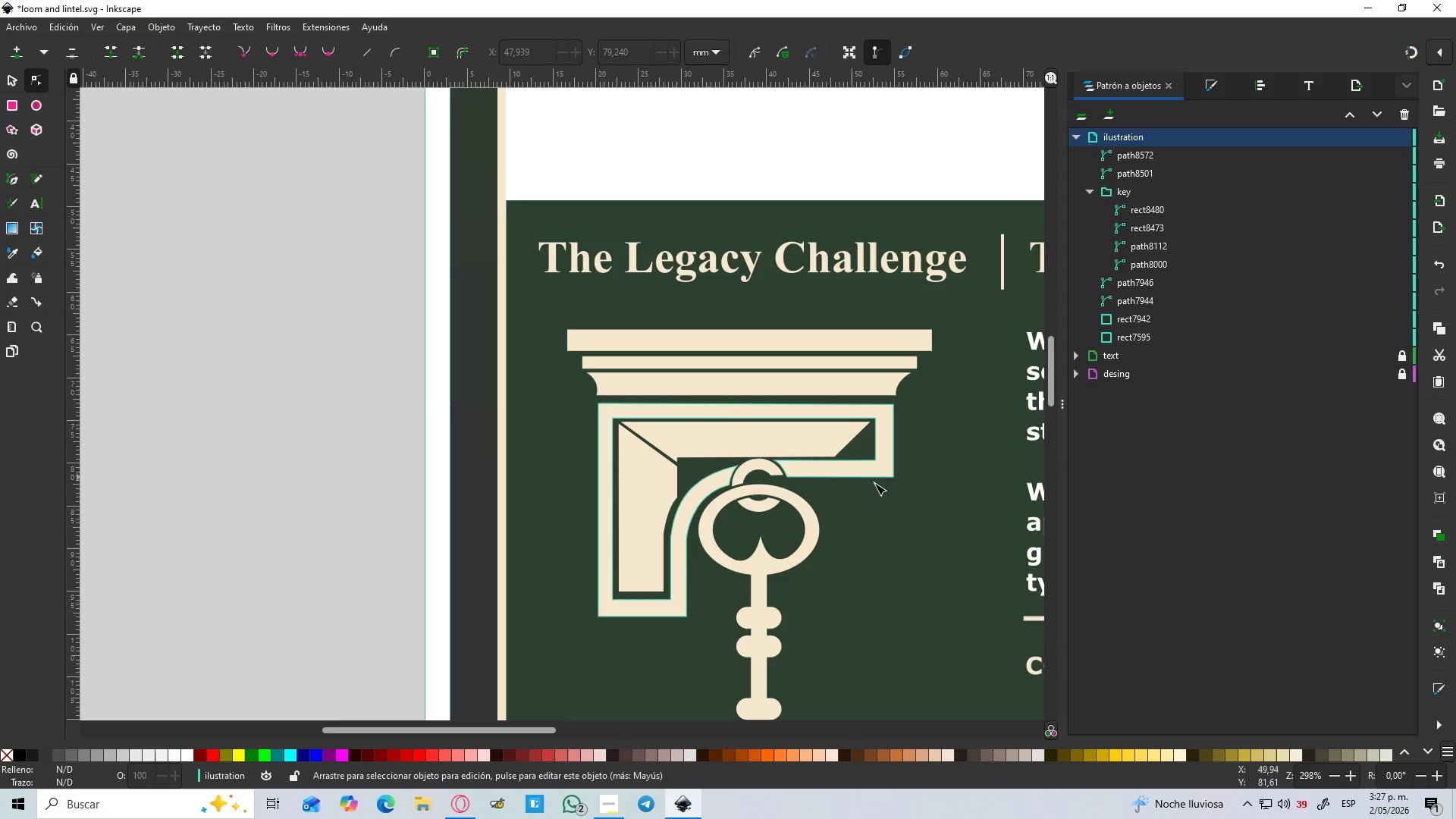 
hold_key(key=Space, duration=0.38)
 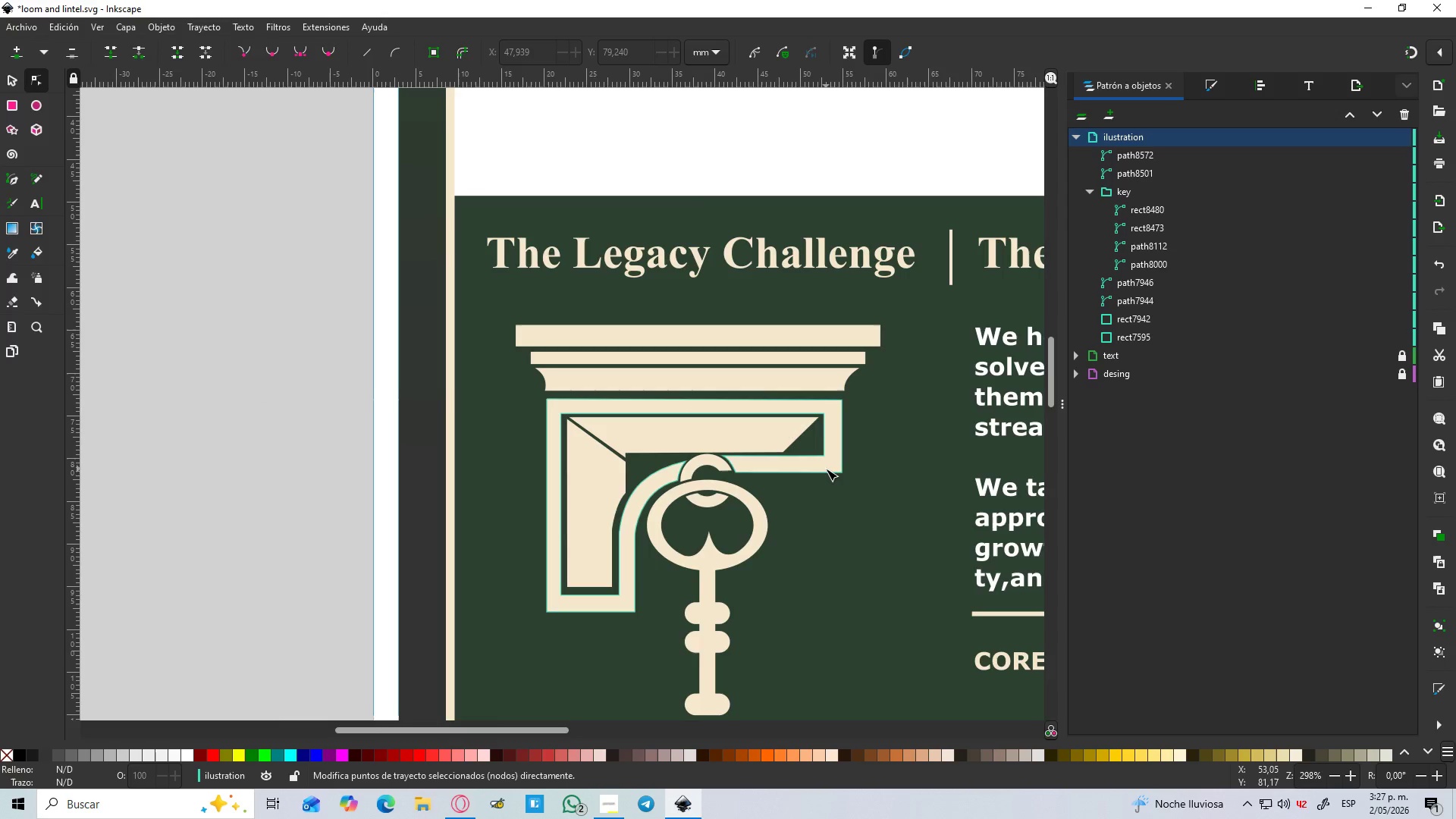 
hold_key(key=ControlLeft, duration=1.51)
 